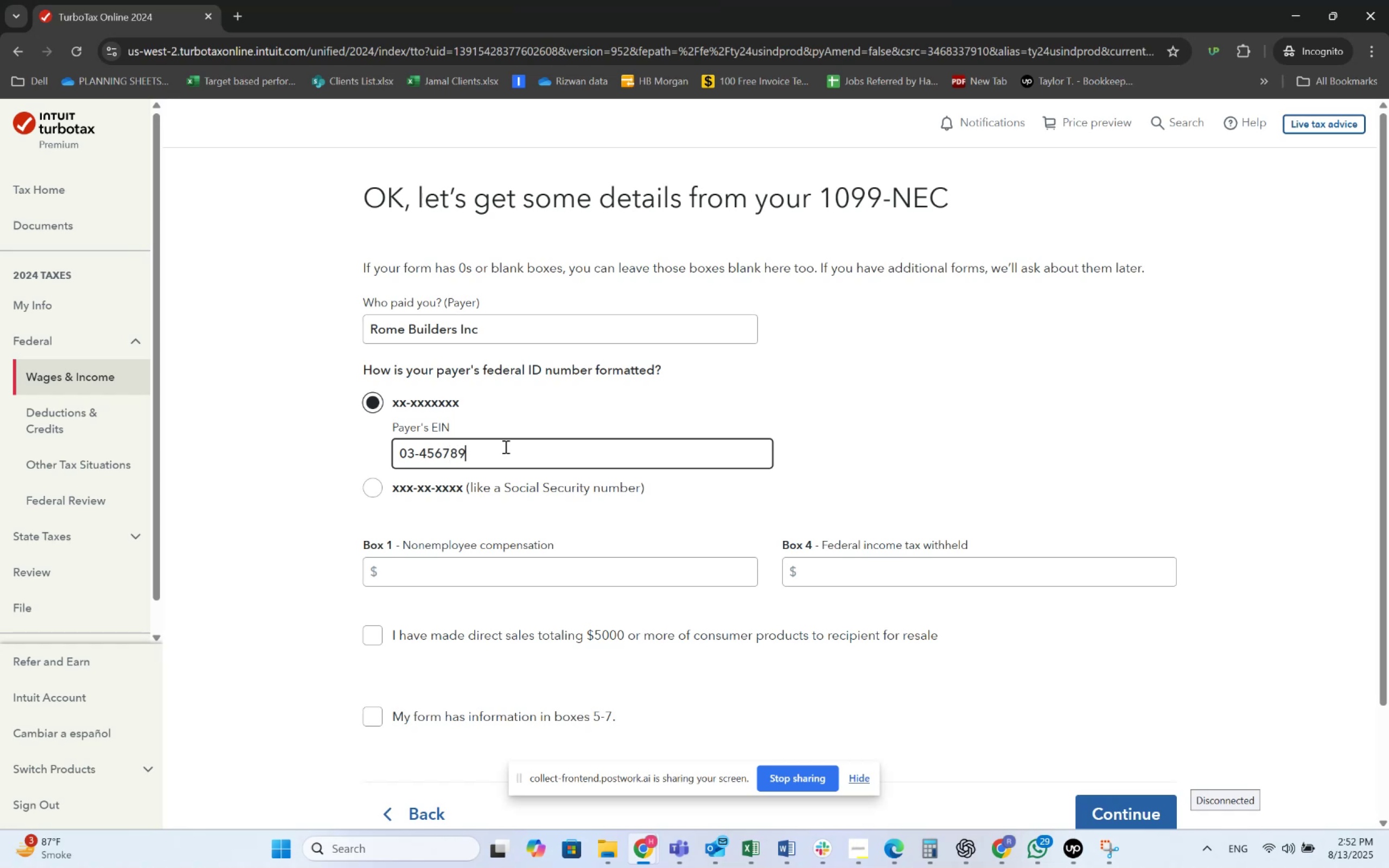 
key(Numpad1)
 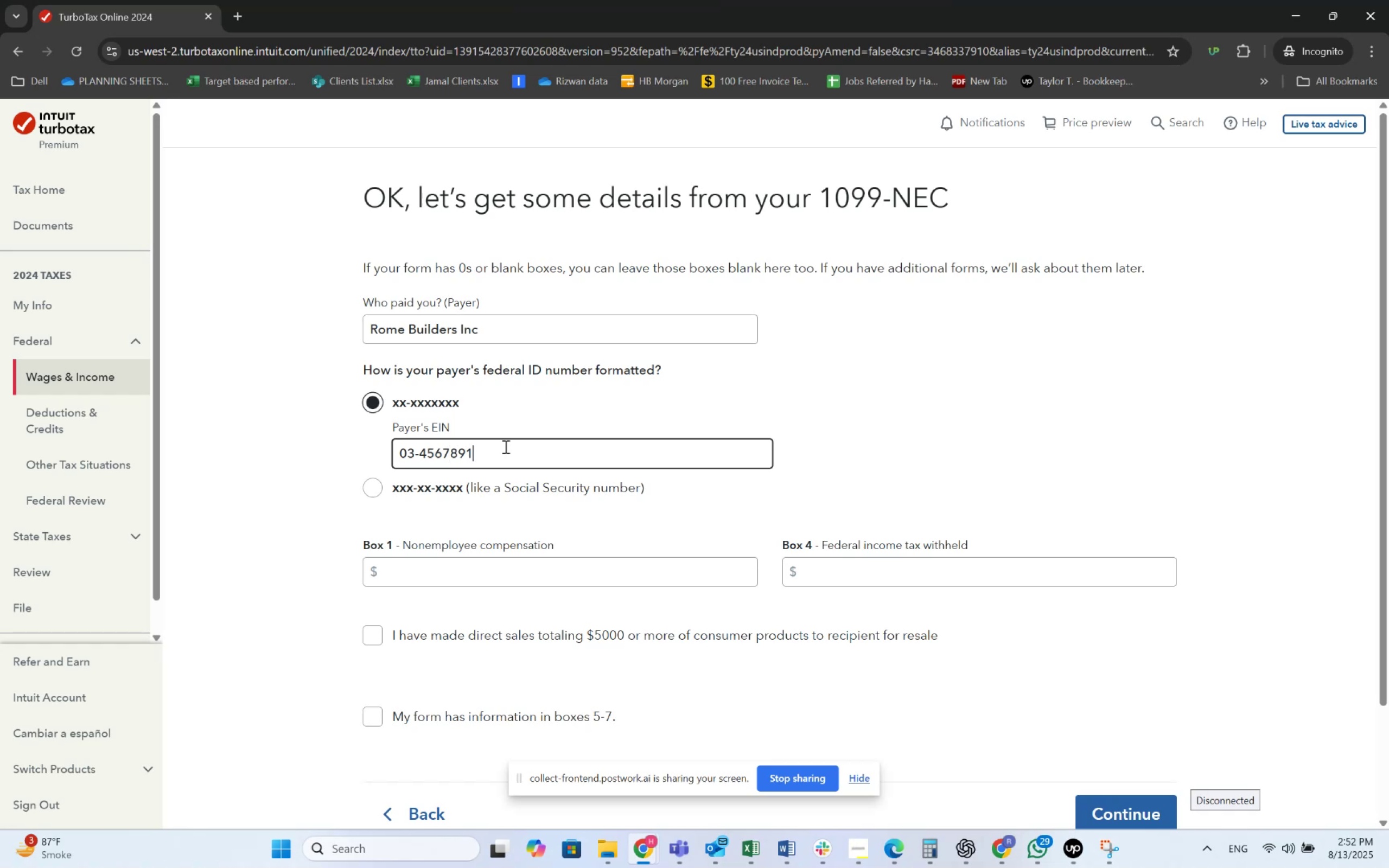 
key(Numpad0)
 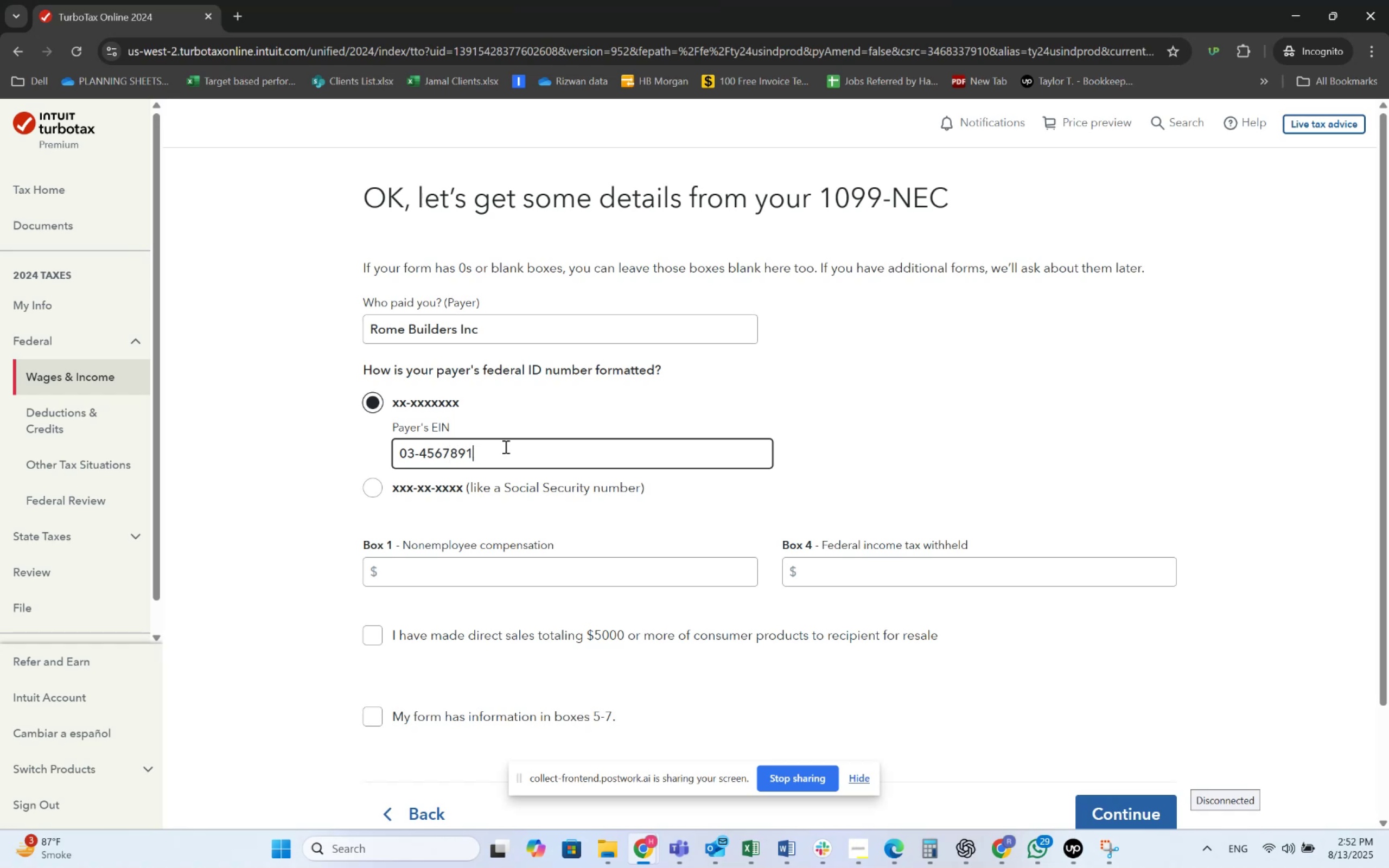 
key(Numpad1)
 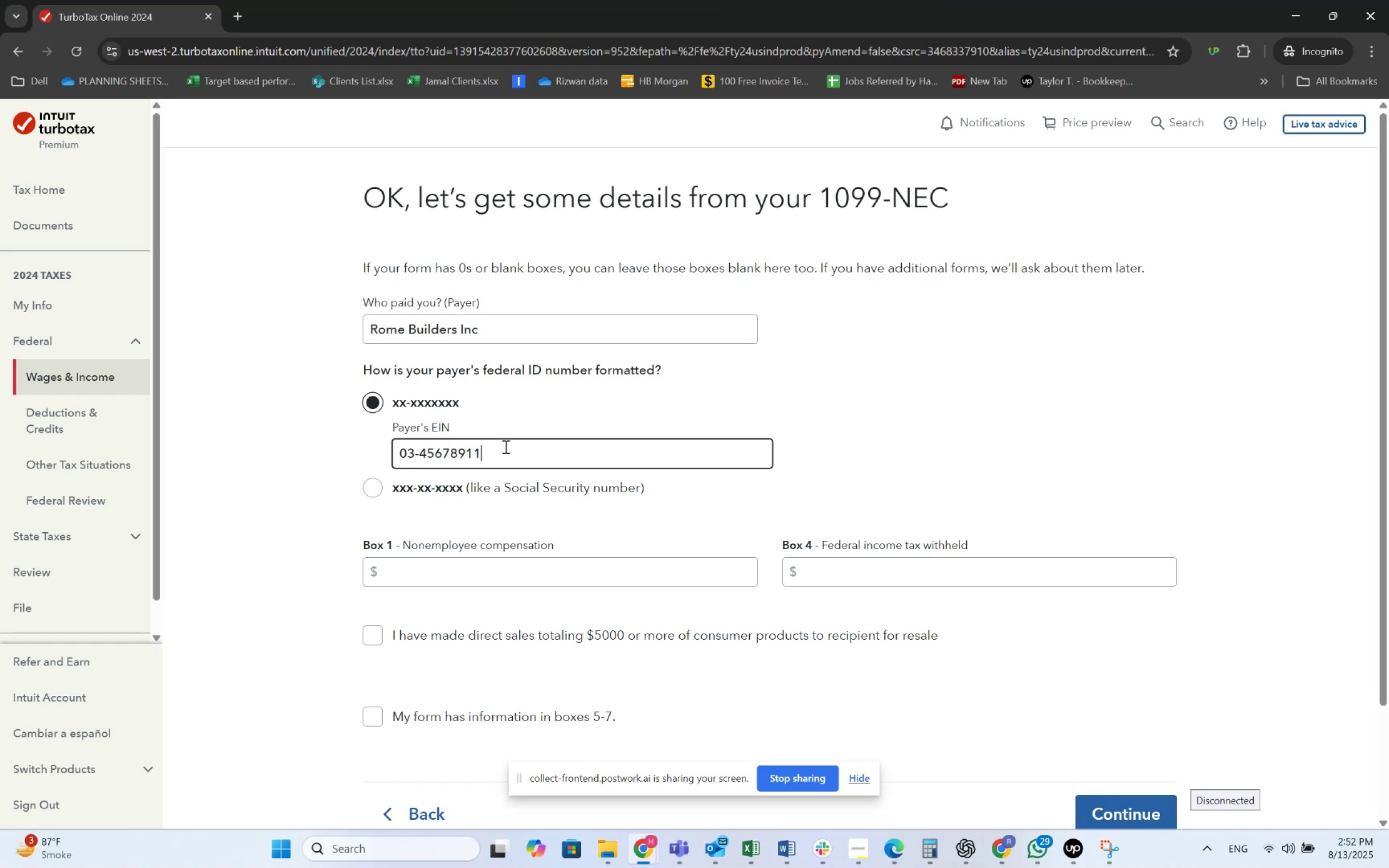 
key(Numpad1)
 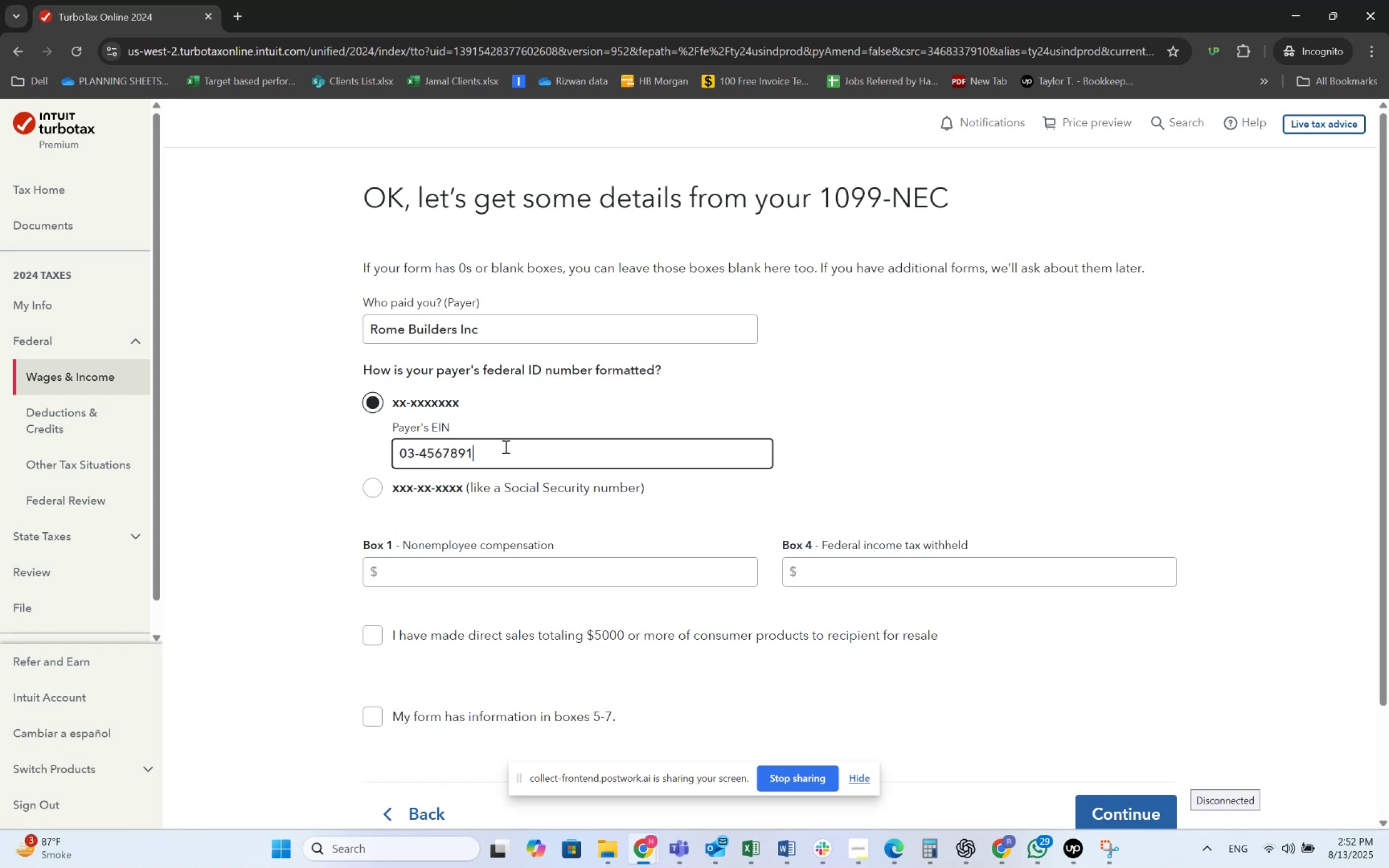 
wait(5.27)
 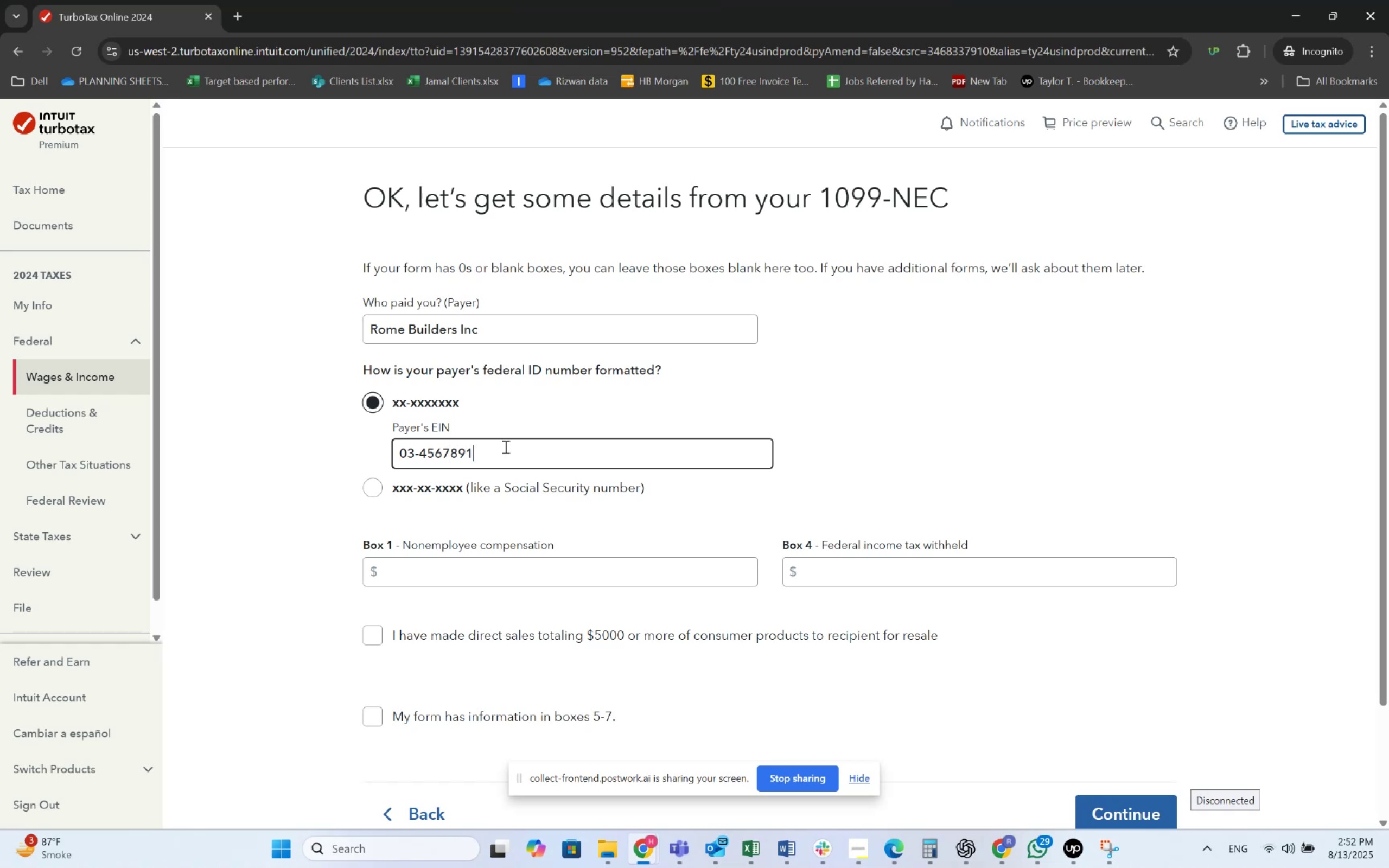 
key(Tab)
 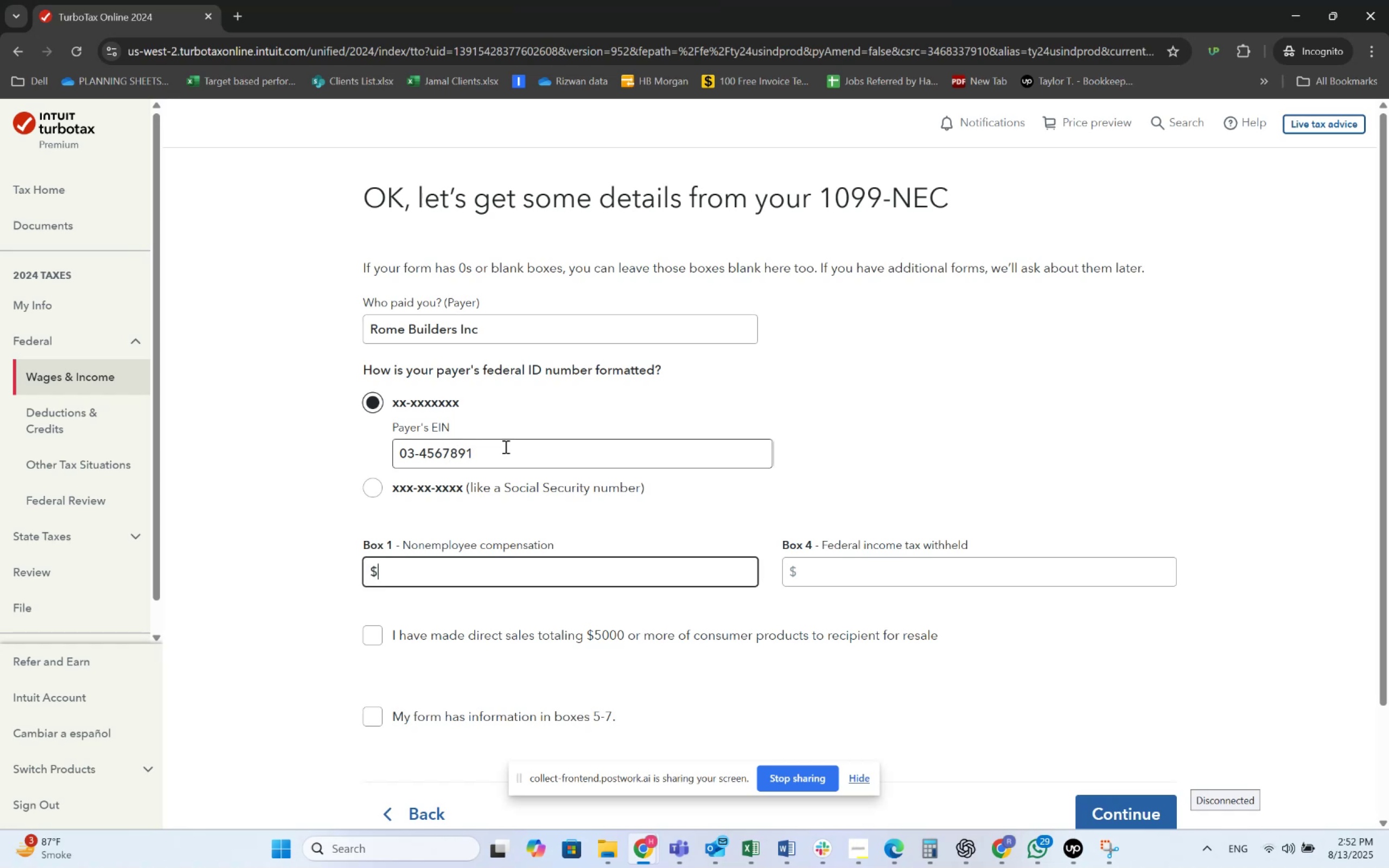 
key(Alt+AltLeft)
 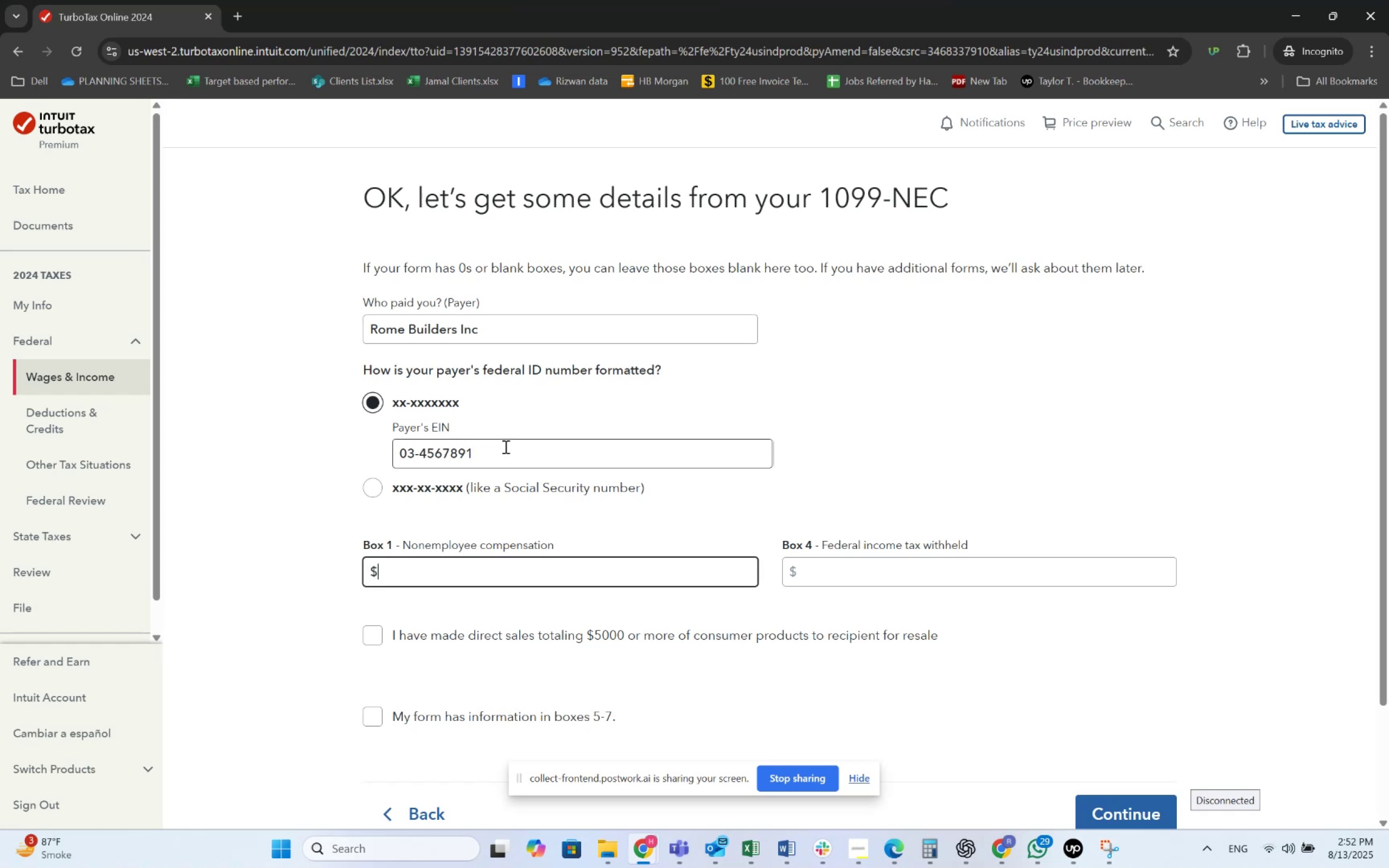 
key(Alt+Tab)
 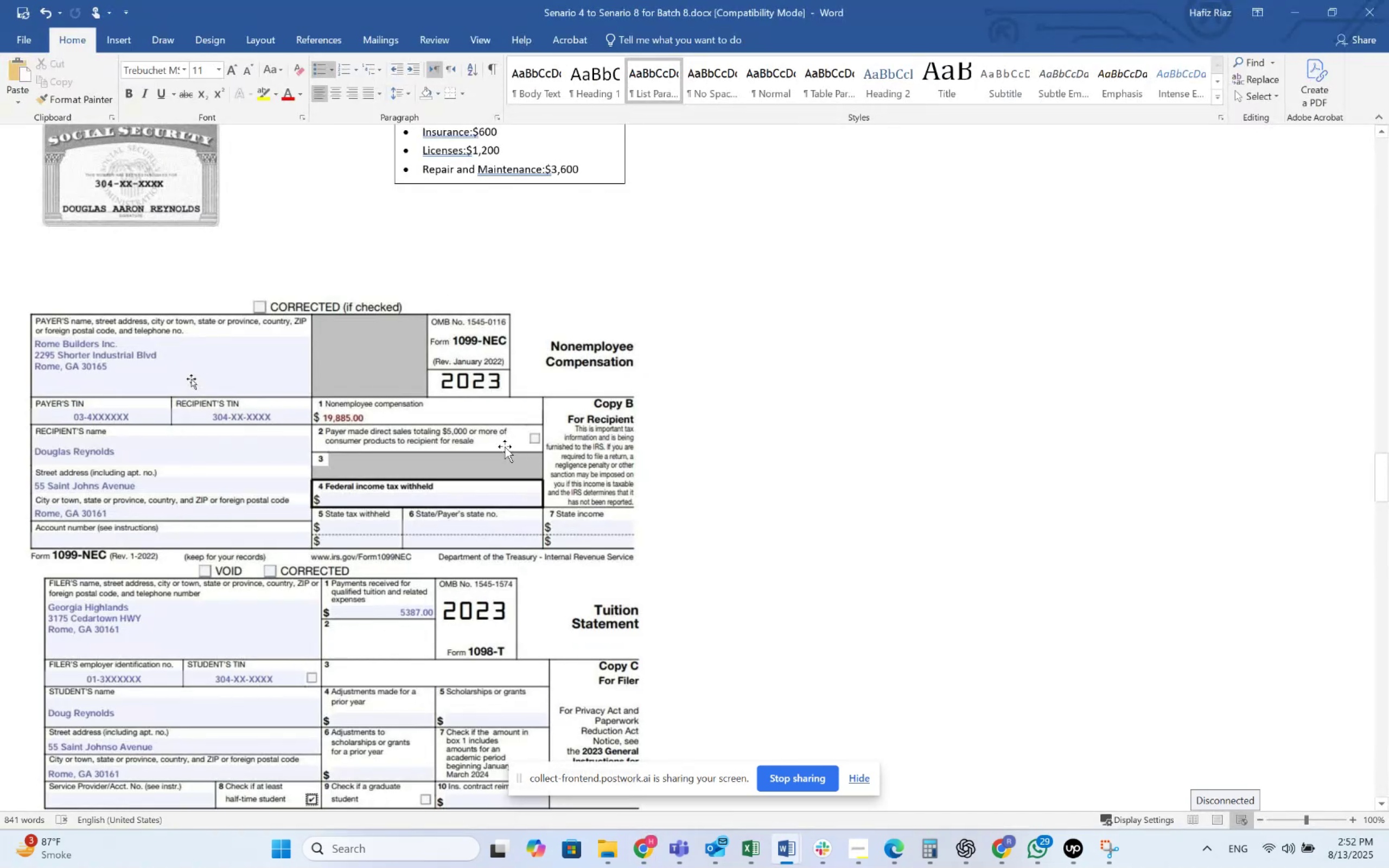 
key(Alt+AltLeft)
 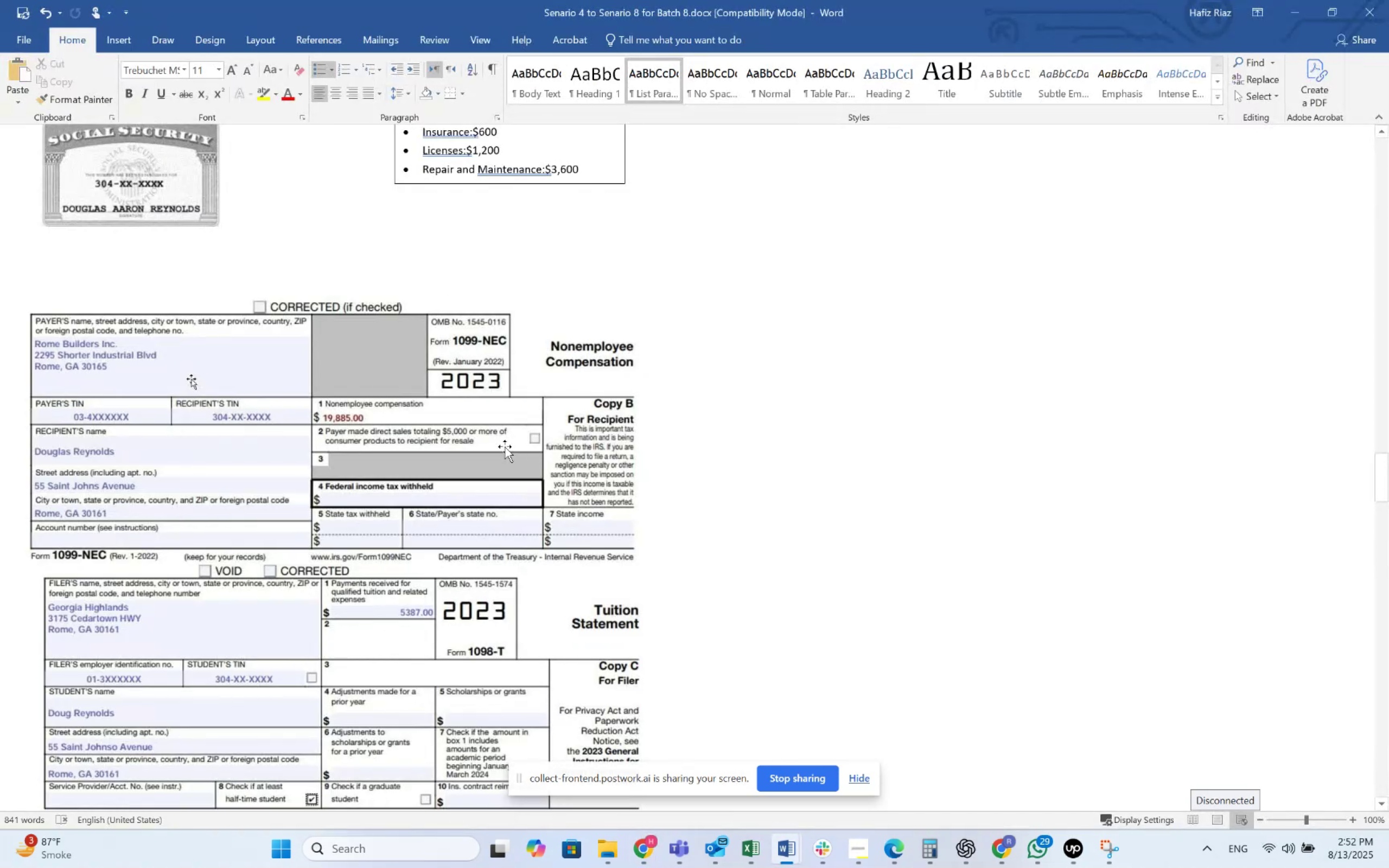 
key(Alt+Tab)
 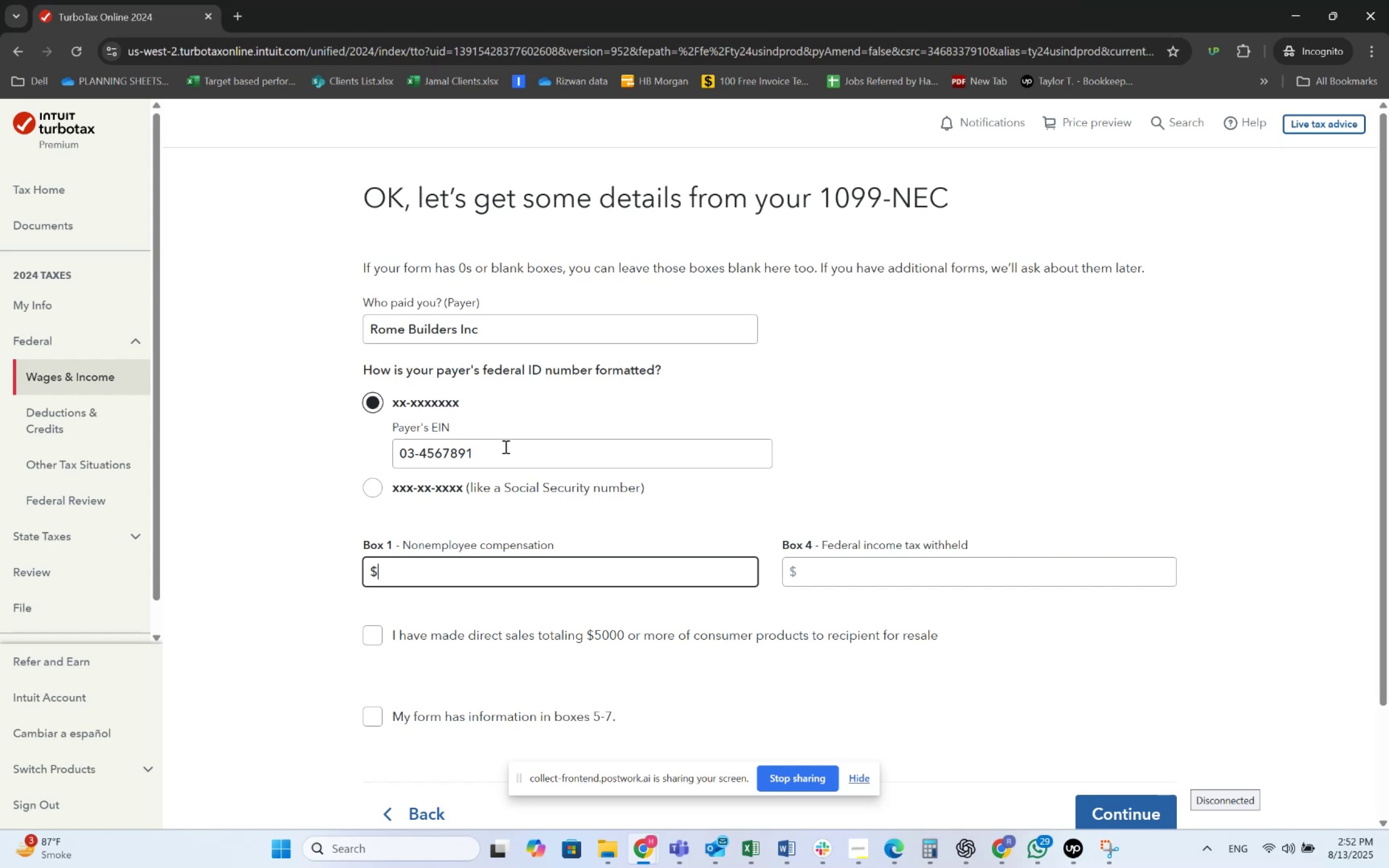 
key(Alt+AltLeft)
 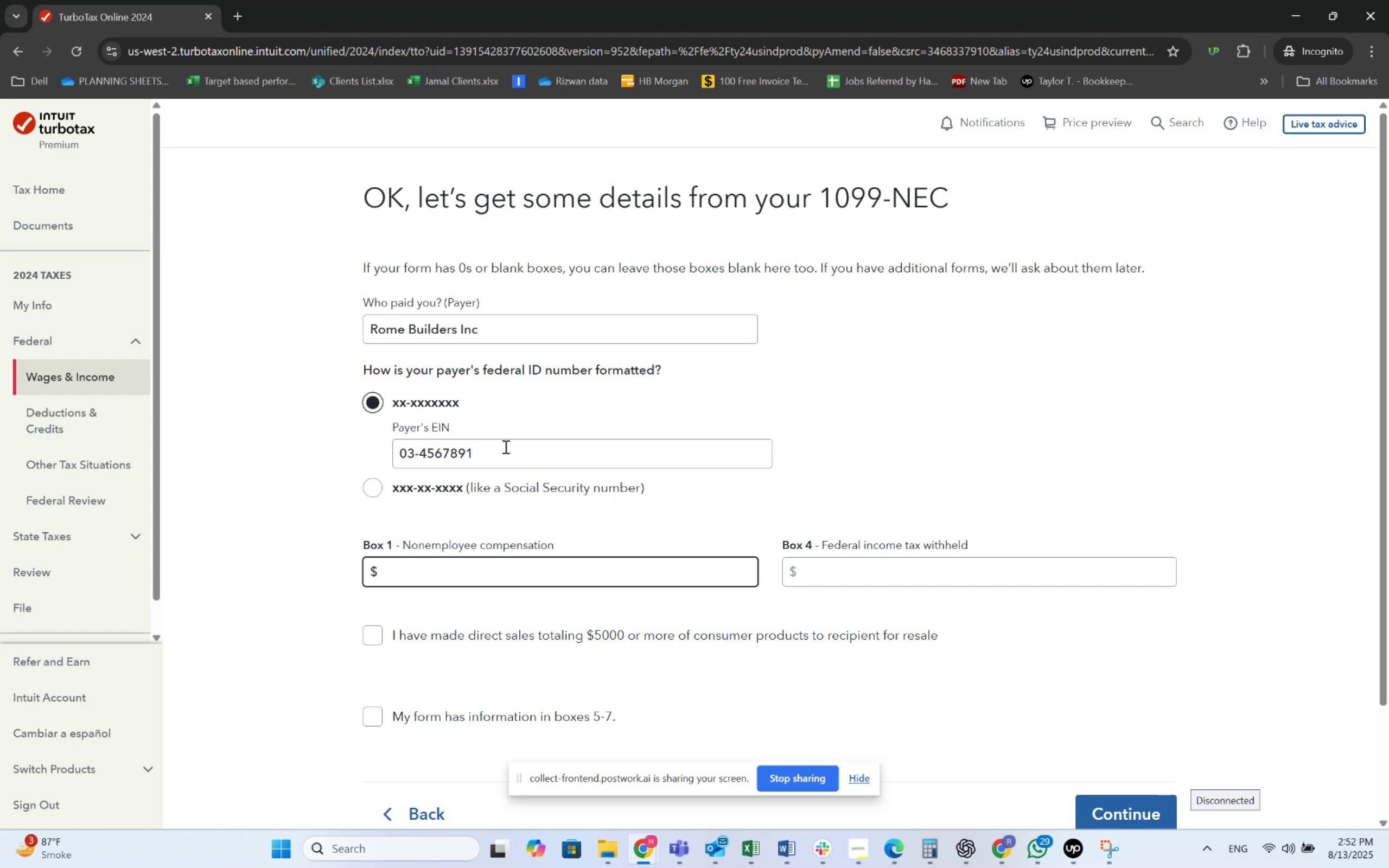 
key(Alt+Tab)
 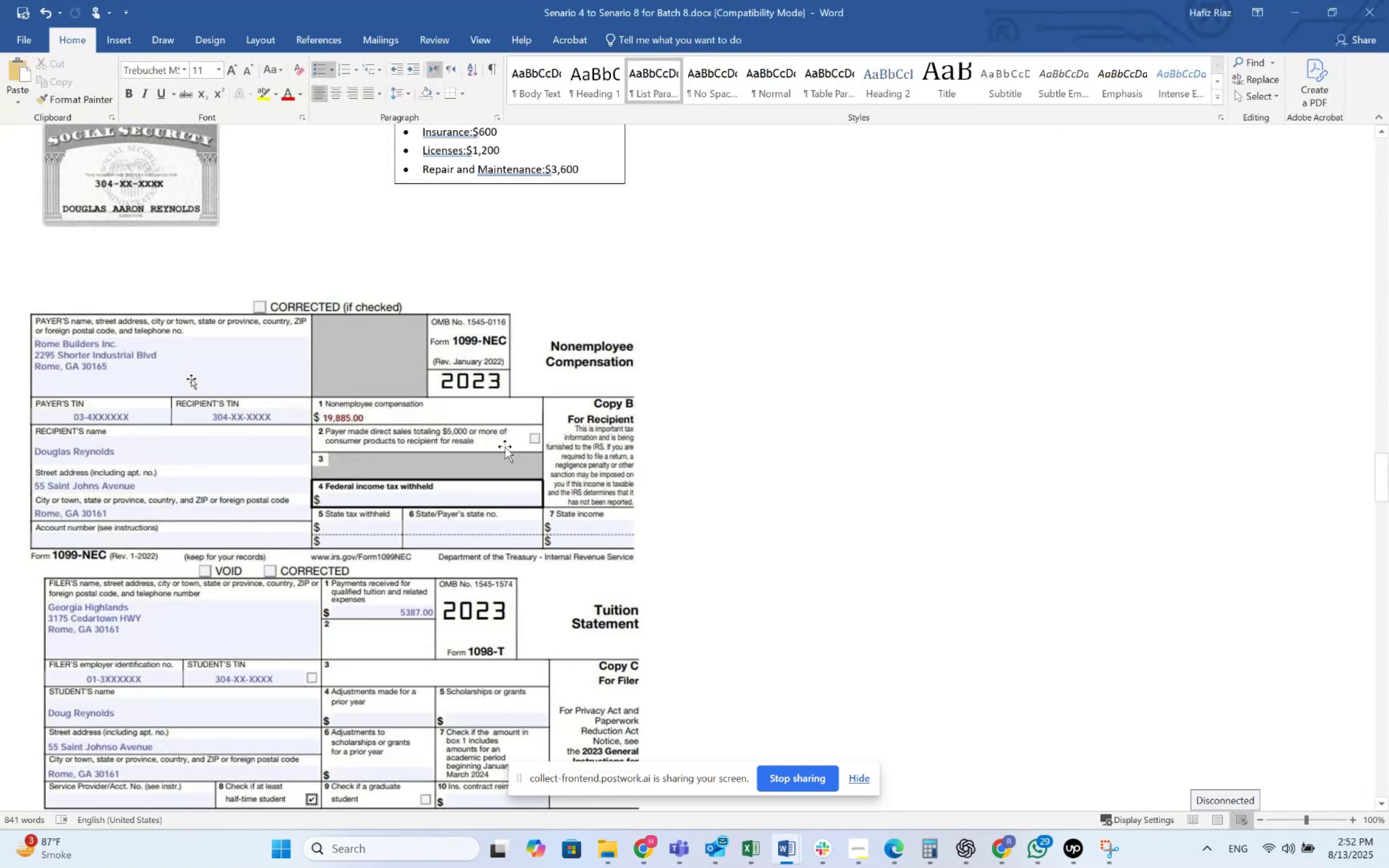 
key(Alt+AltLeft)
 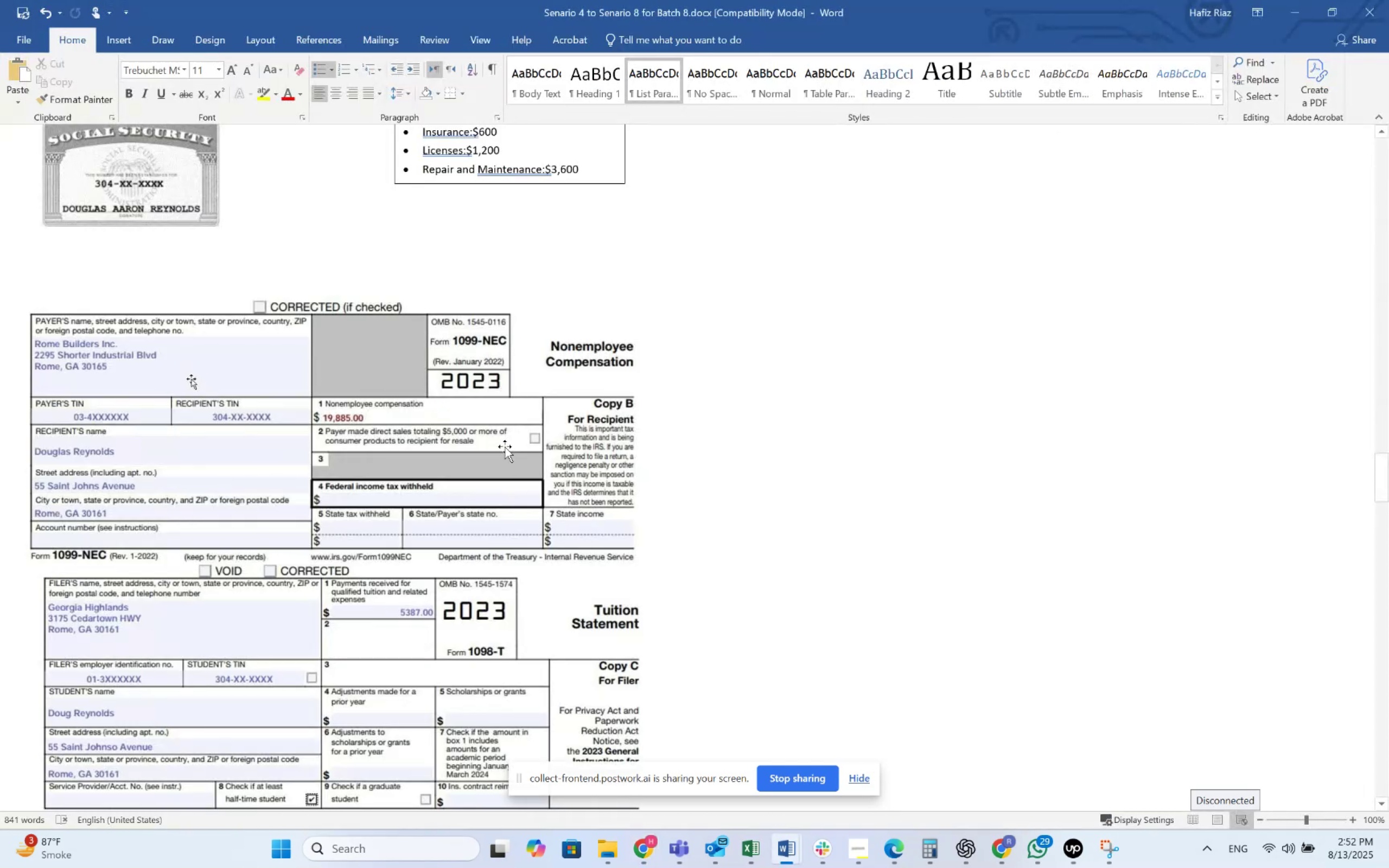 
key(Alt+Tab)
 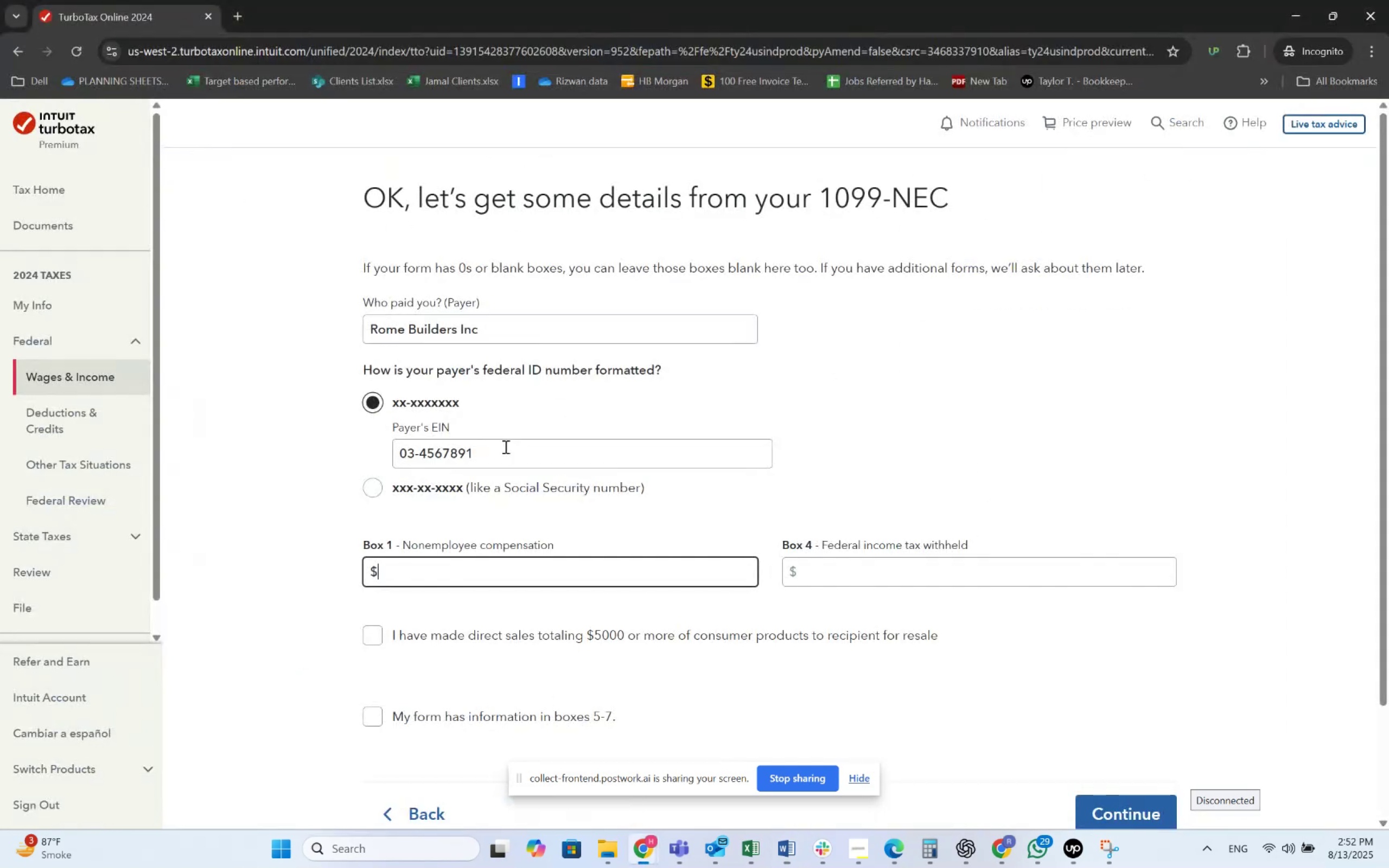 
key(Numpad1)
 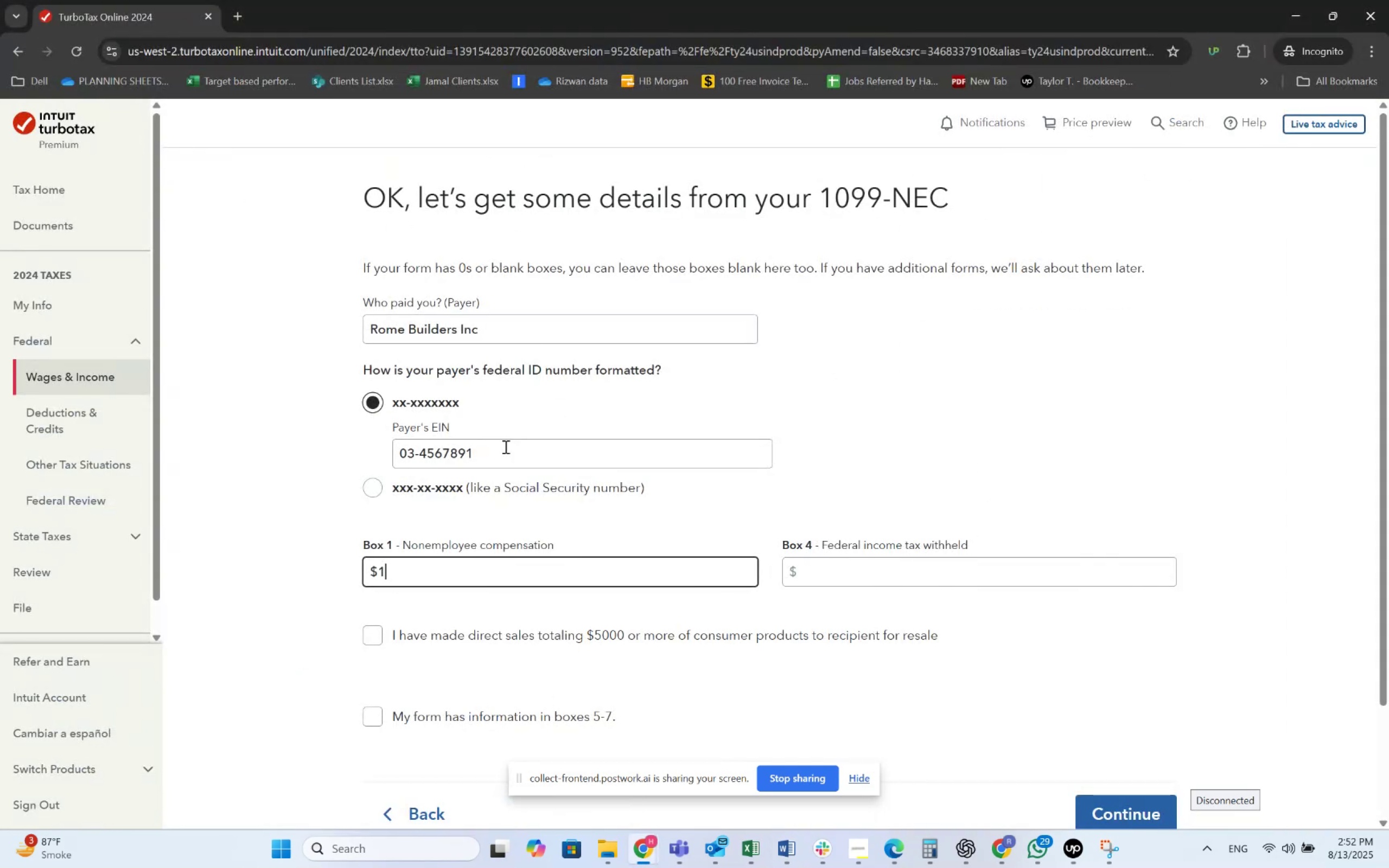 
key(Numpad9)
 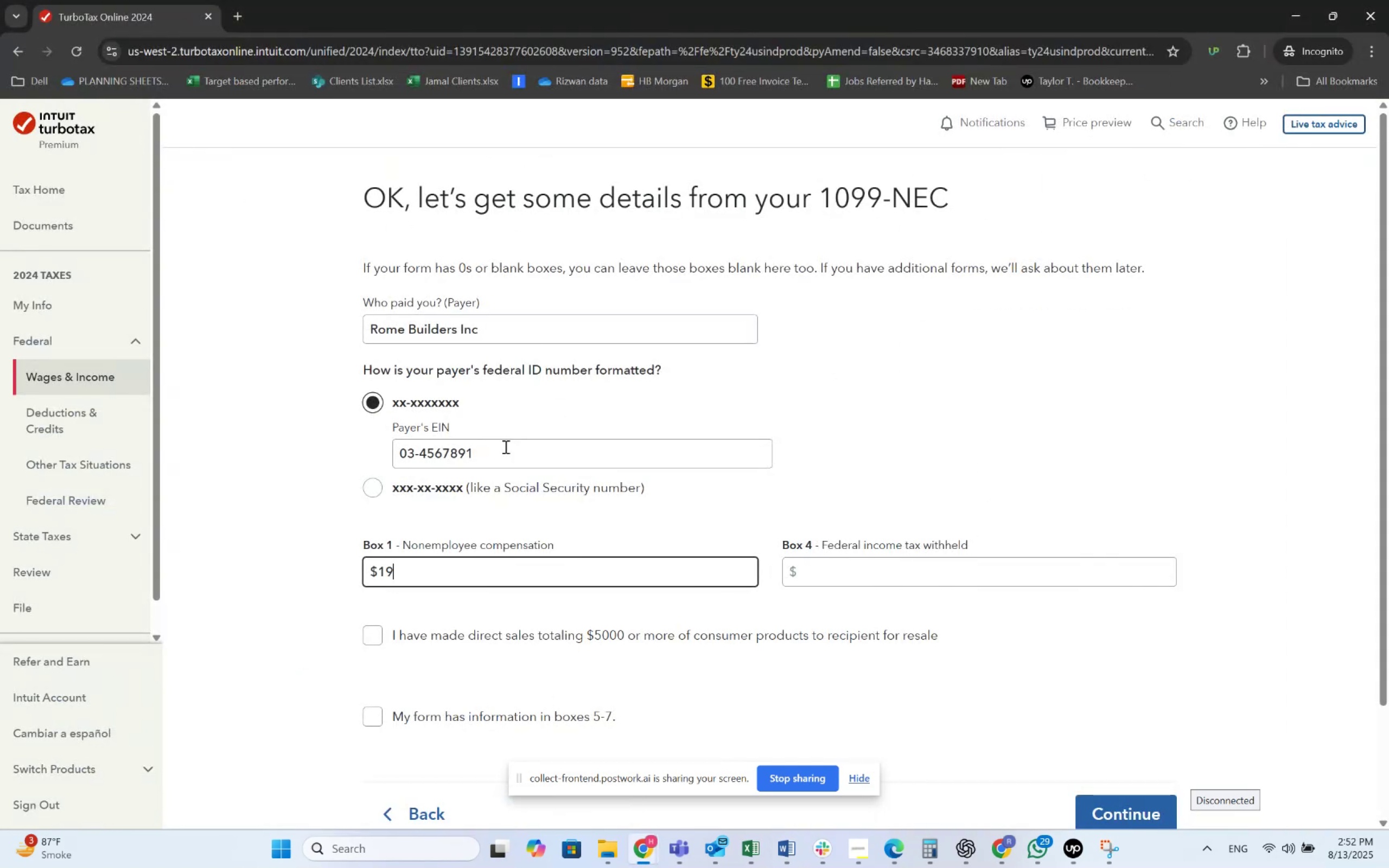 
key(Numpad8)
 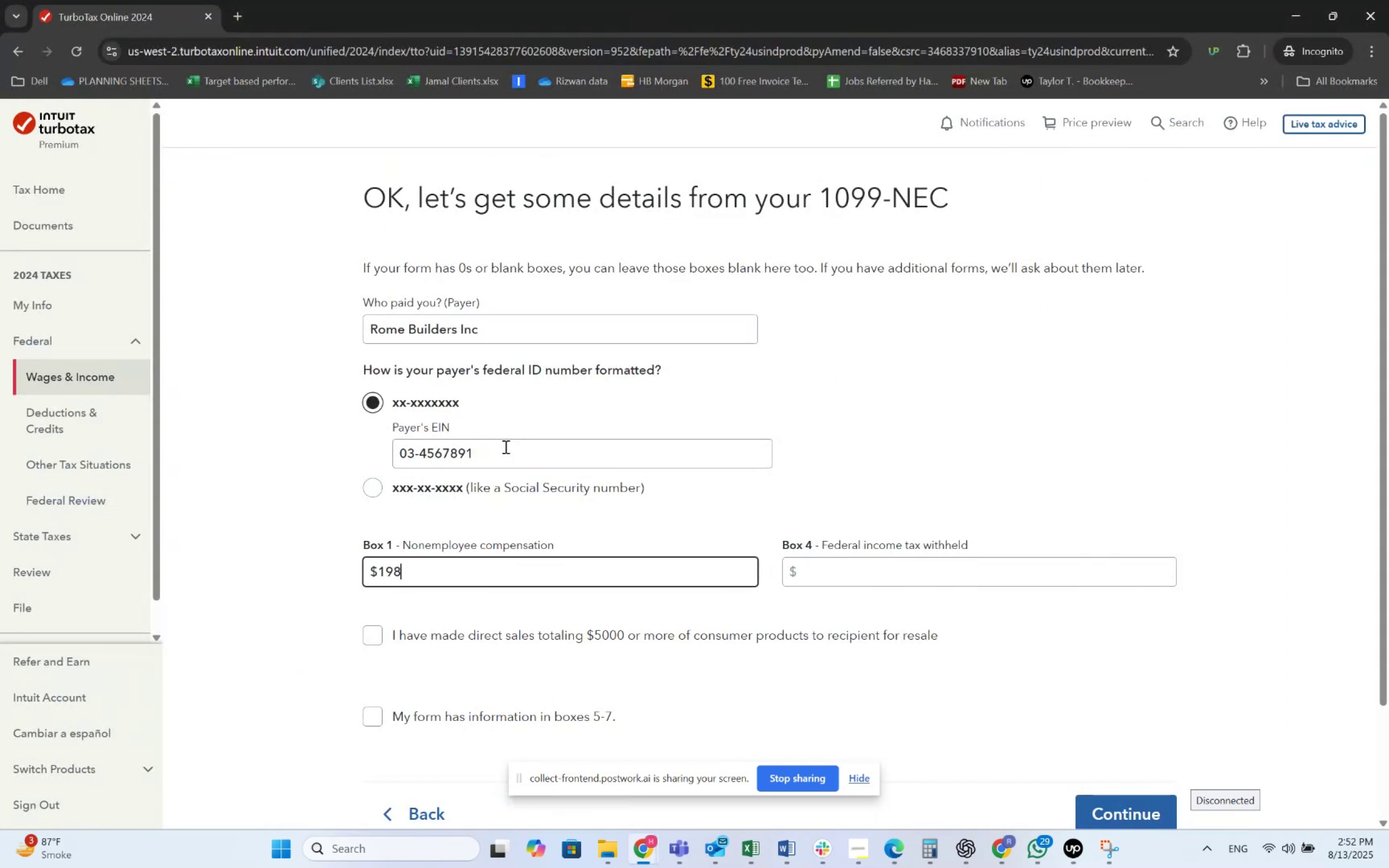 
key(Numpad8)
 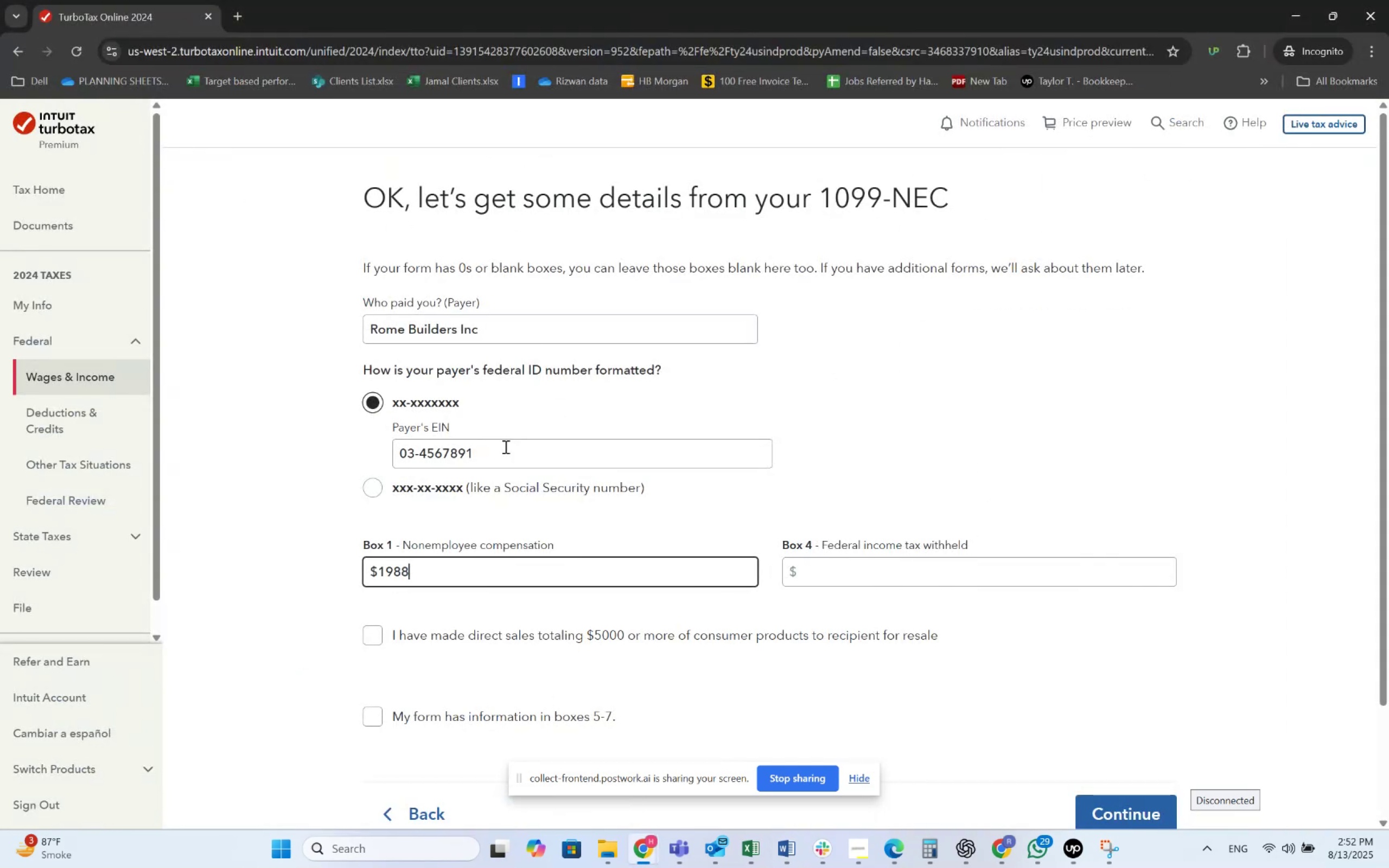 
key(Numpad5)
 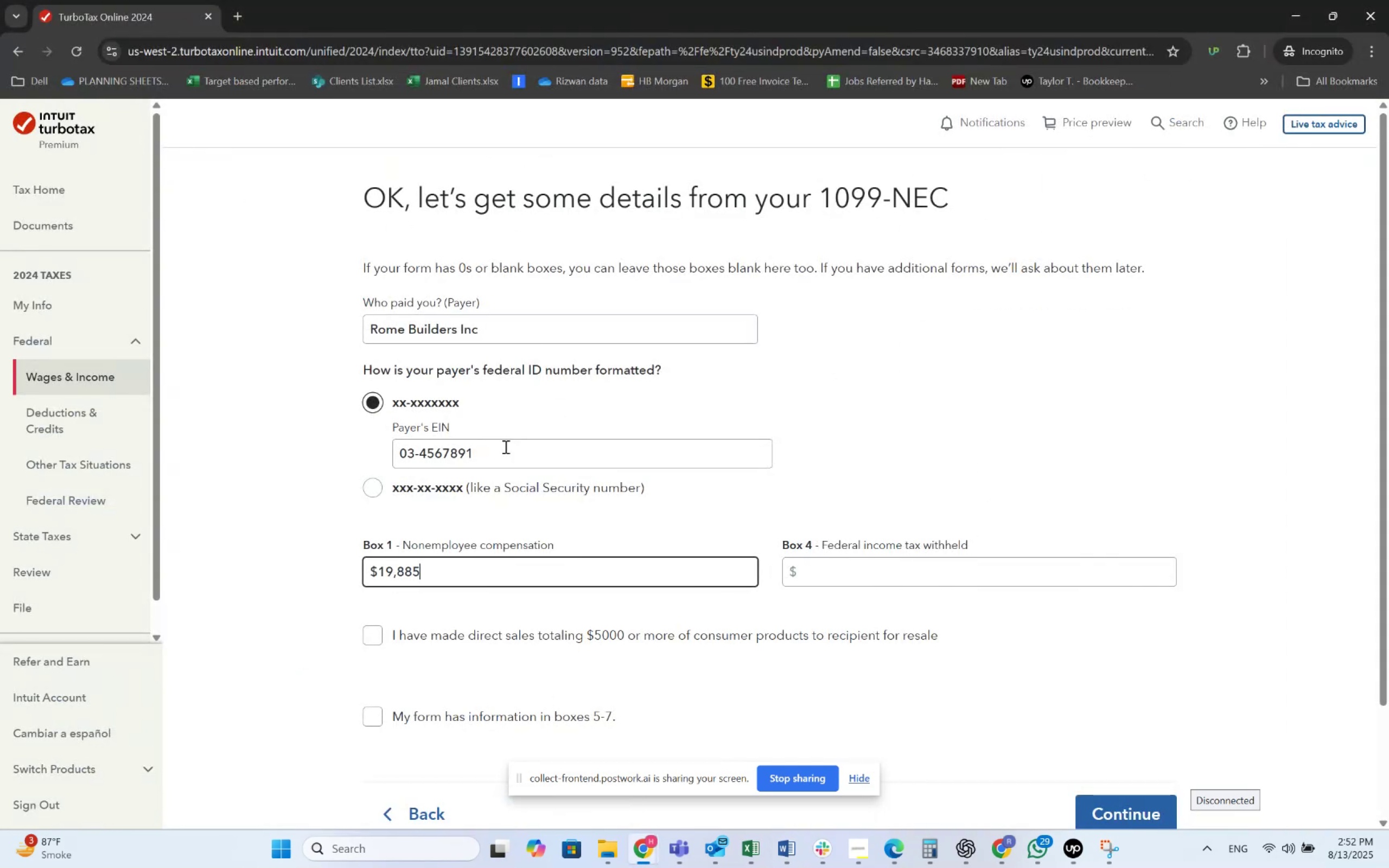 
key(Tab)
 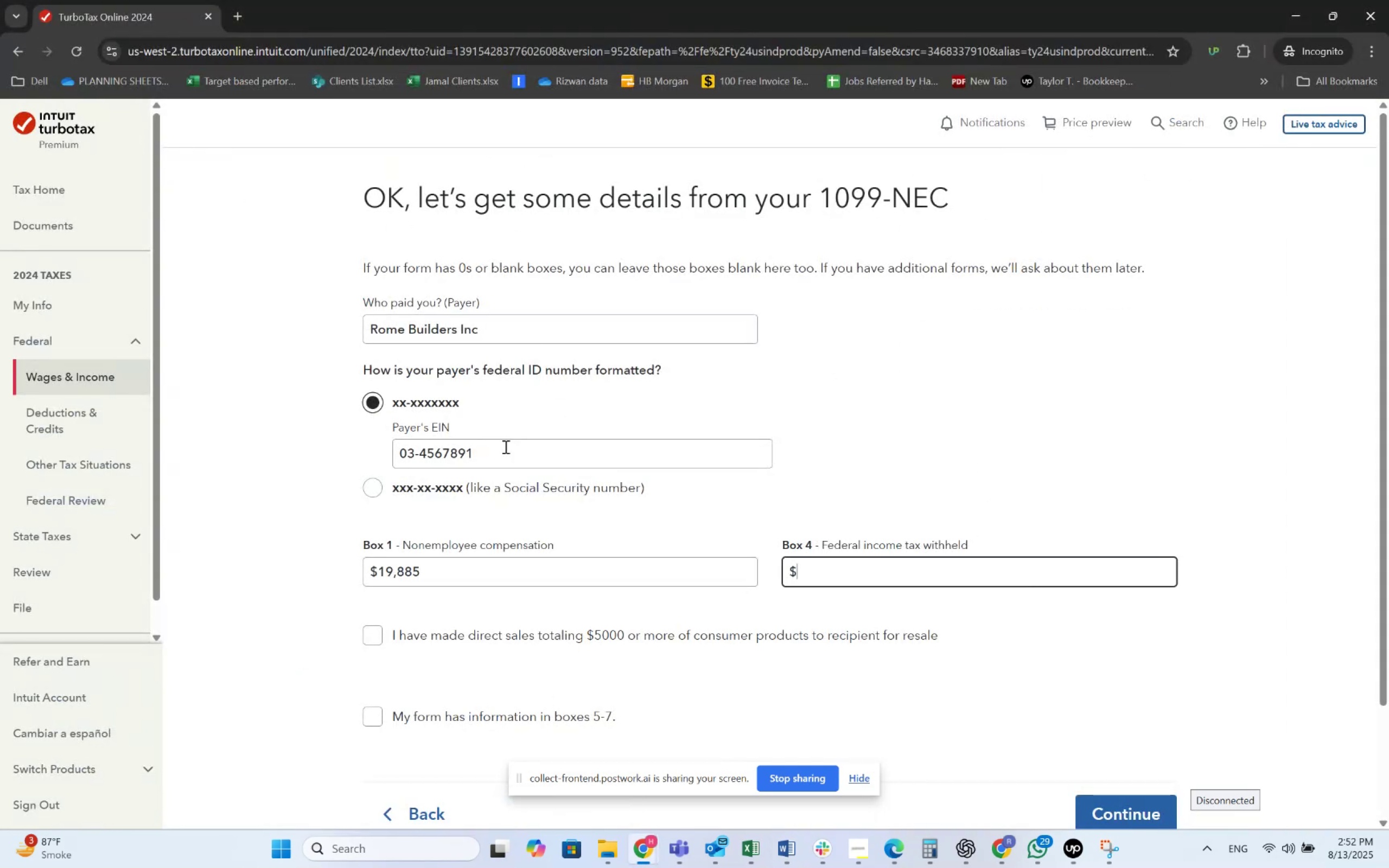 
key(Alt+AltLeft)
 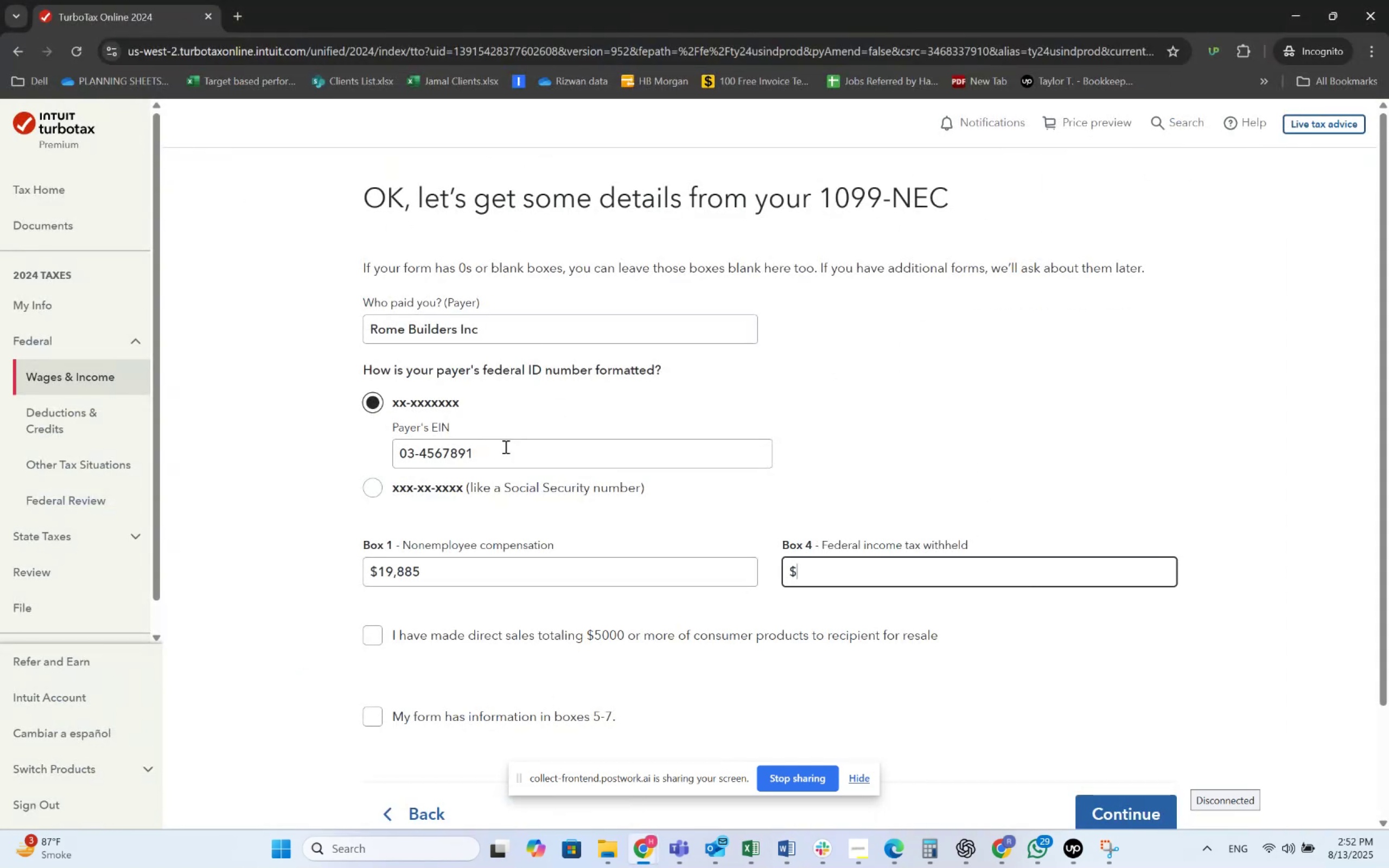 
key(Alt+Tab)
 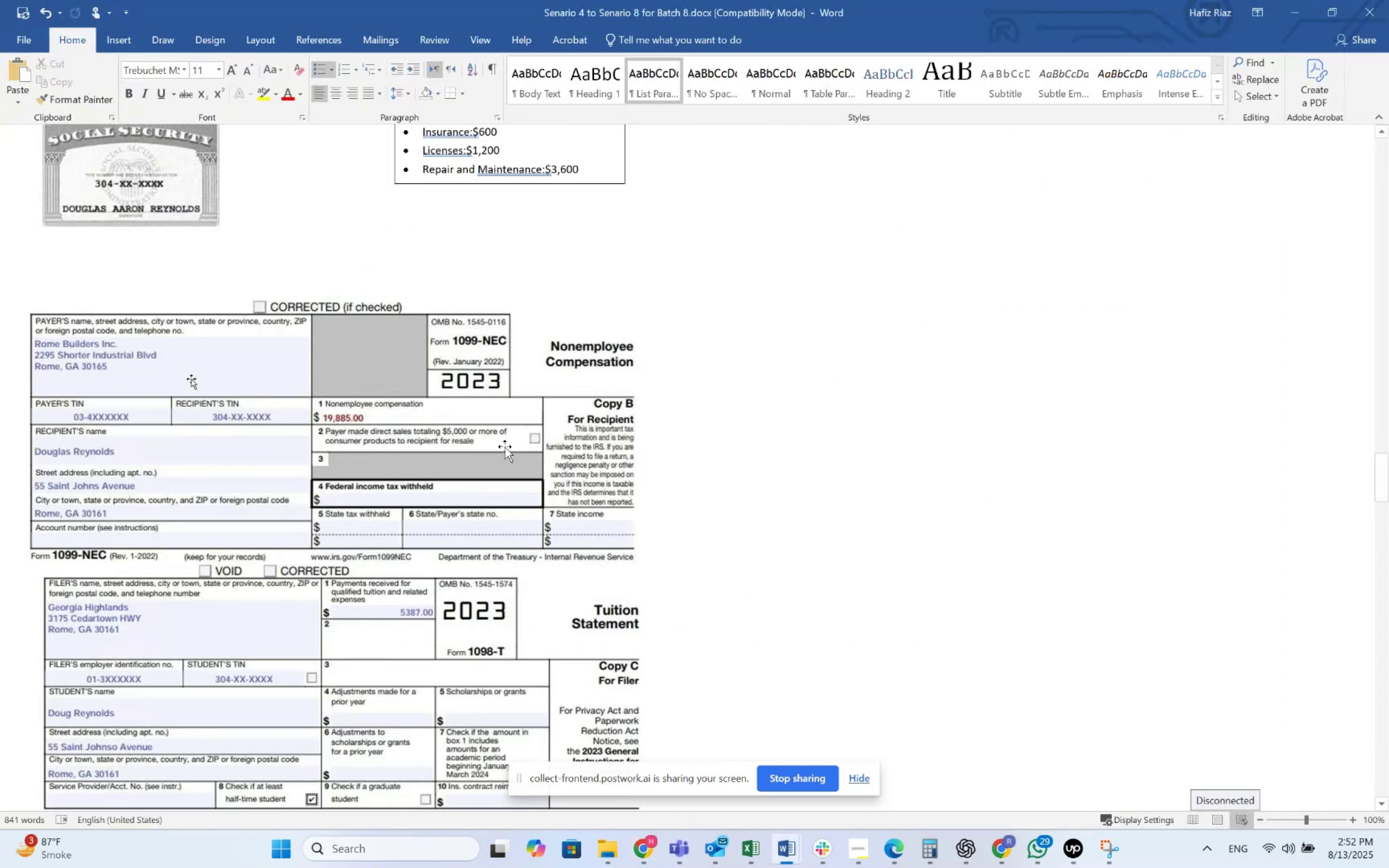 
wait(8.53)
 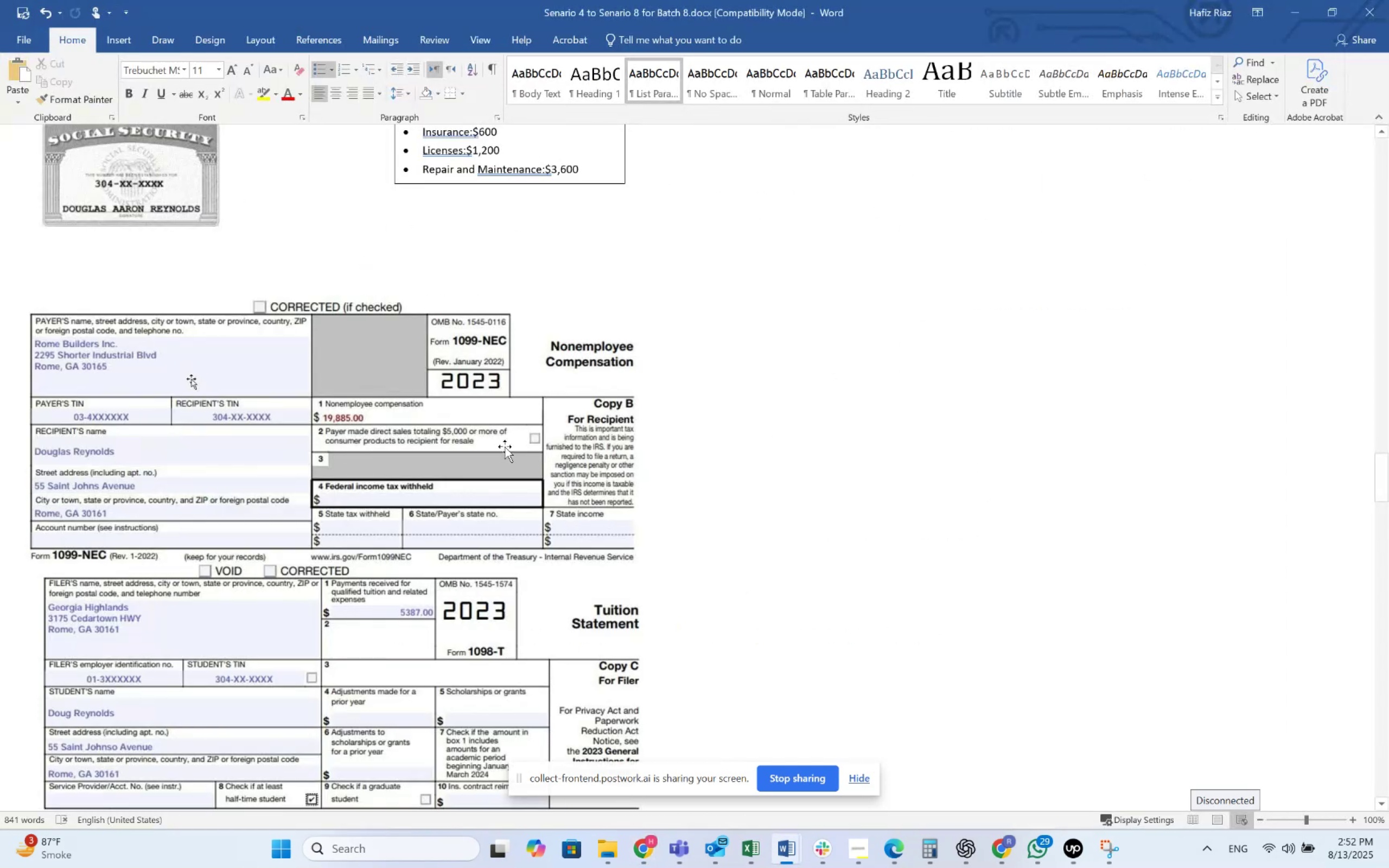 
key(Alt+AltLeft)
 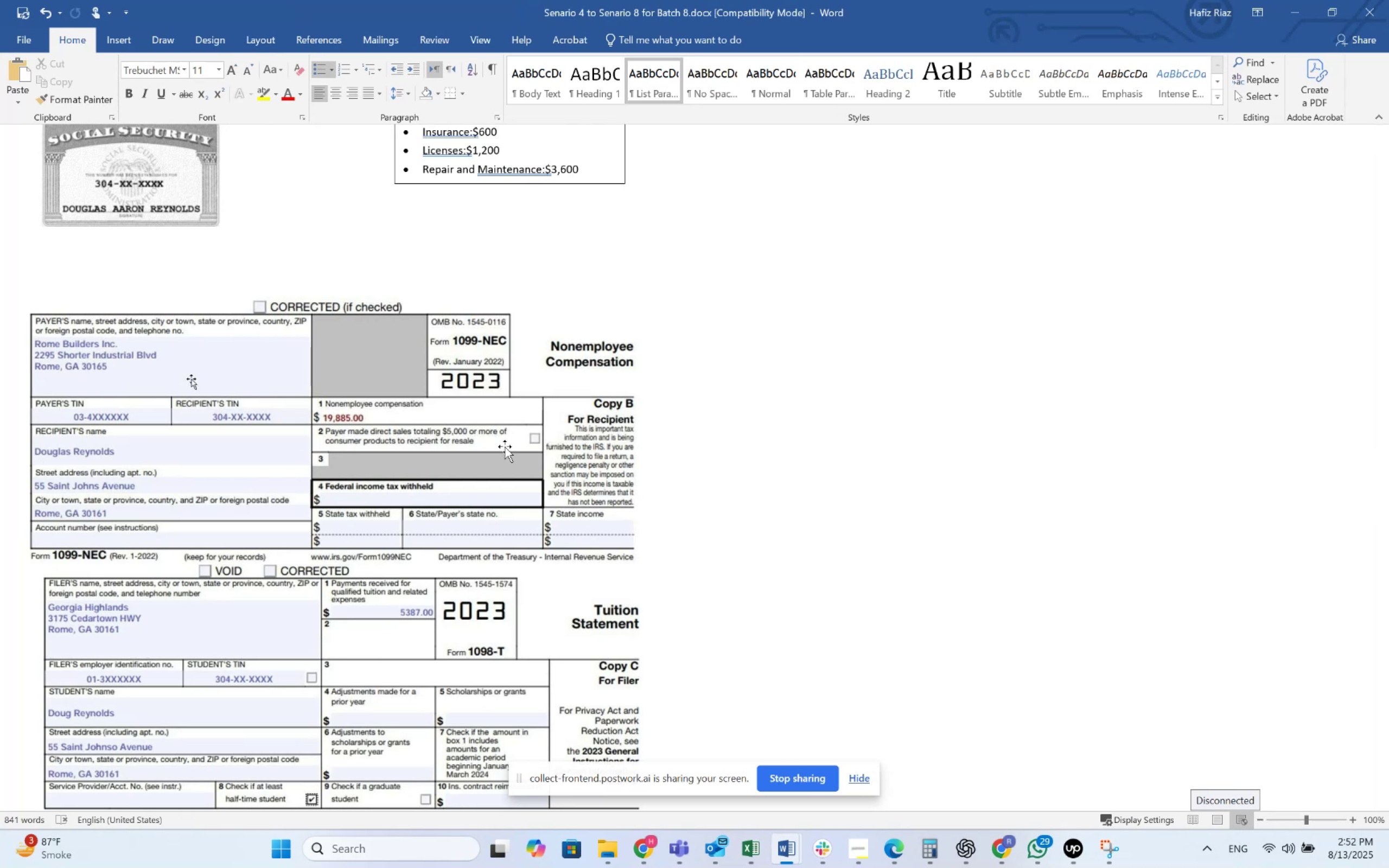 
key(Alt+Tab)
 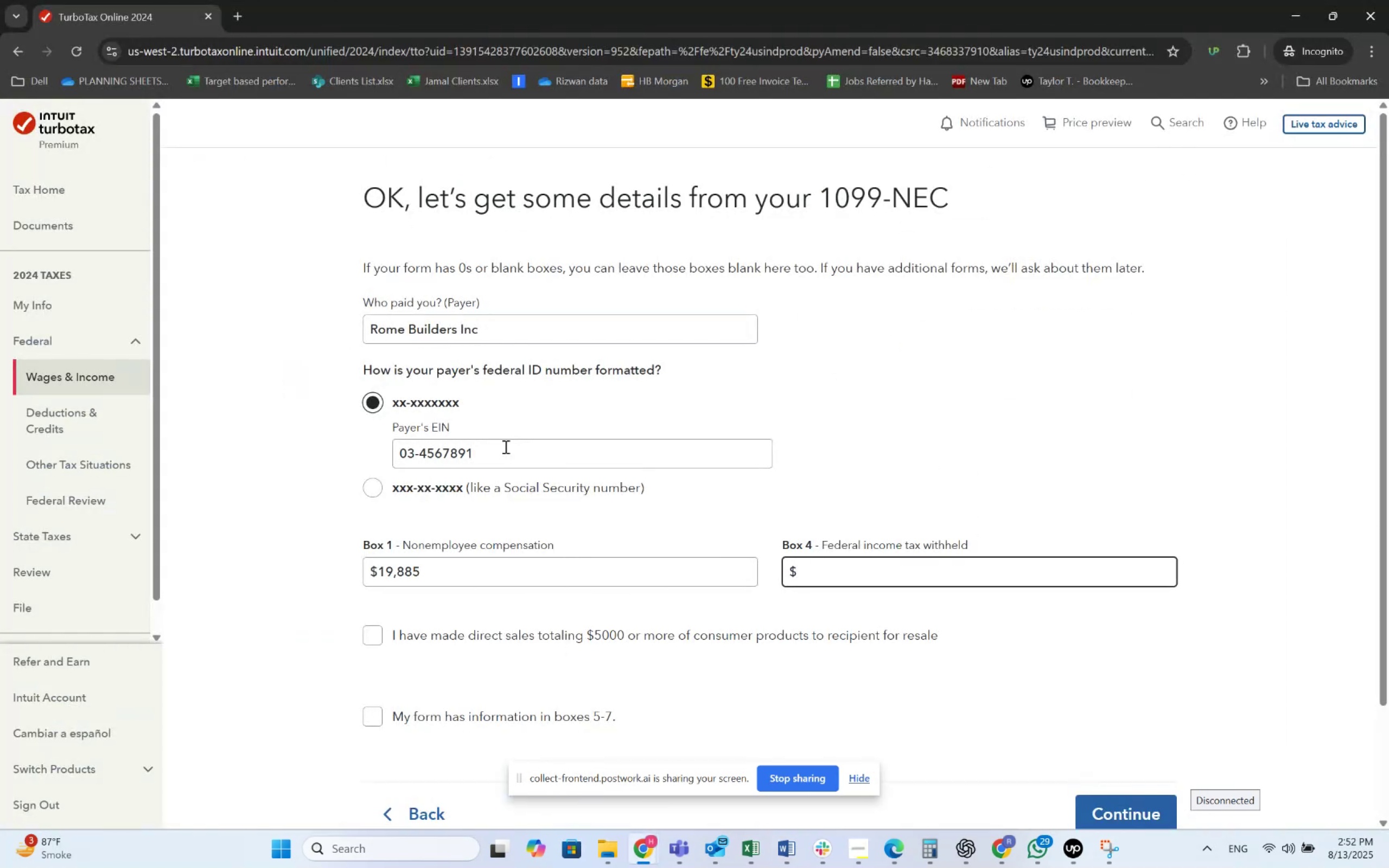 
scroll: coordinate [506, 471], scroll_direction: down, amount: 3.0
 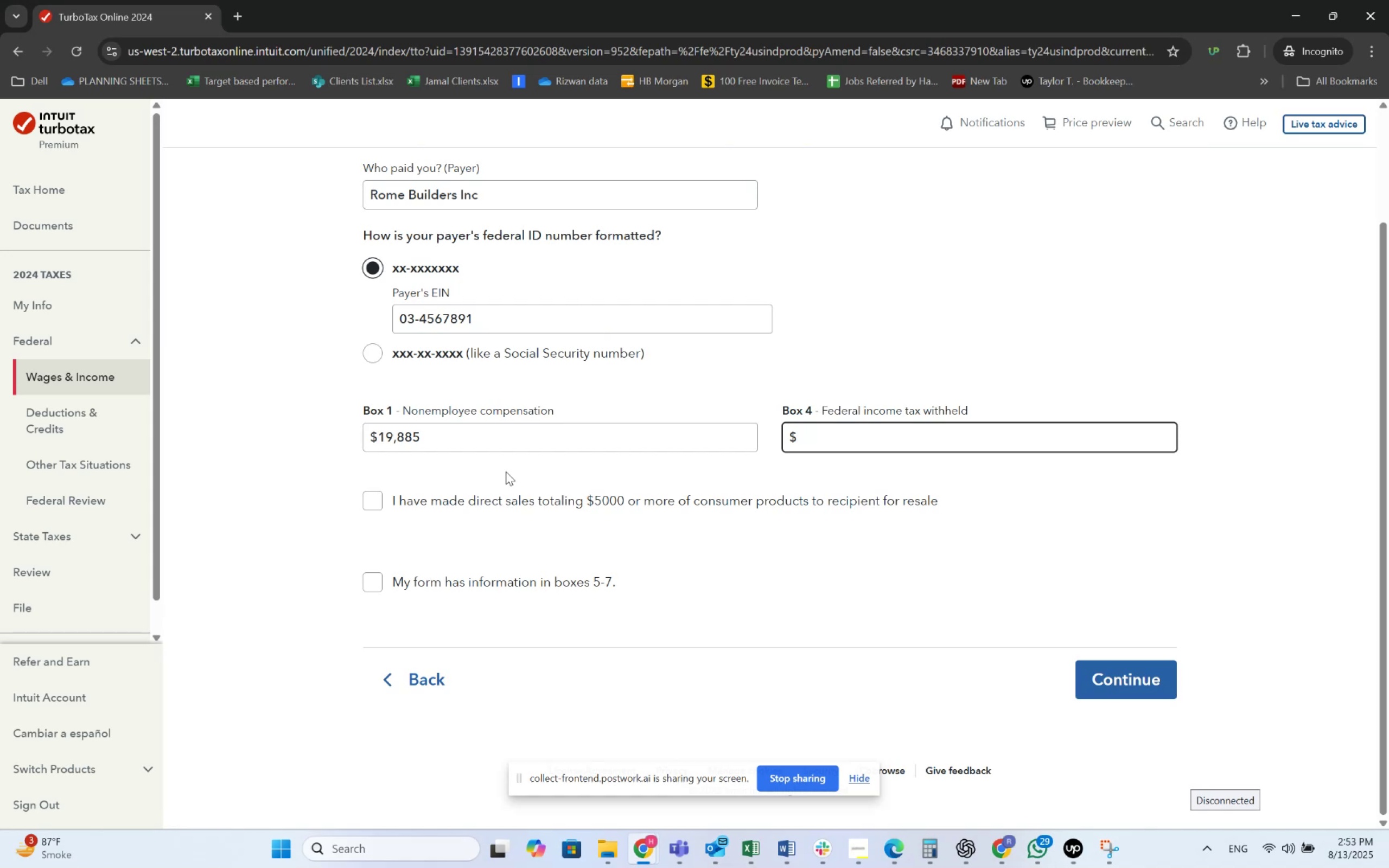 
wait(59.33)
 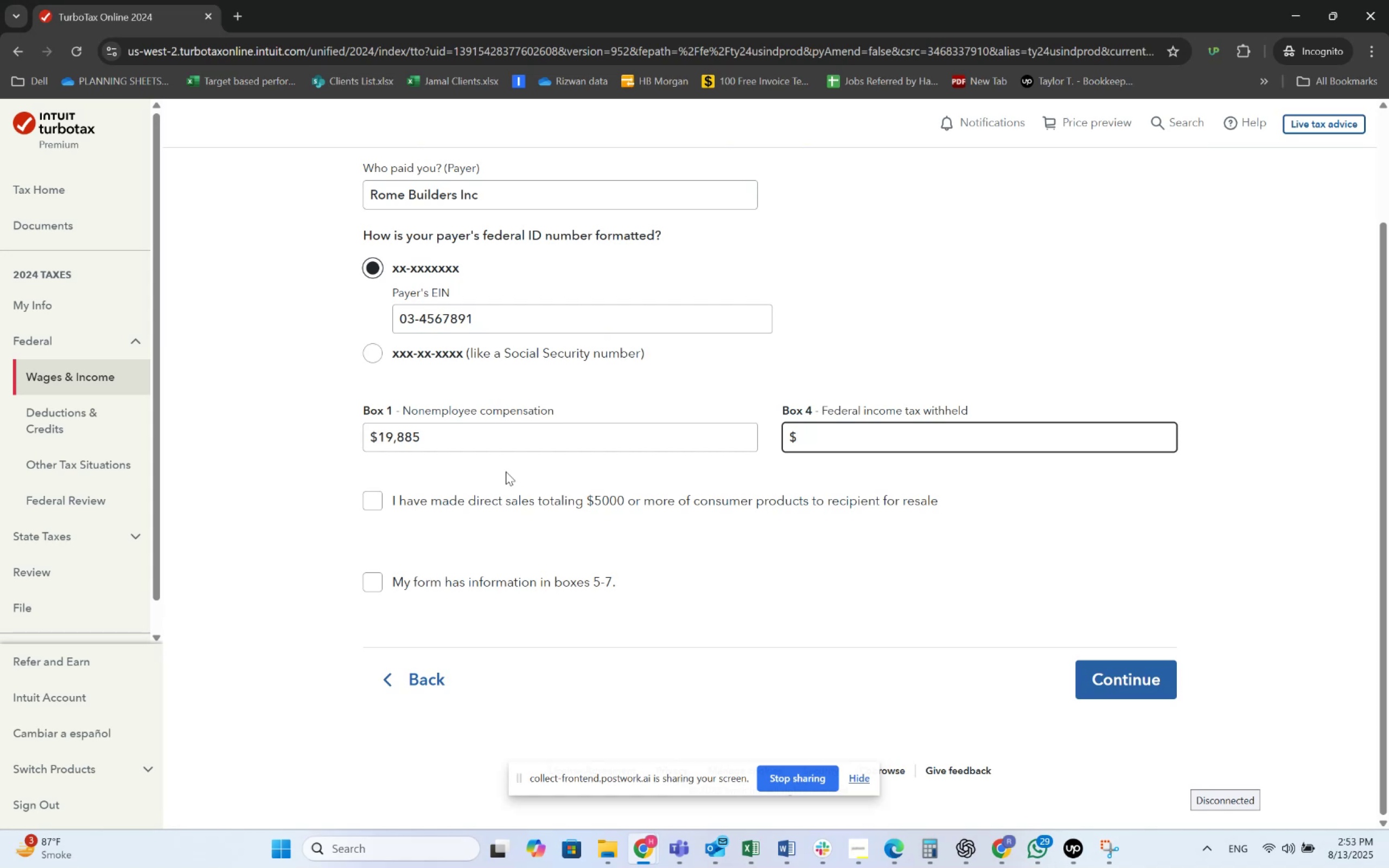 
key(Alt+AltLeft)
 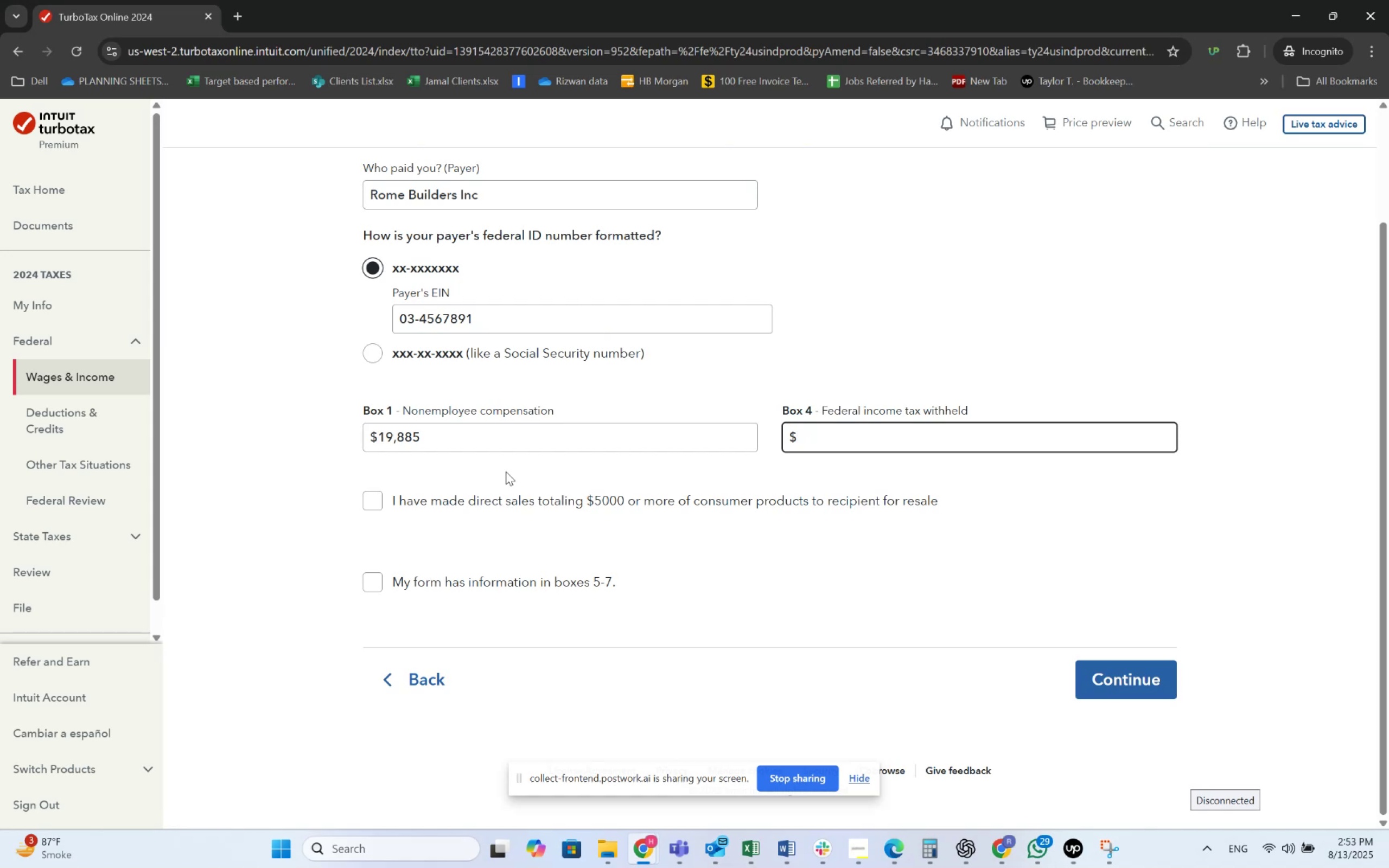 
key(Alt+Tab)
 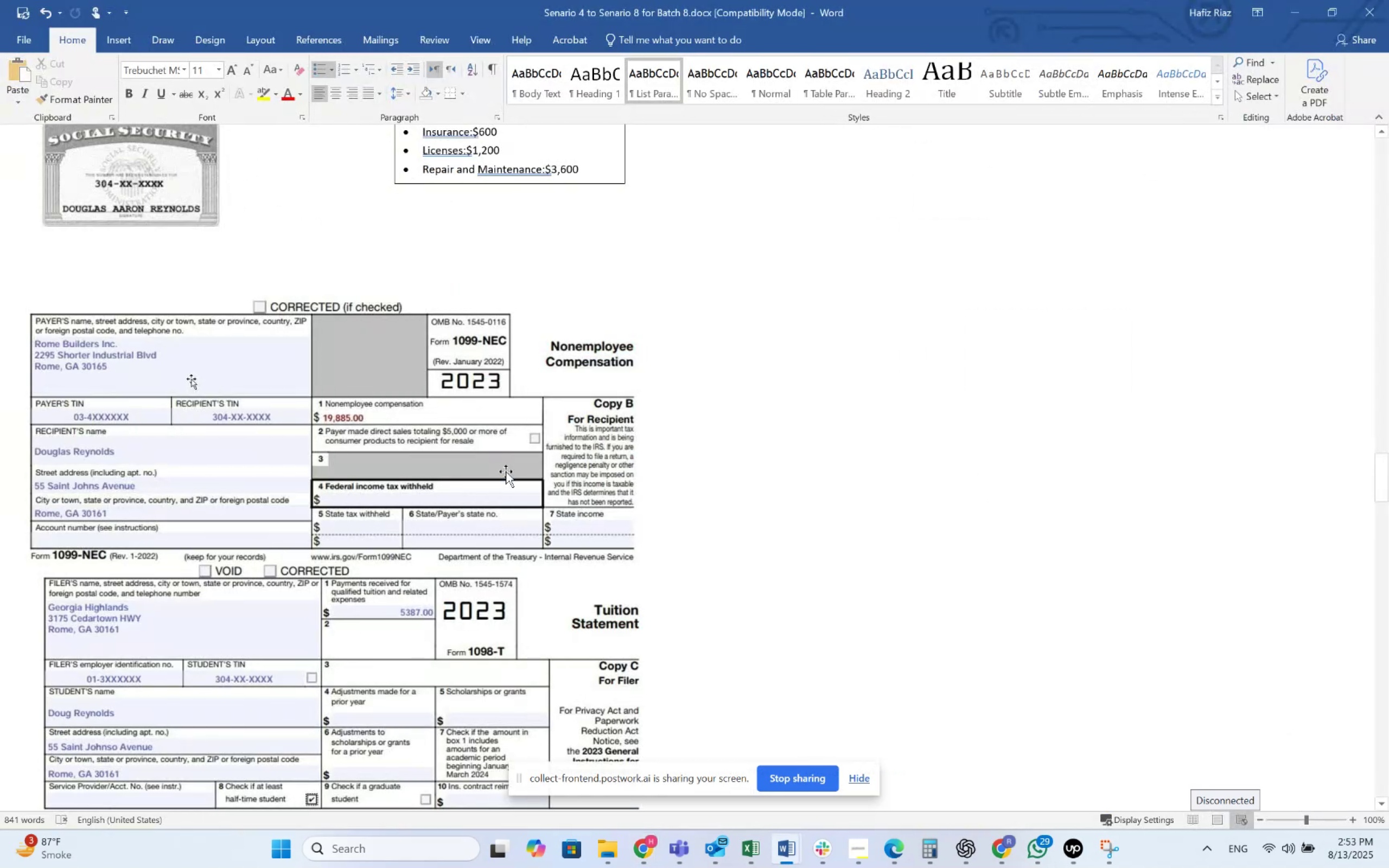 
key(Alt+AltLeft)
 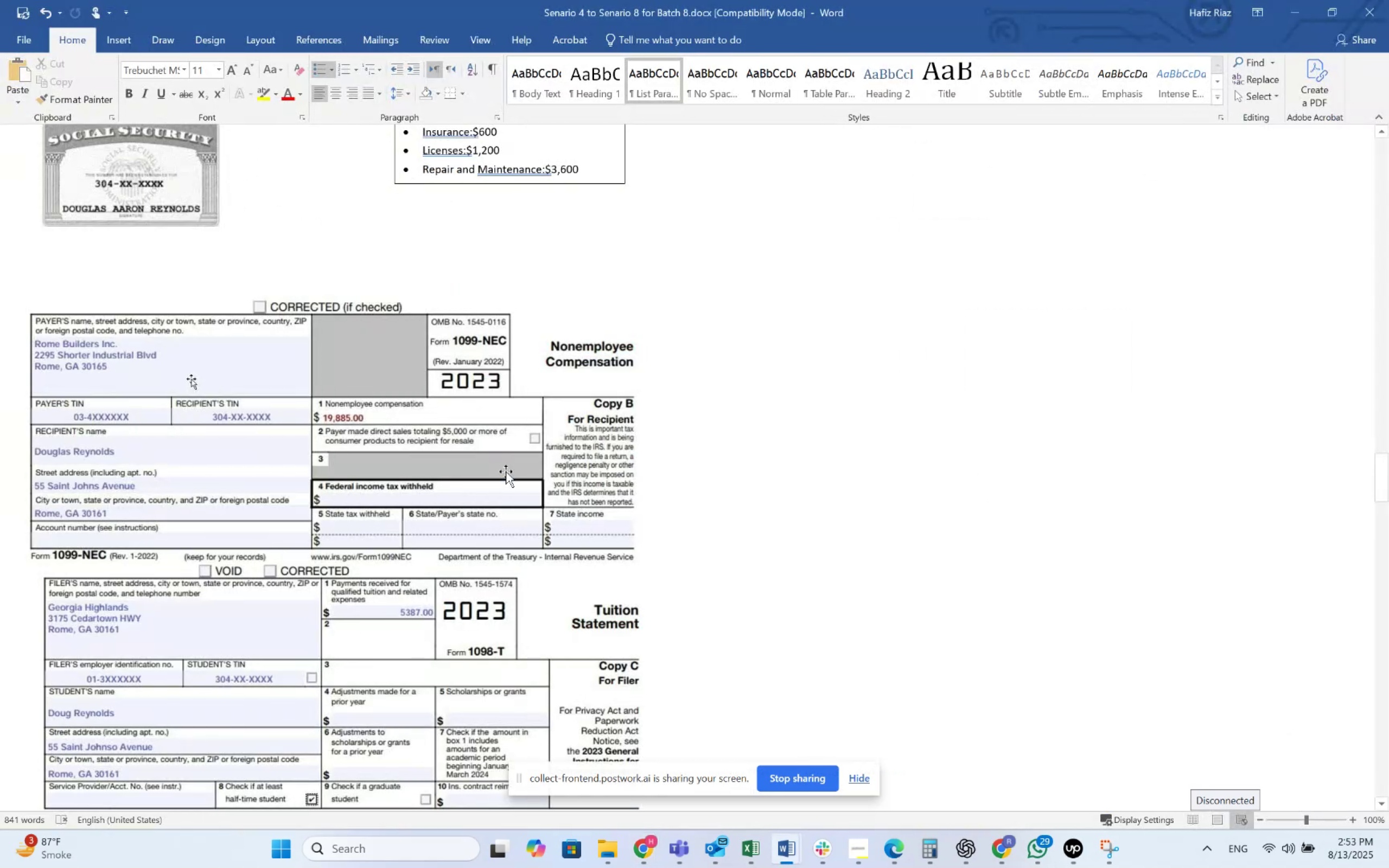 
key(Alt+Tab)
 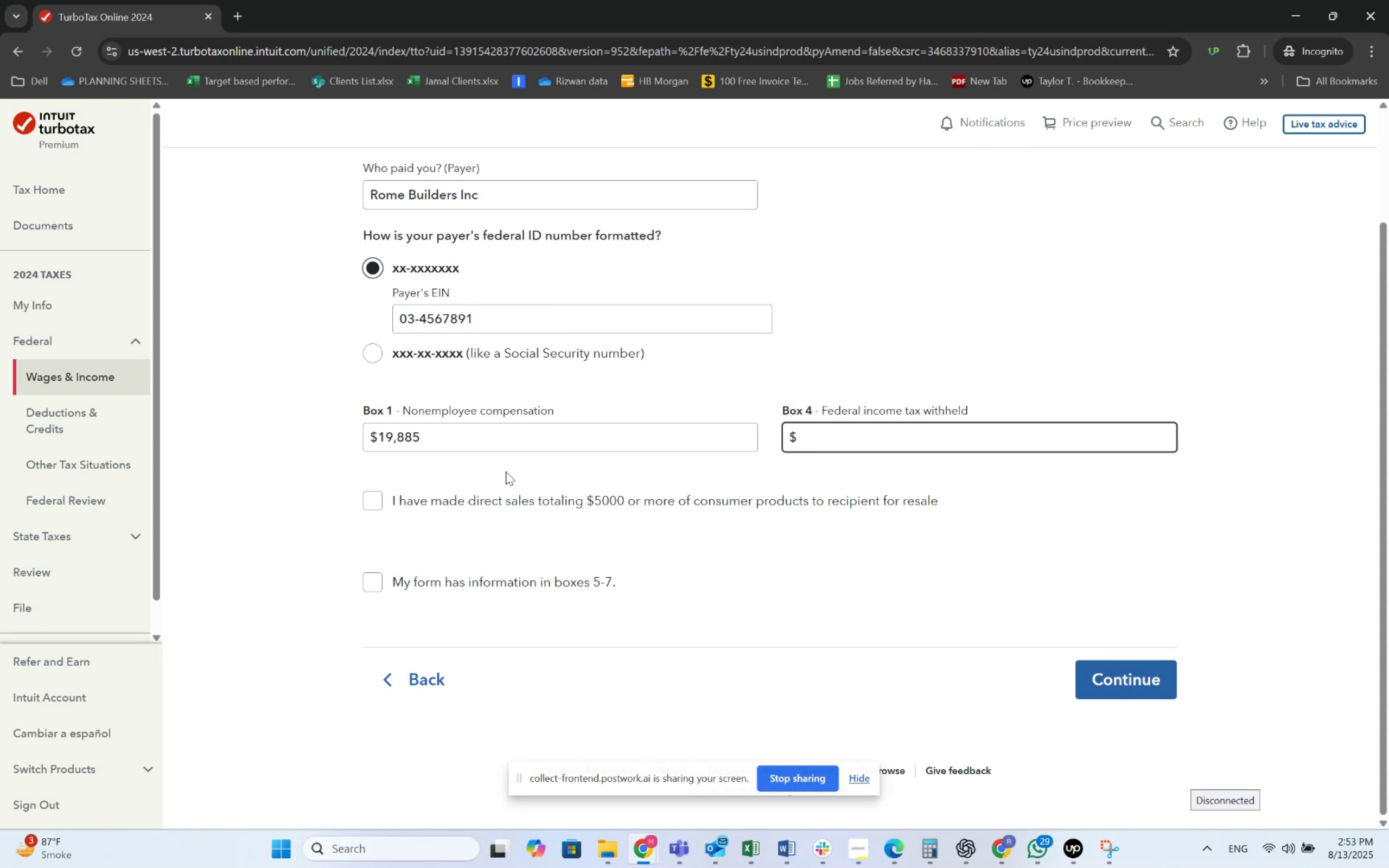 
wait(7.22)
 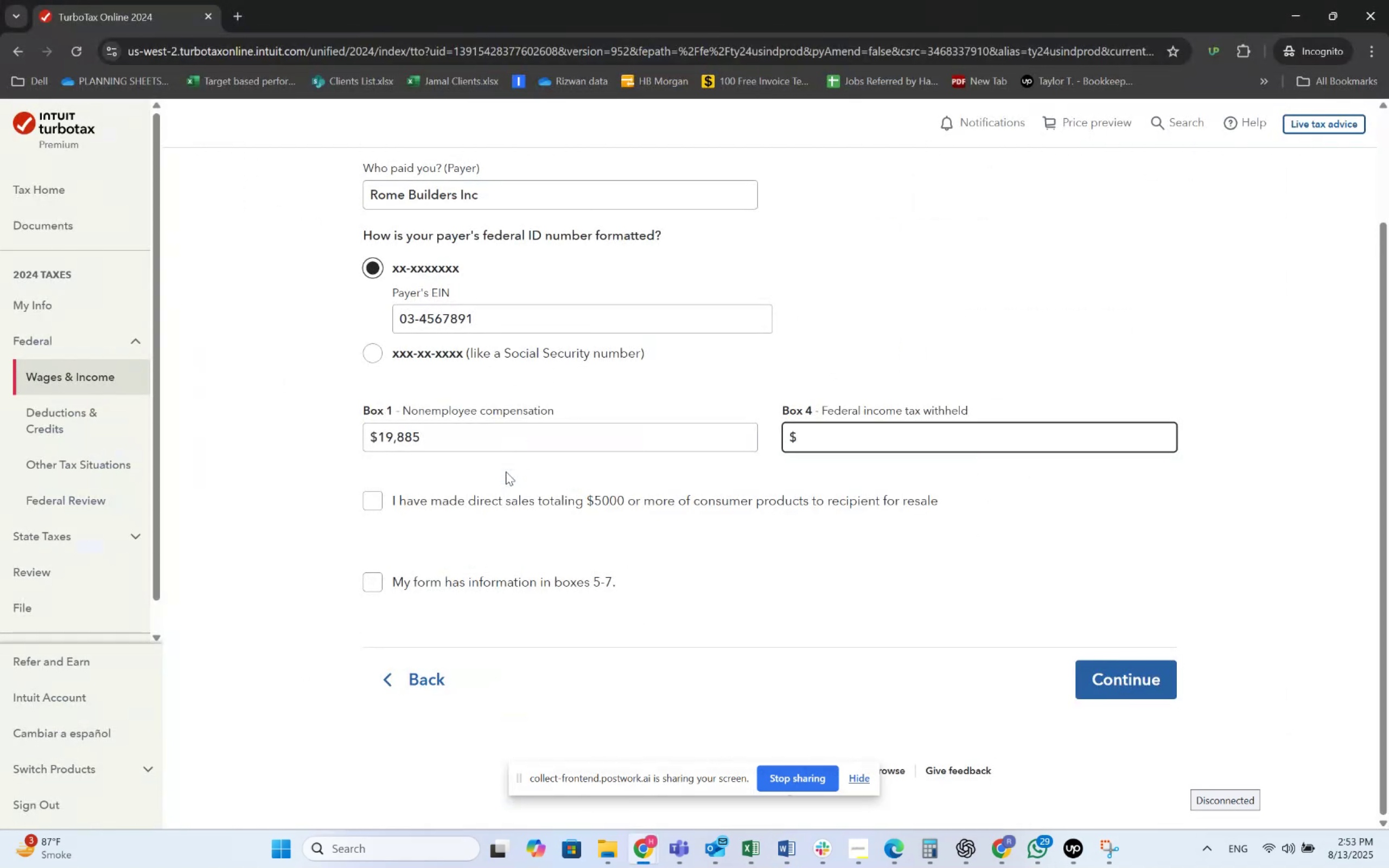 
key(Alt+AltLeft)
 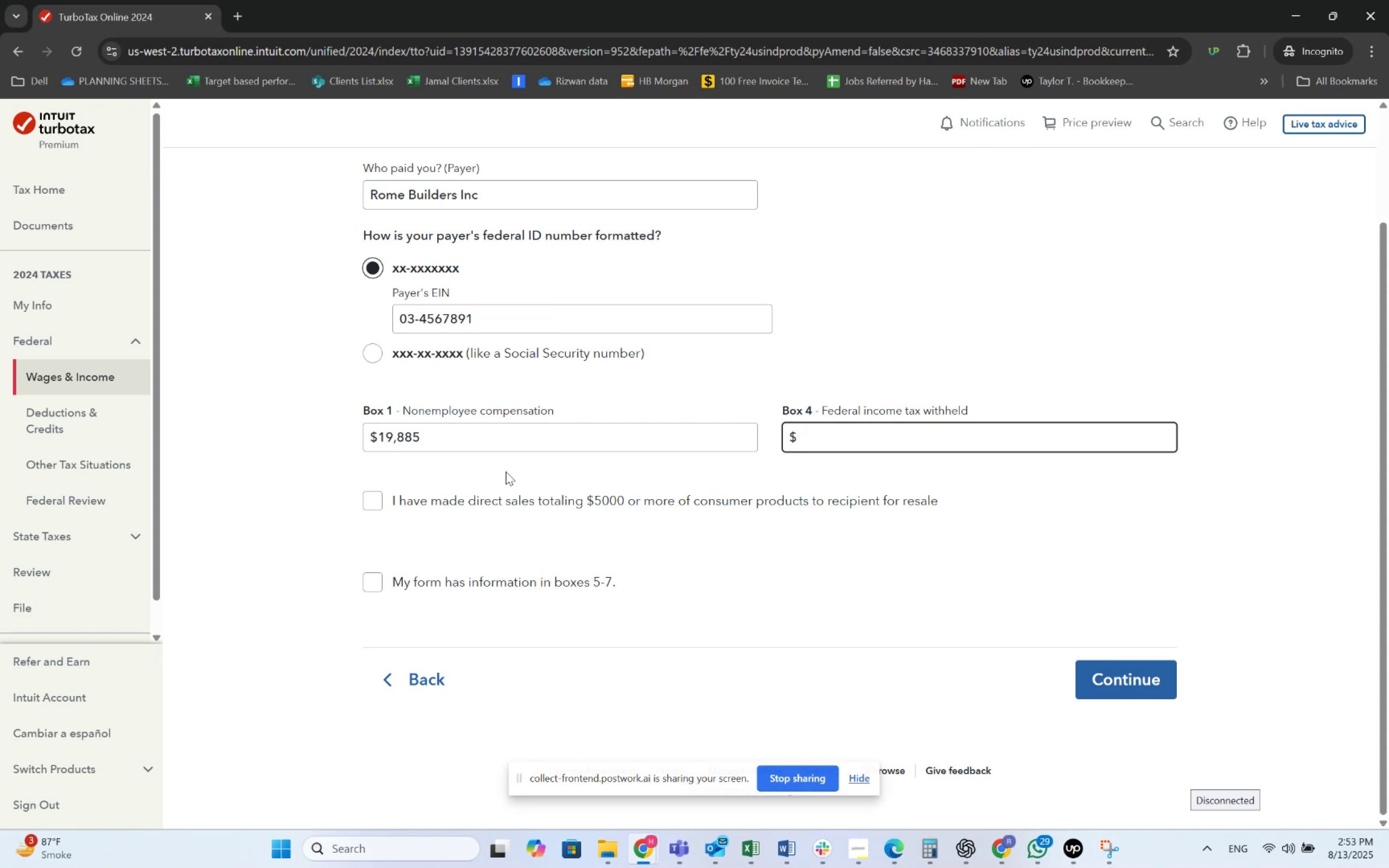 
key(Alt+Tab)
 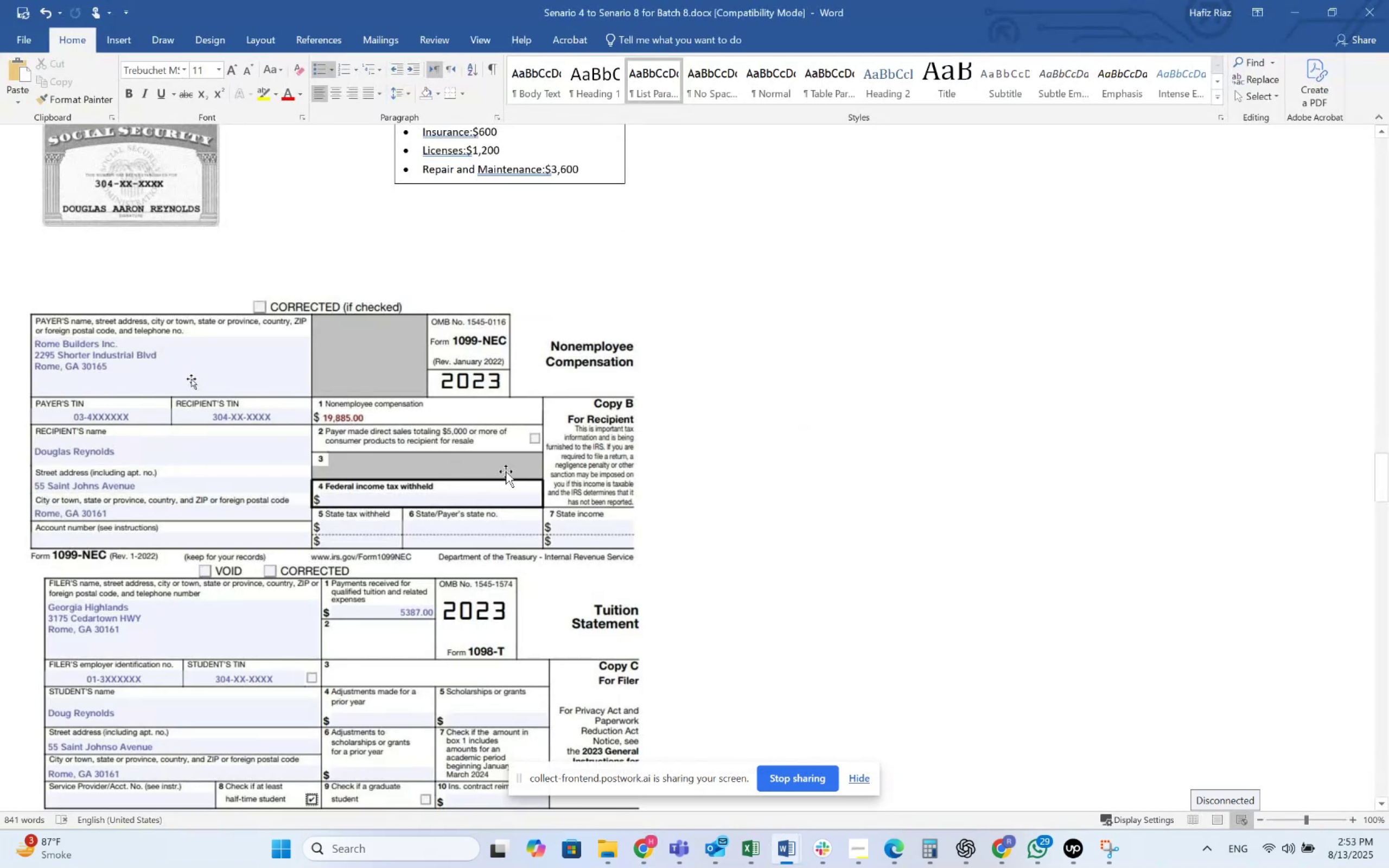 
key(Alt+AltLeft)
 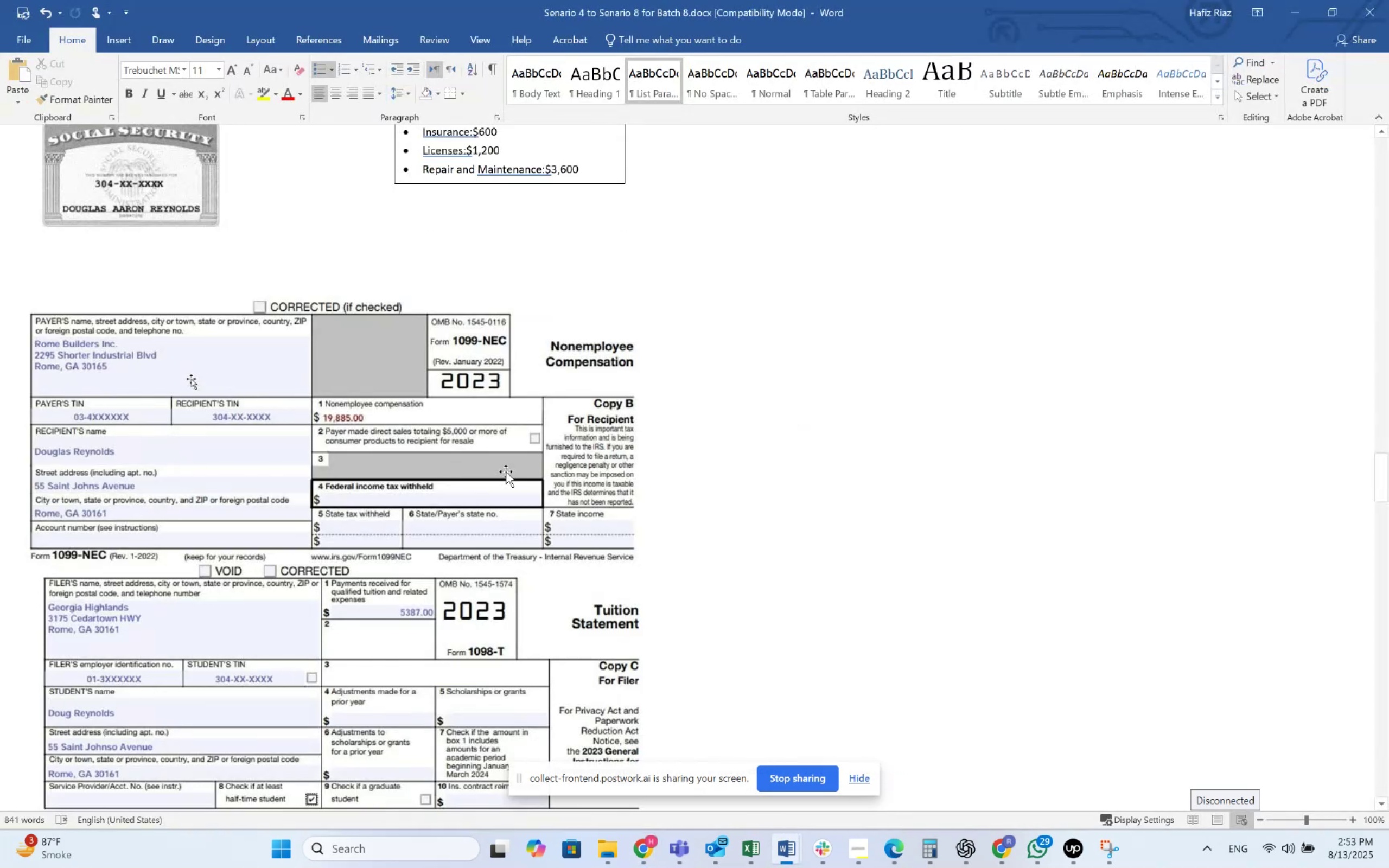 
key(Alt+Tab)
 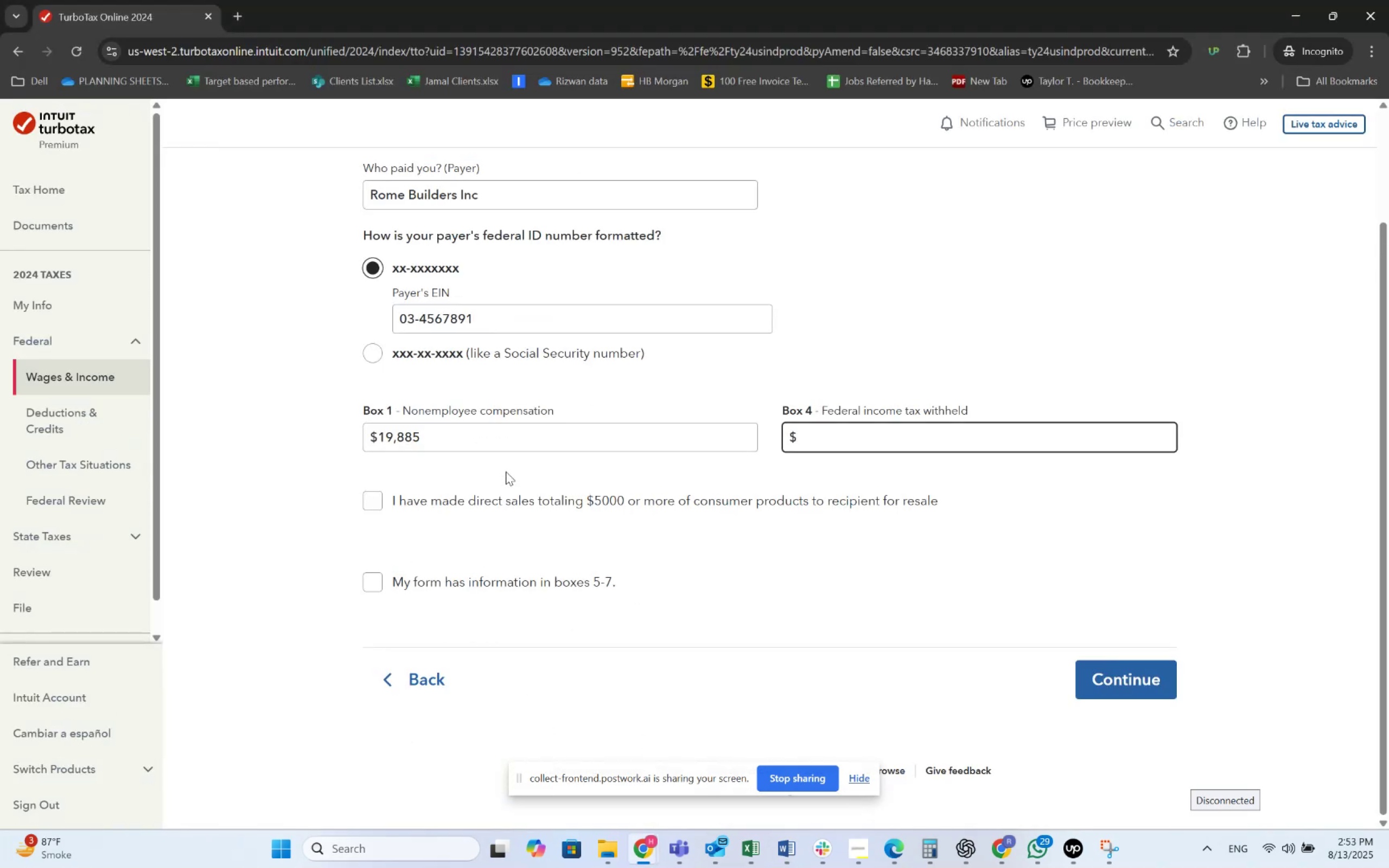 
key(Alt+AltLeft)
 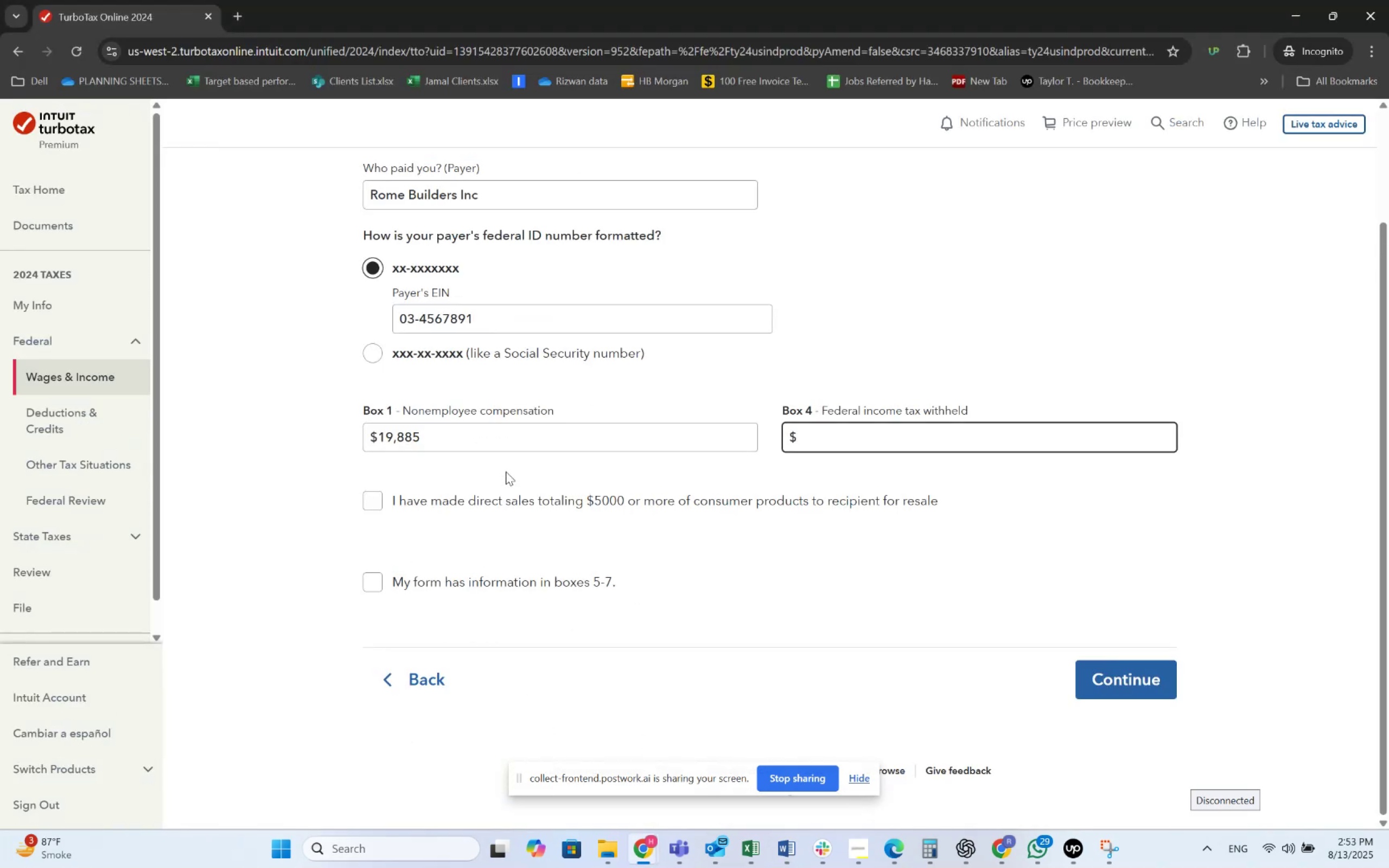 
key(Alt+Tab)
 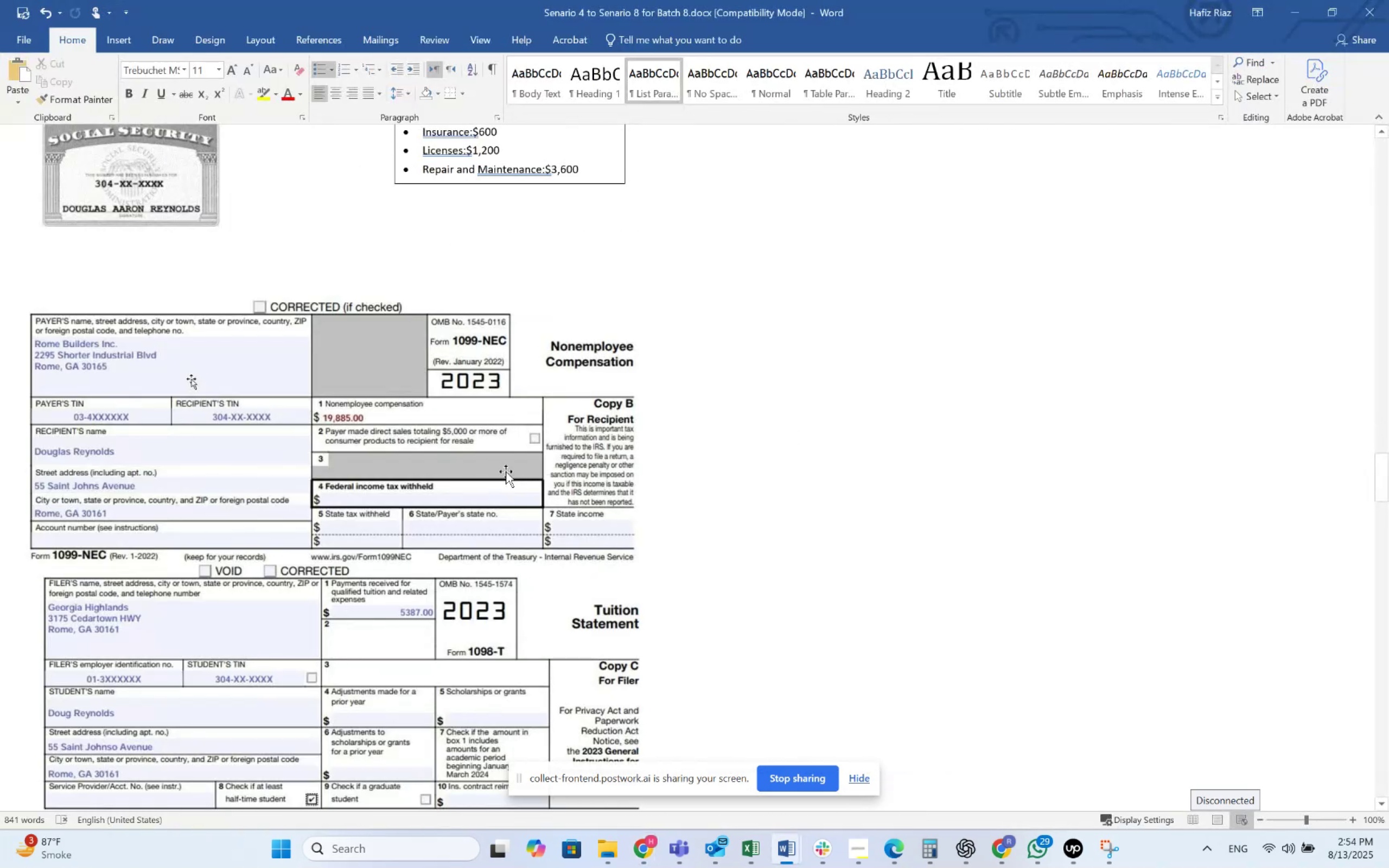 
key(Alt+AltLeft)
 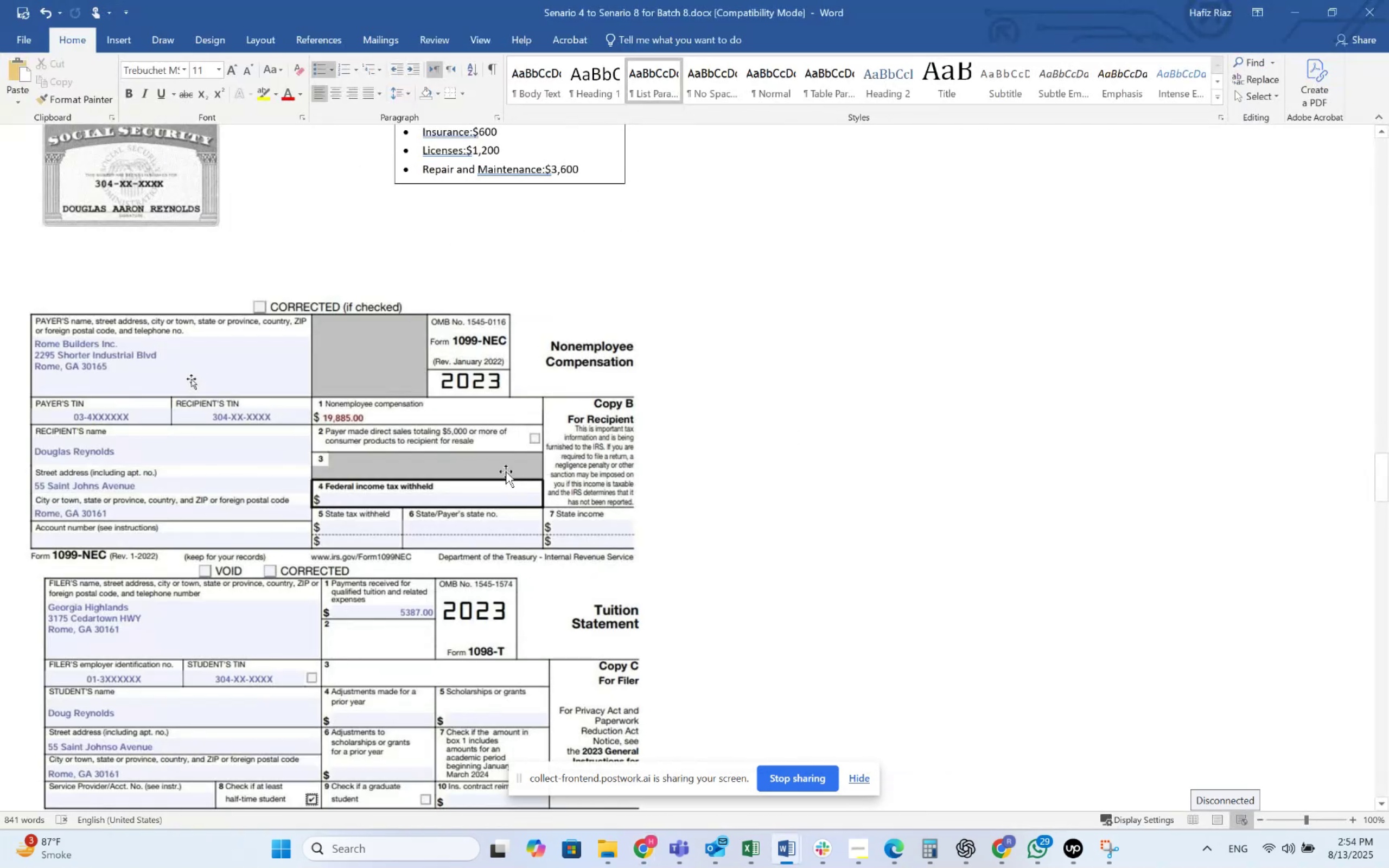 
key(Alt+Tab)
 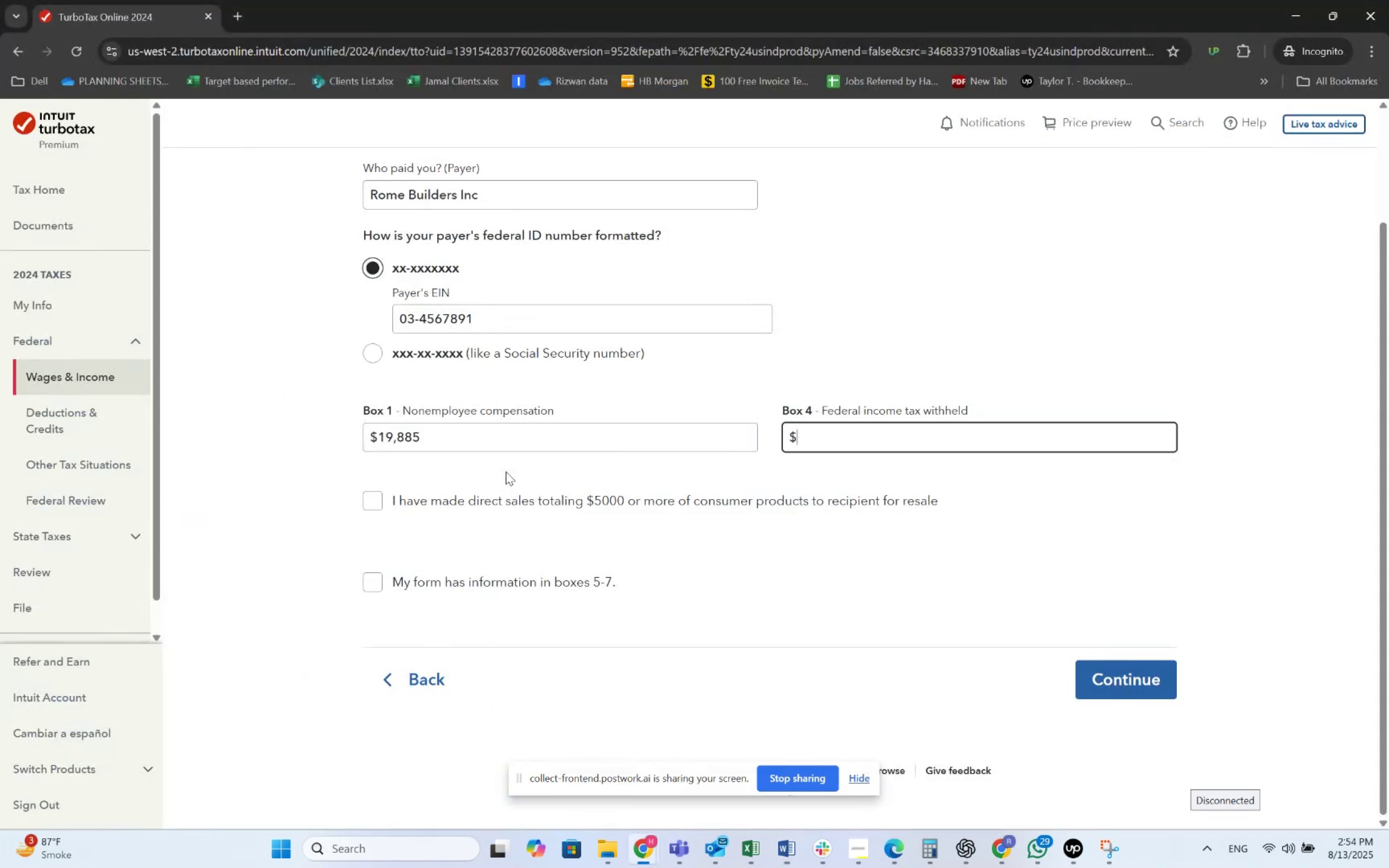 
key(Alt+AltLeft)
 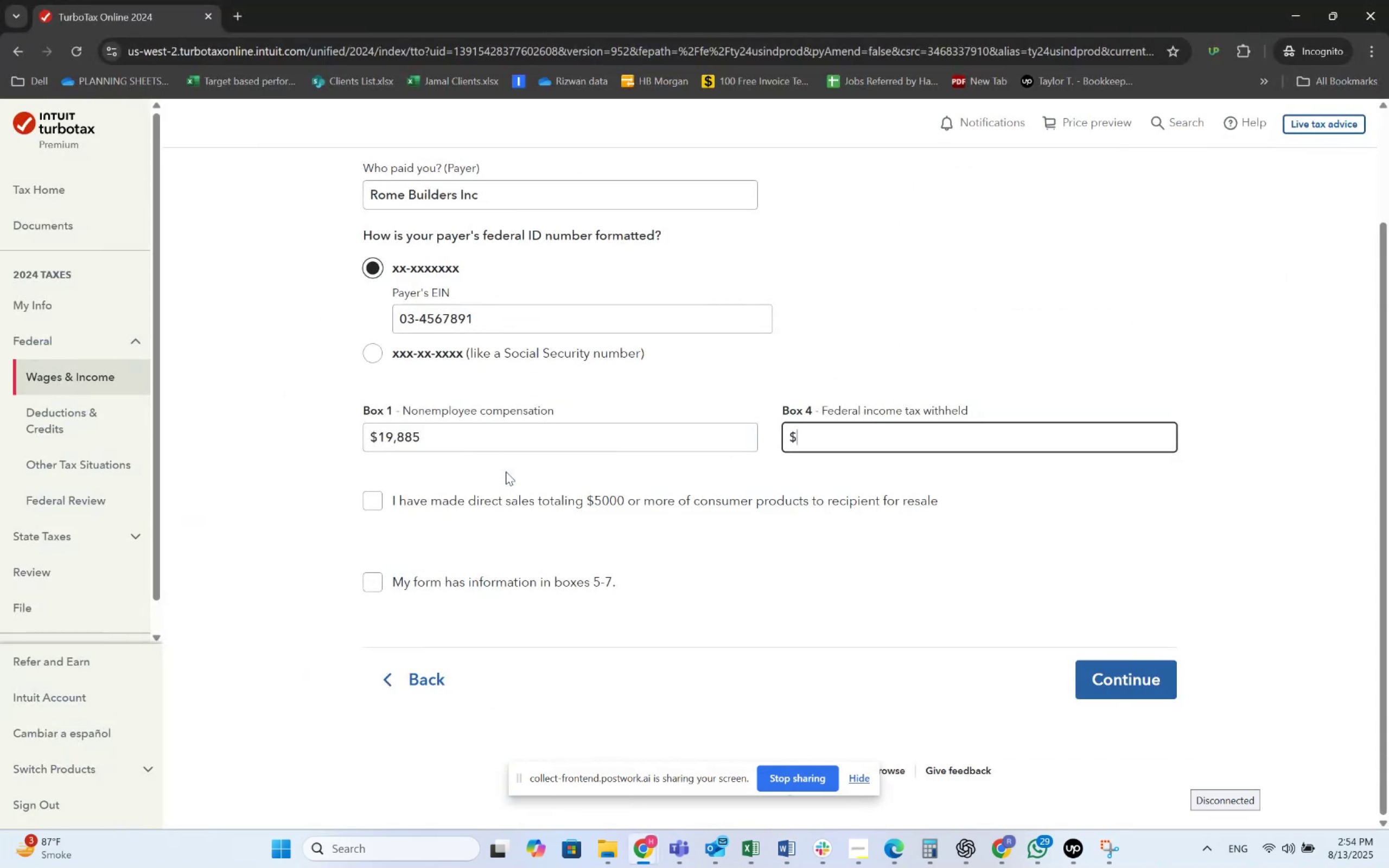 
key(Tab)
 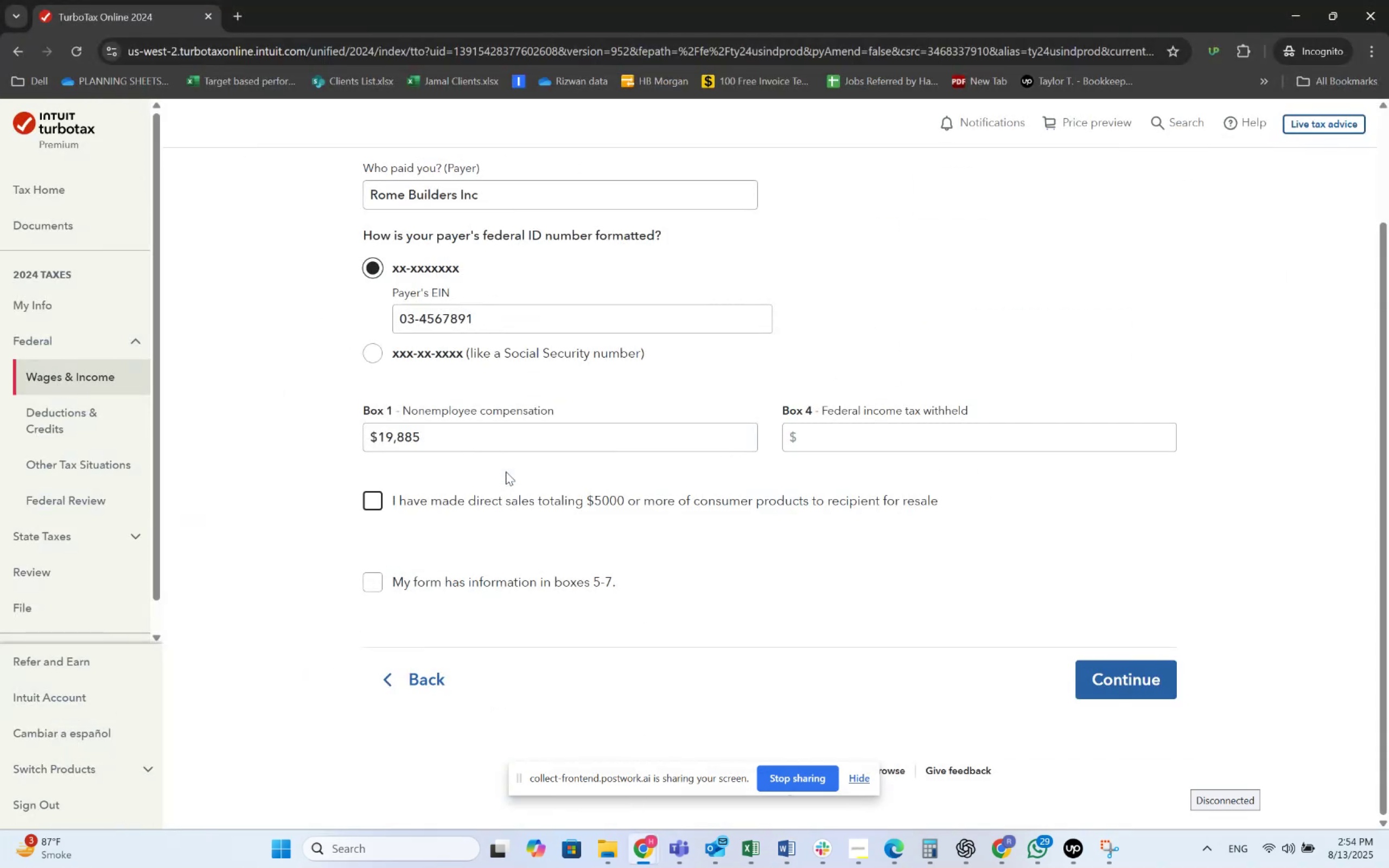 
key(Alt+AltLeft)
 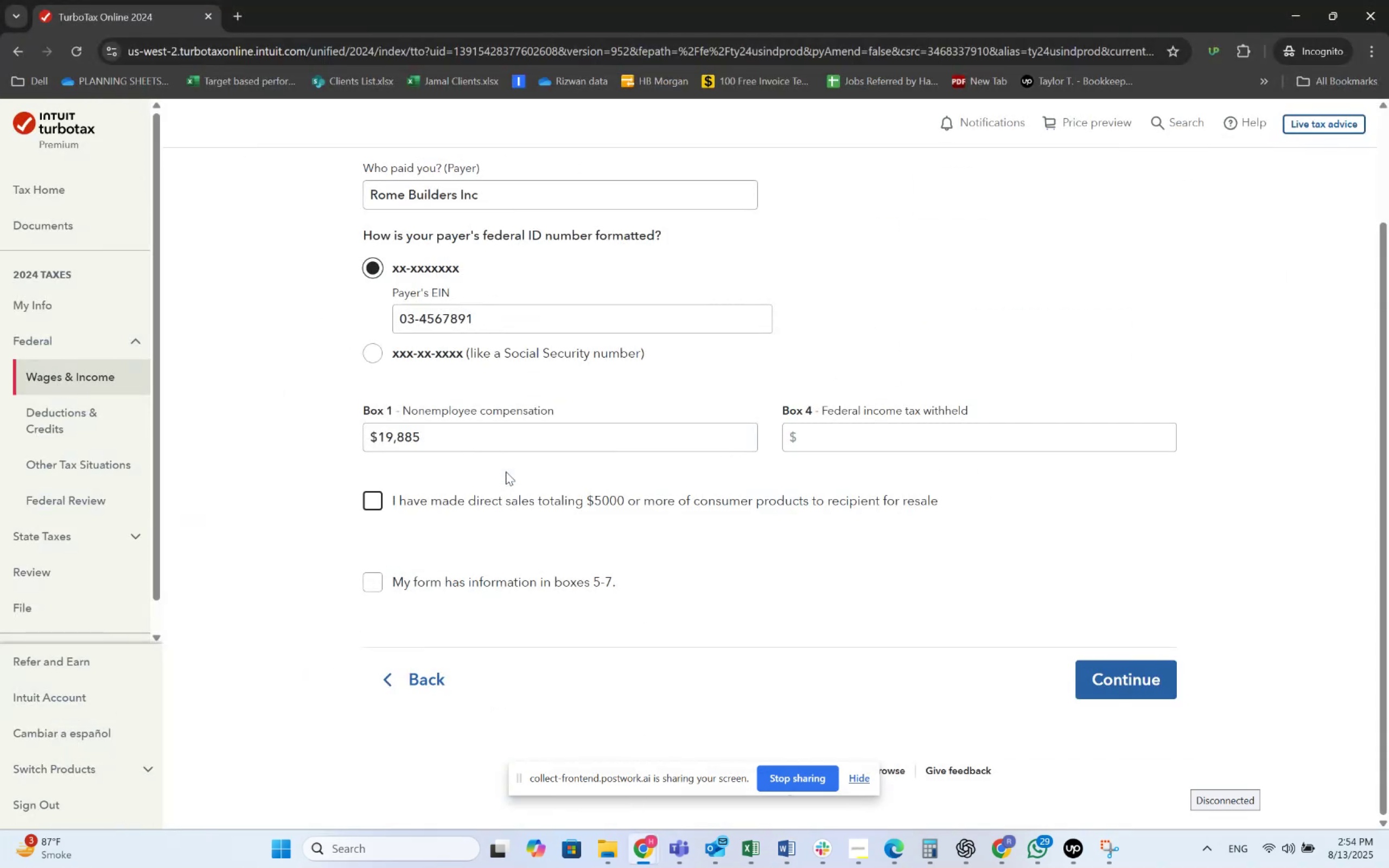 
key(Alt+Tab)
 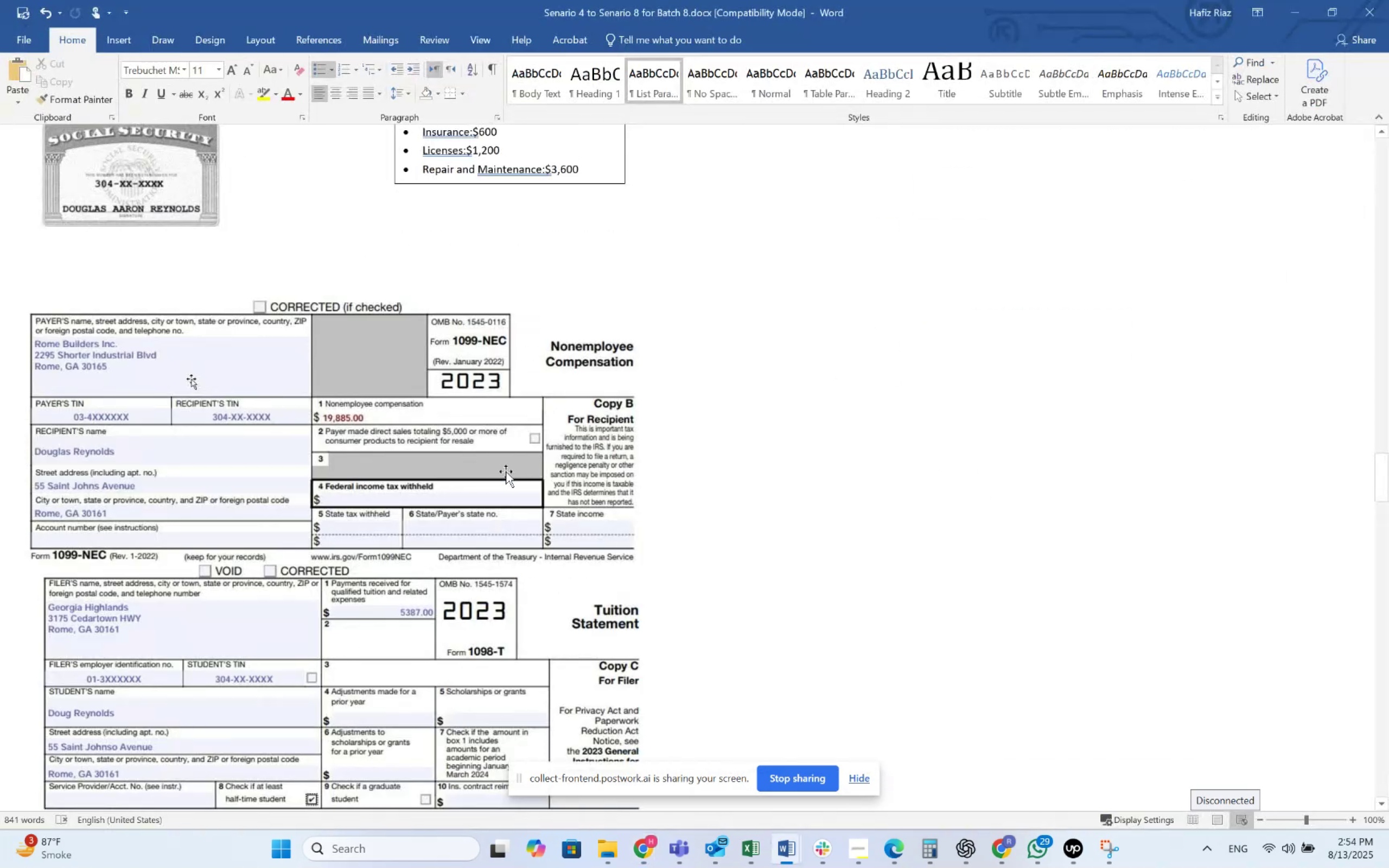 
key(Alt+AltLeft)
 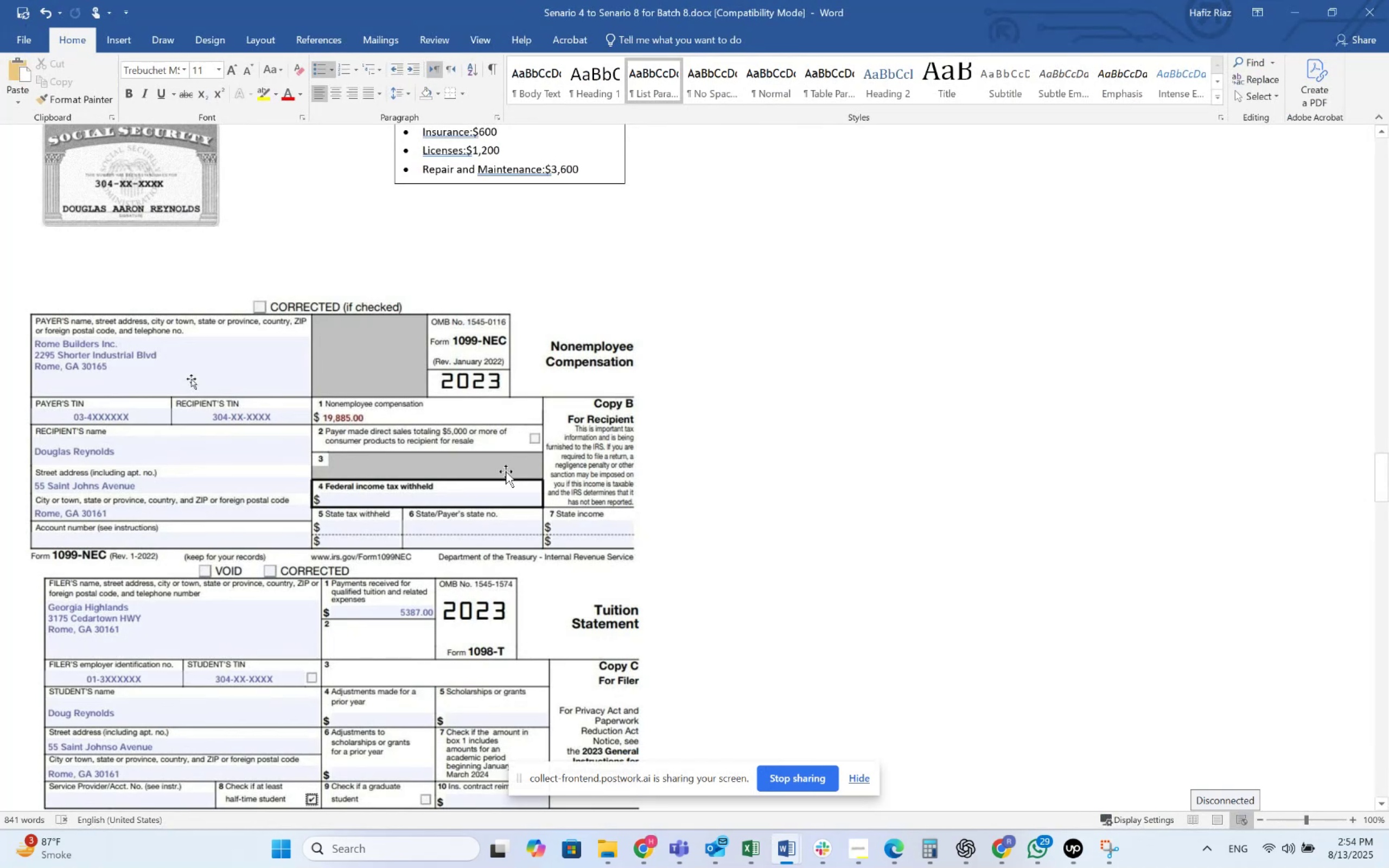 
key(Alt+Tab)
 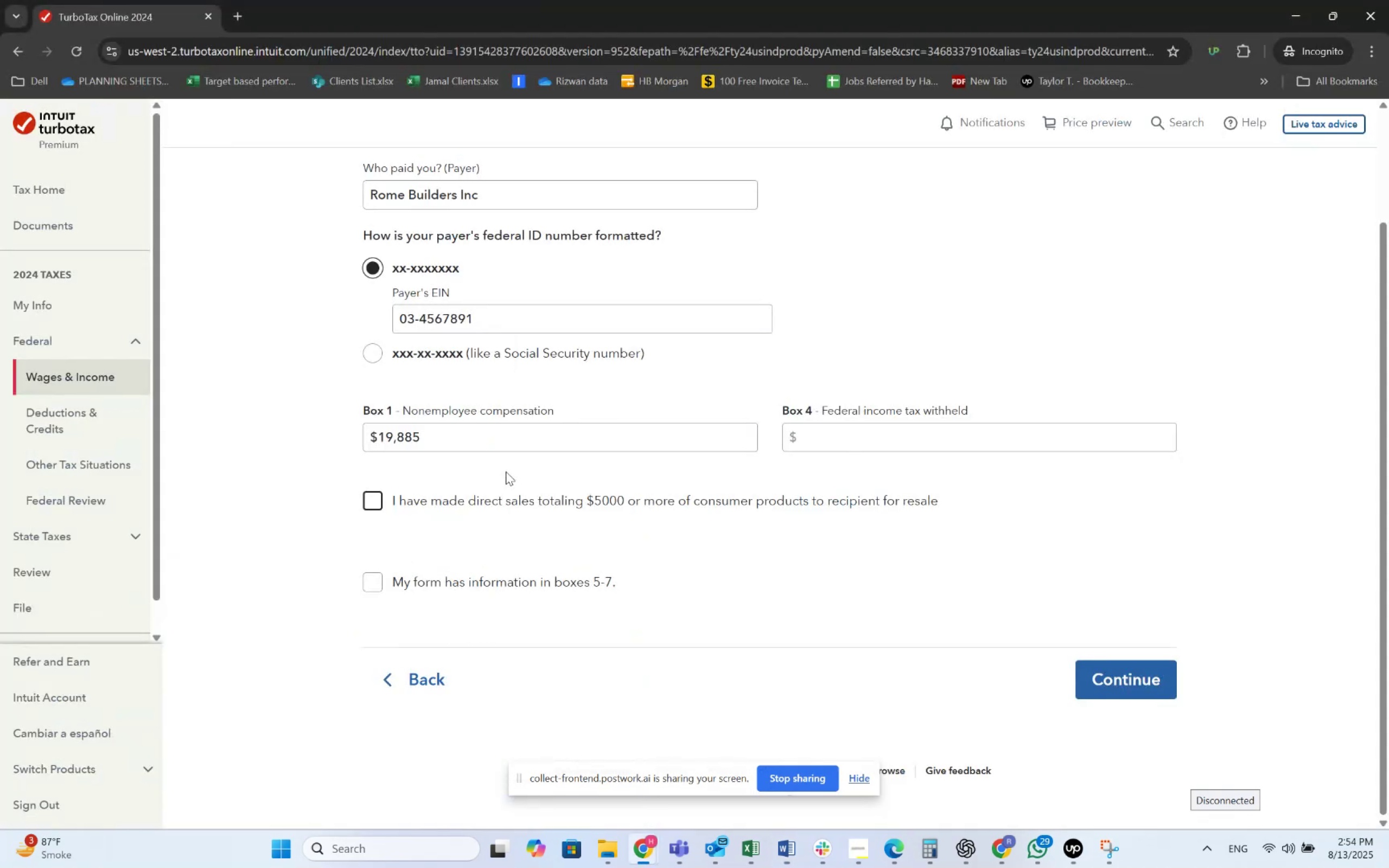 
key(Alt+AltLeft)
 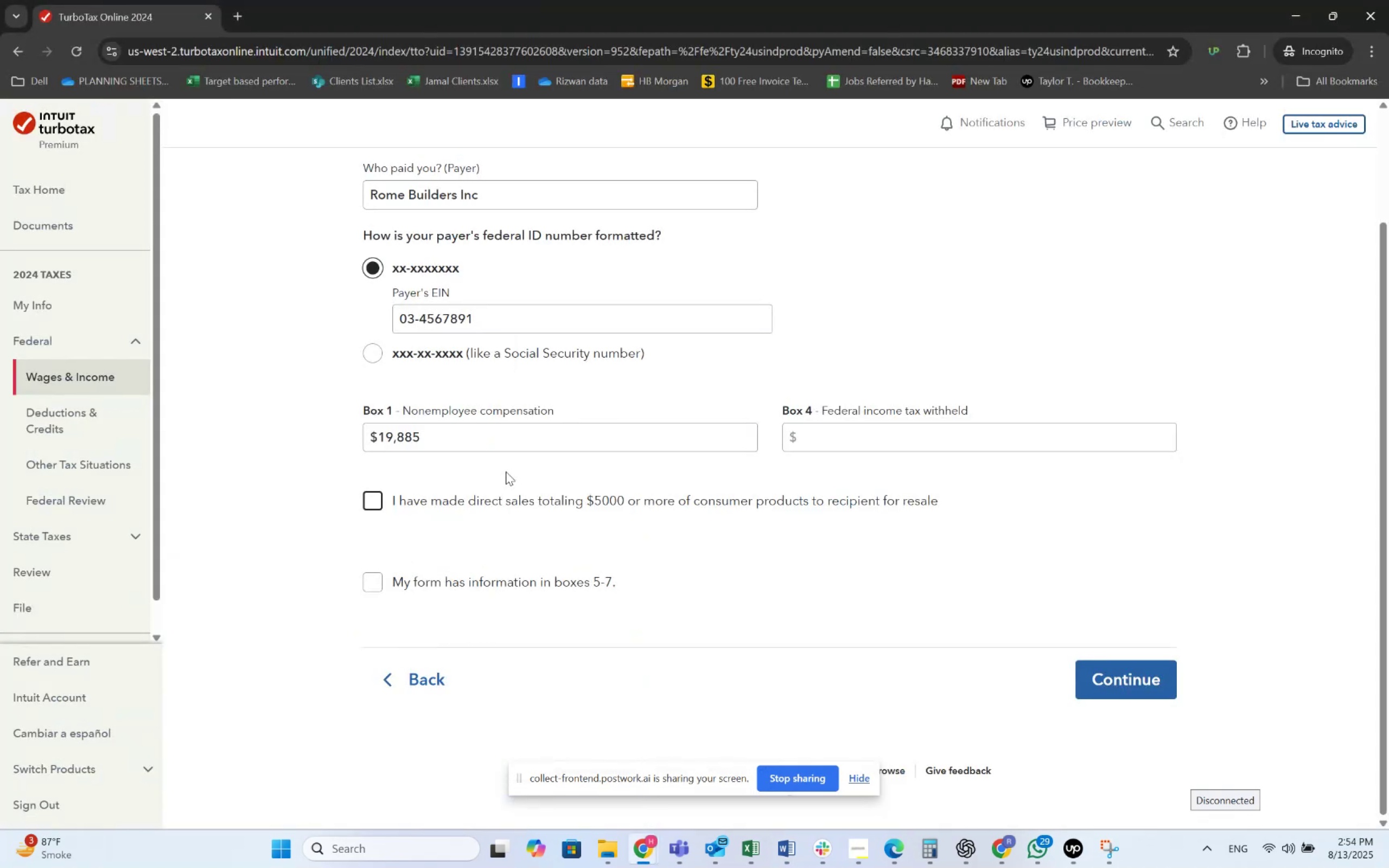 
key(Alt+Tab)
 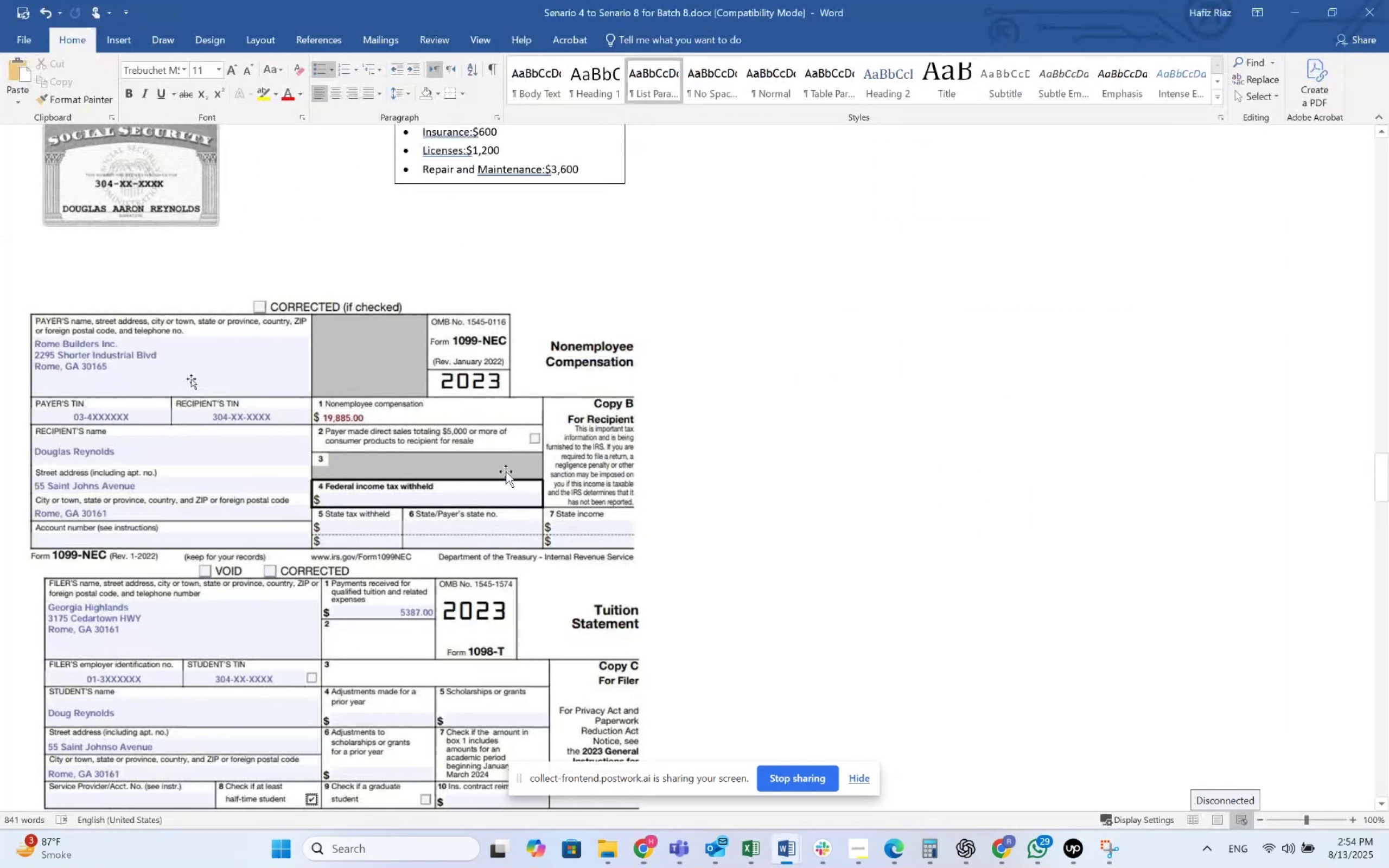 
key(Alt+AltLeft)
 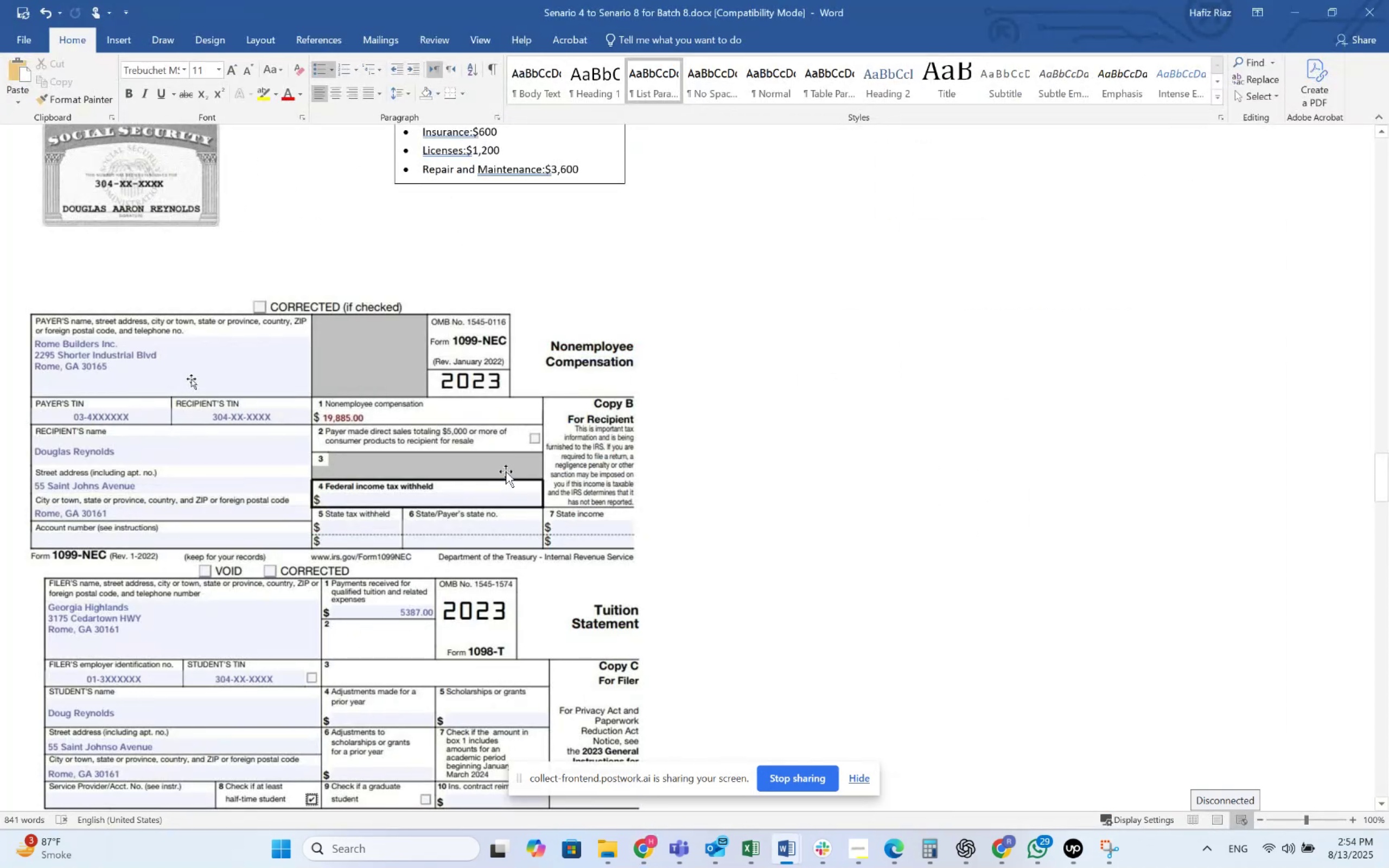 
key(Alt+Tab)
 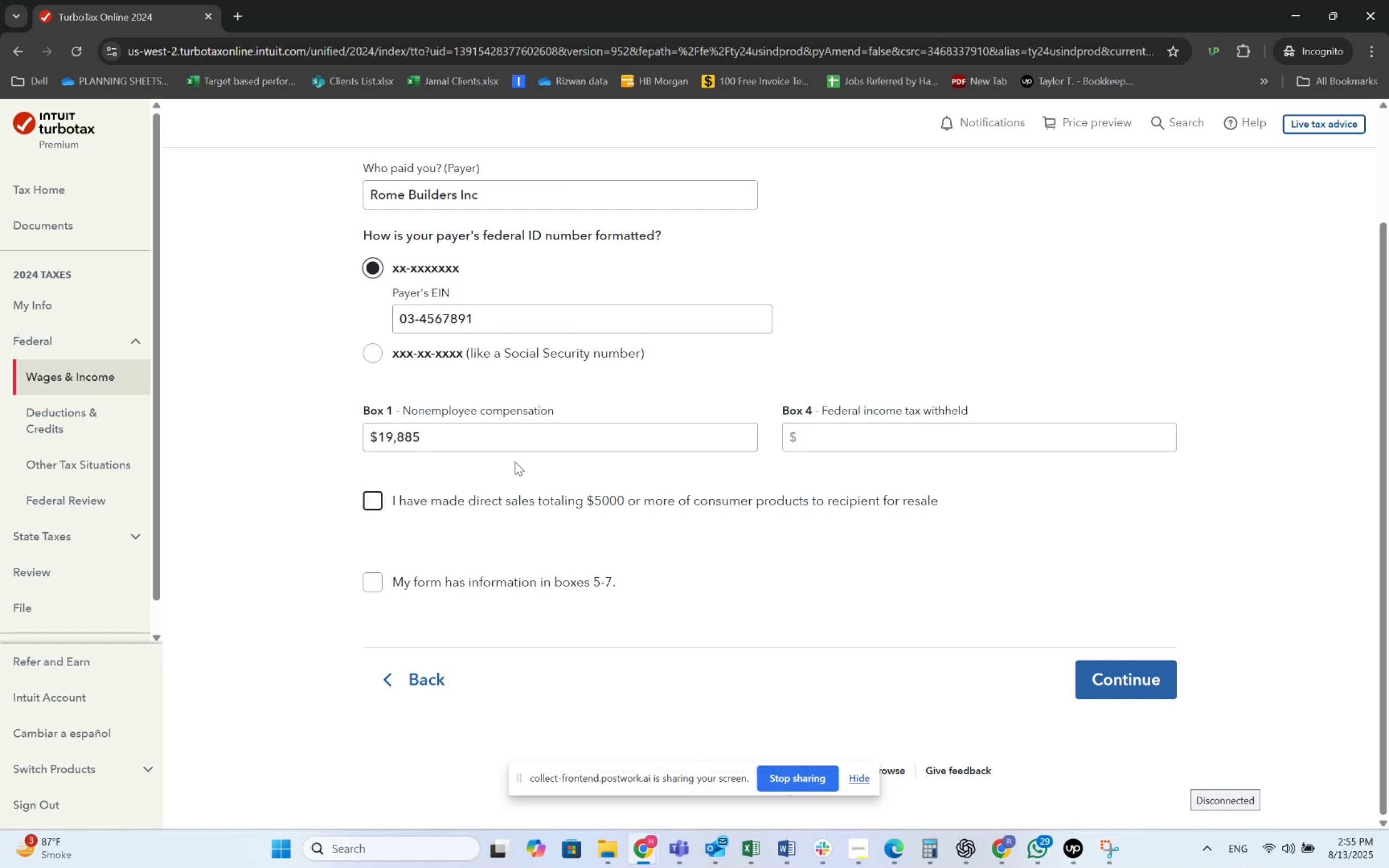 
wait(78.89)
 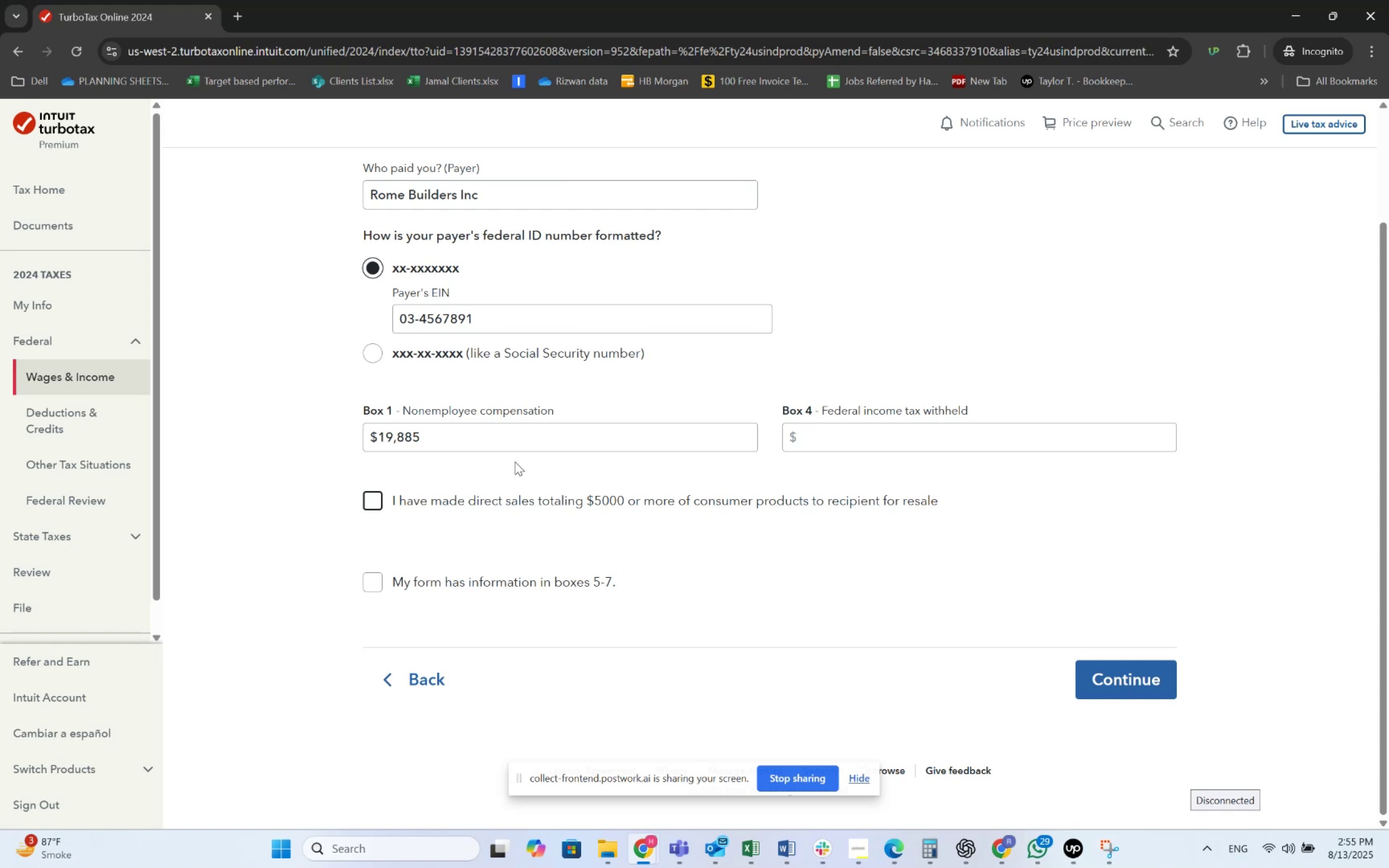 
key(Alt+AltLeft)
 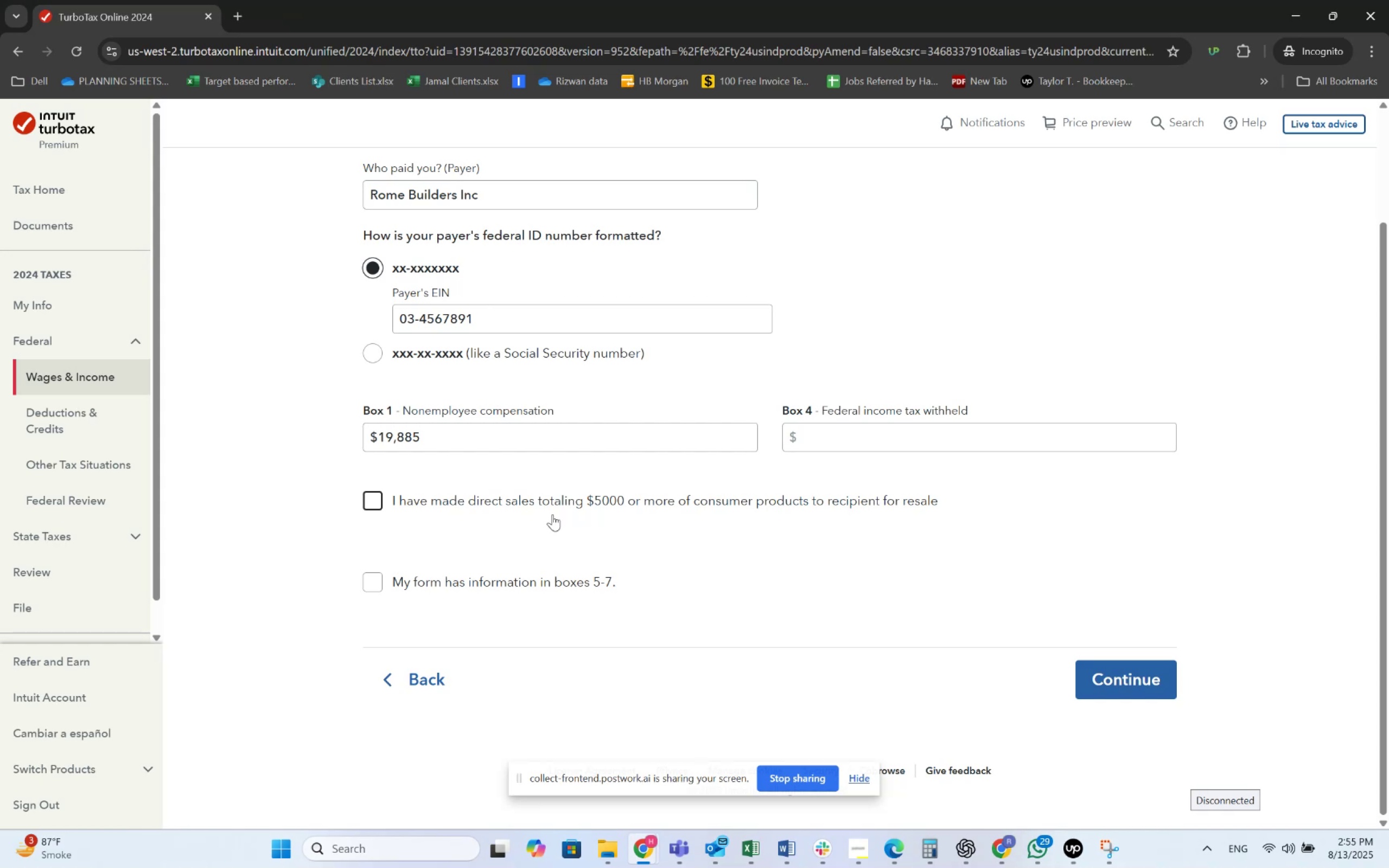 
key(Alt+Tab)
 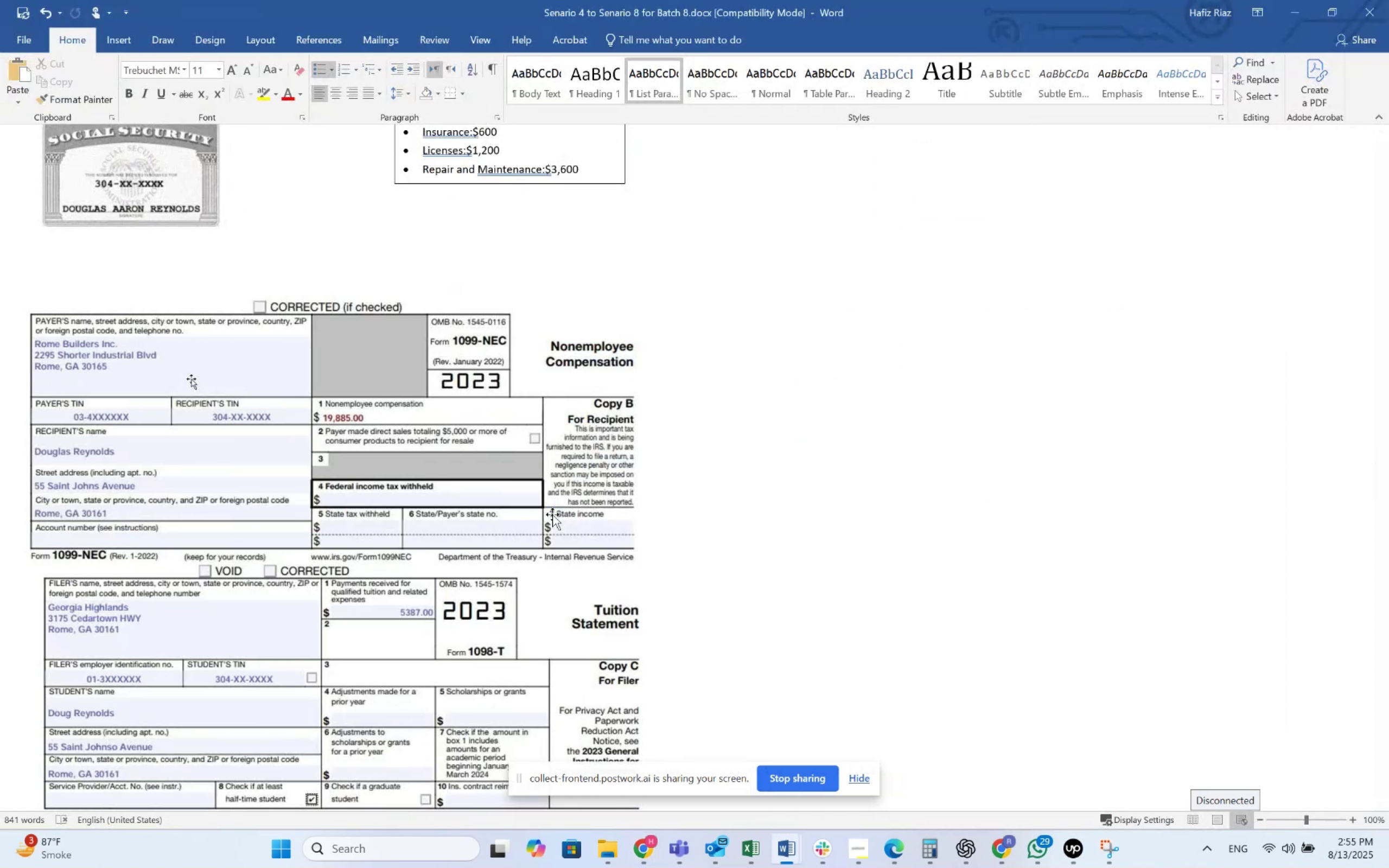 
wait(7.79)
 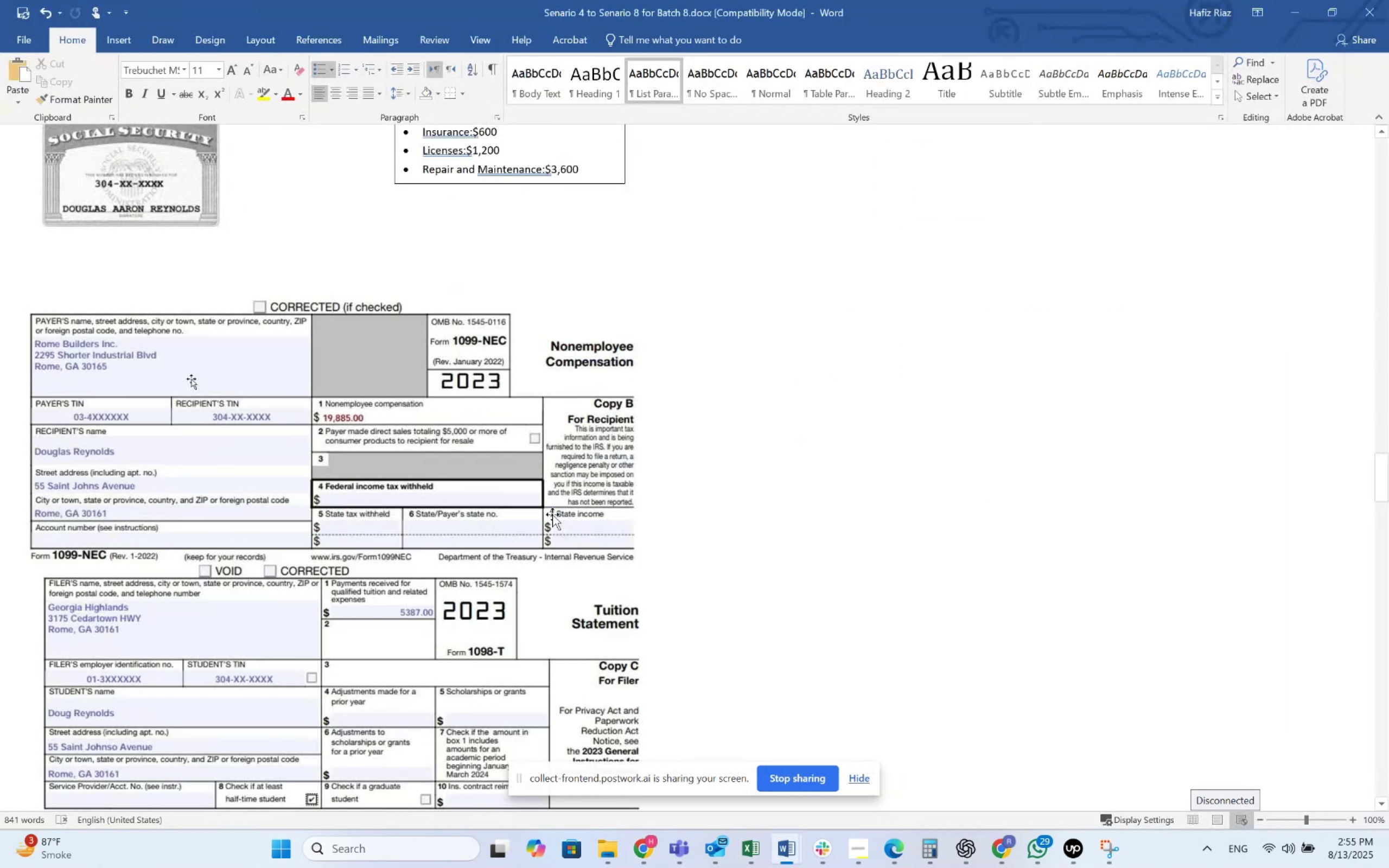 
key(Alt+Tab)
 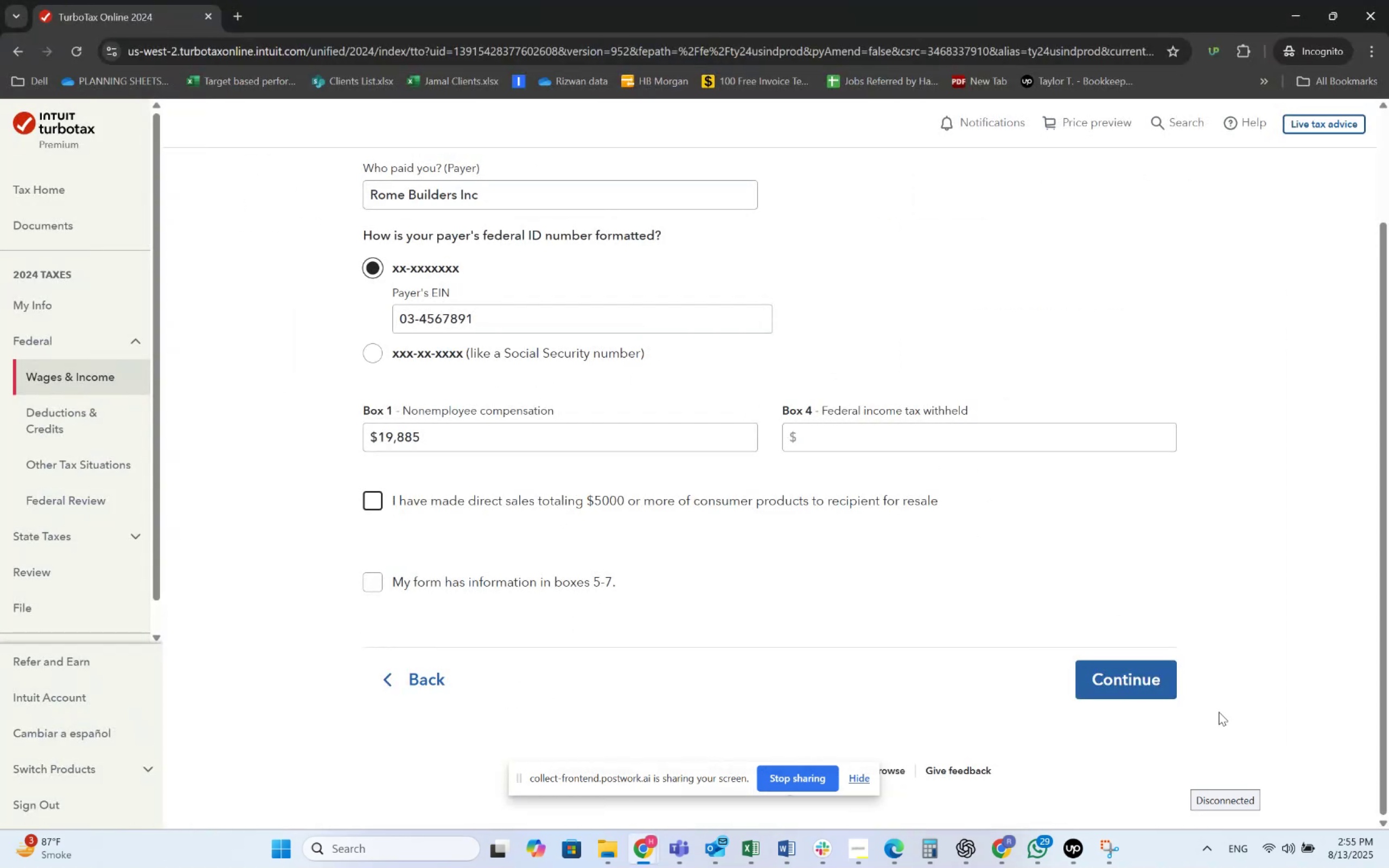 
left_click([1148, 687])
 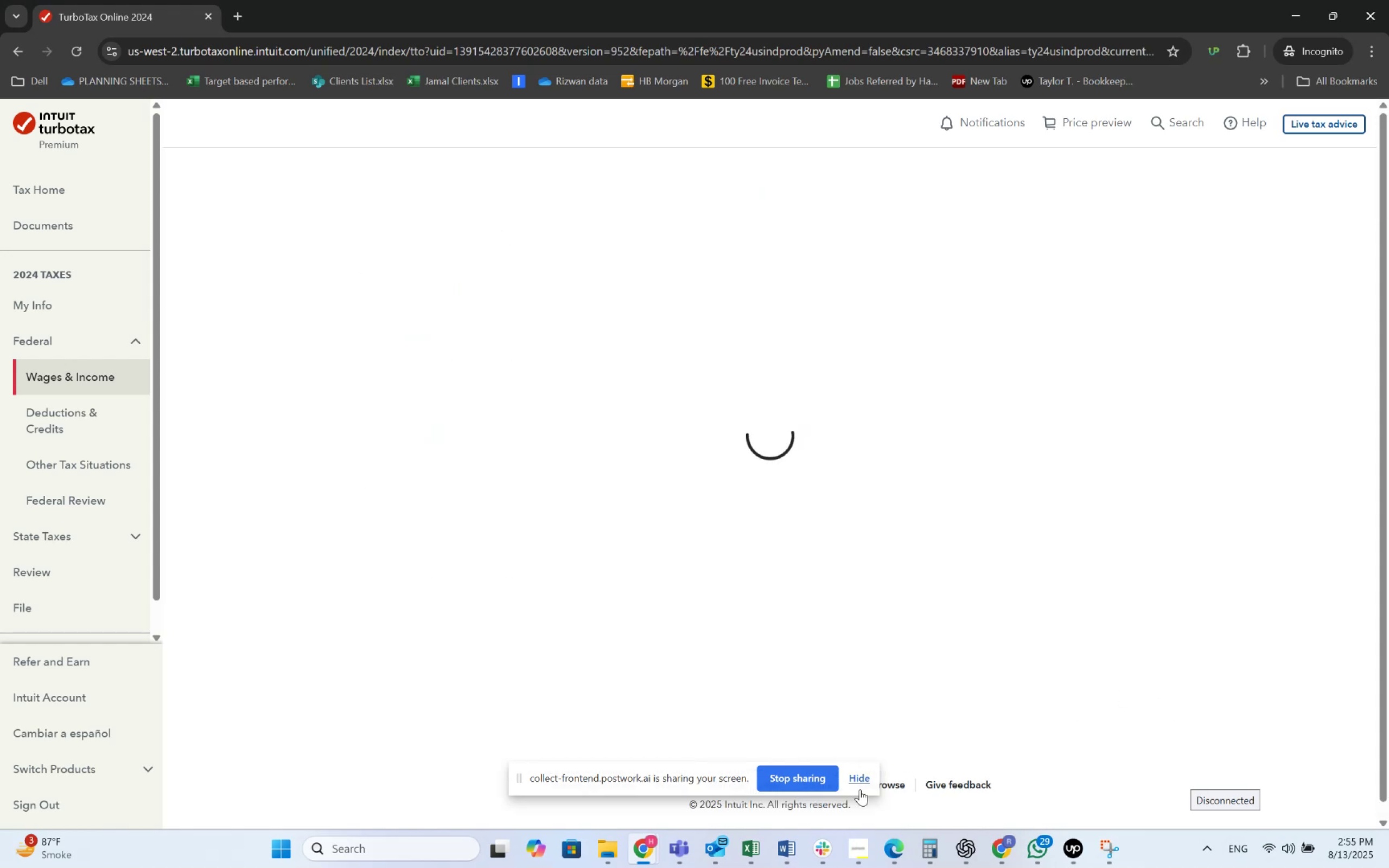 
left_click([858, 777])
 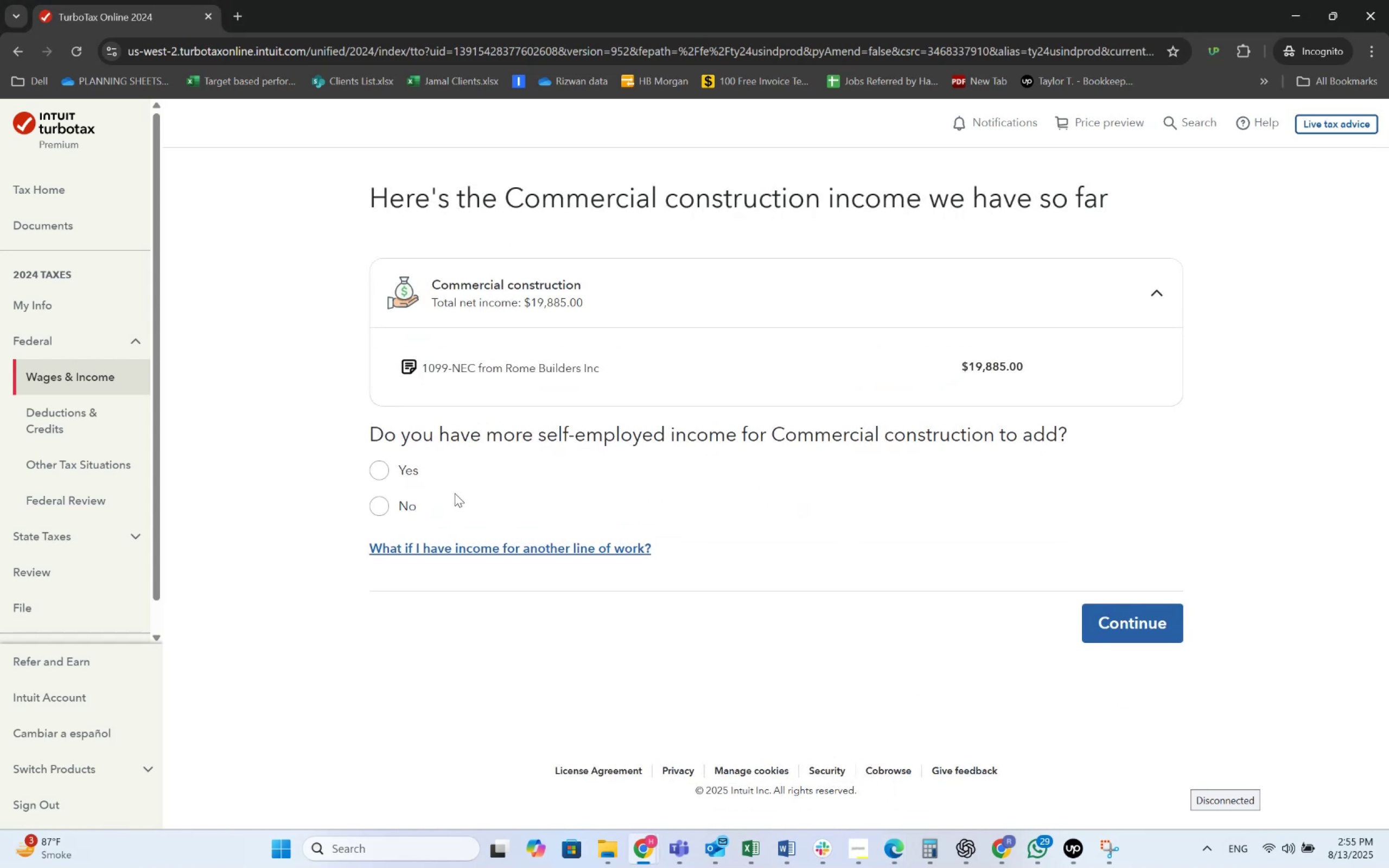 
left_click([394, 503])
 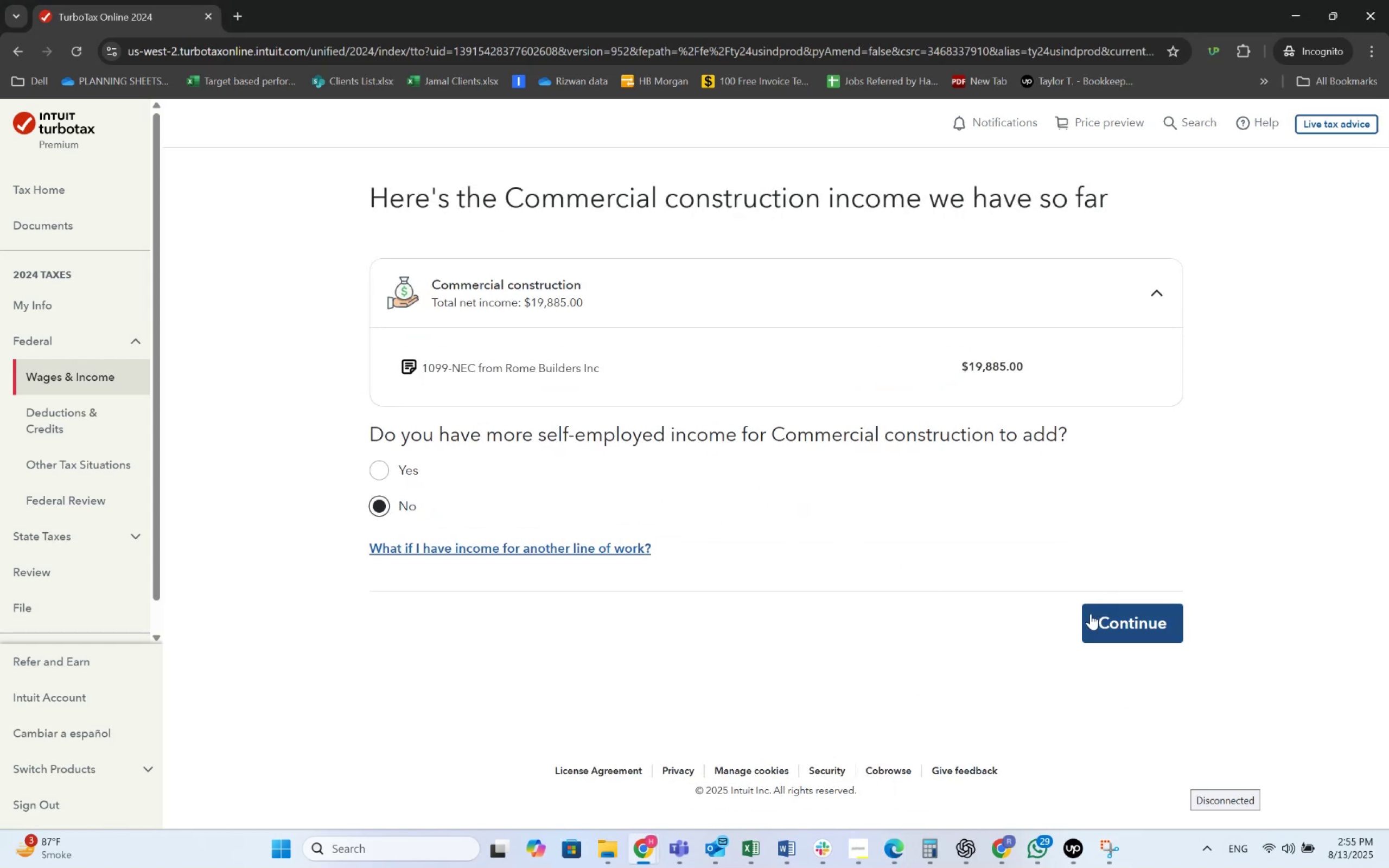 
left_click([1104, 617])
 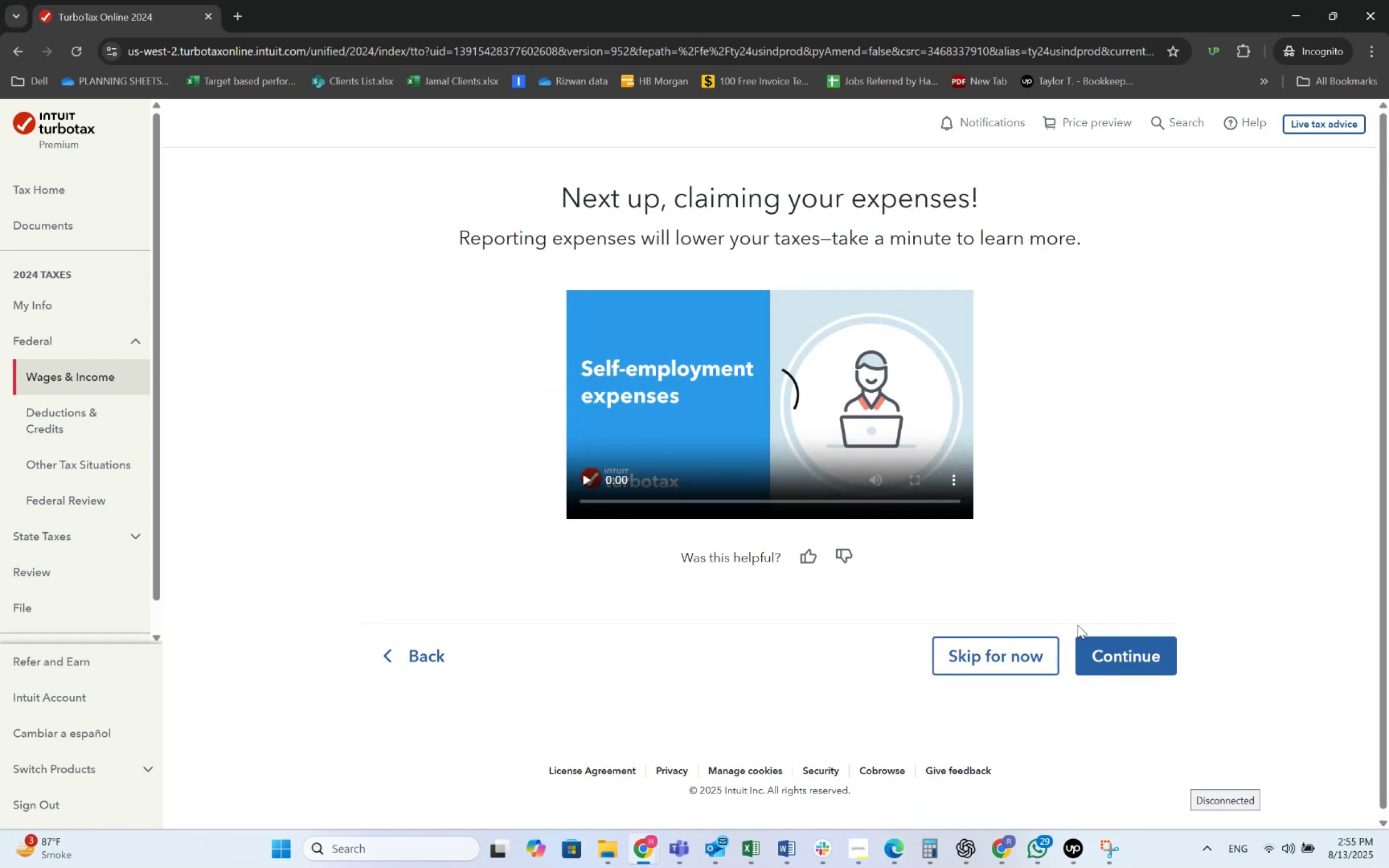 
left_click([1116, 646])
 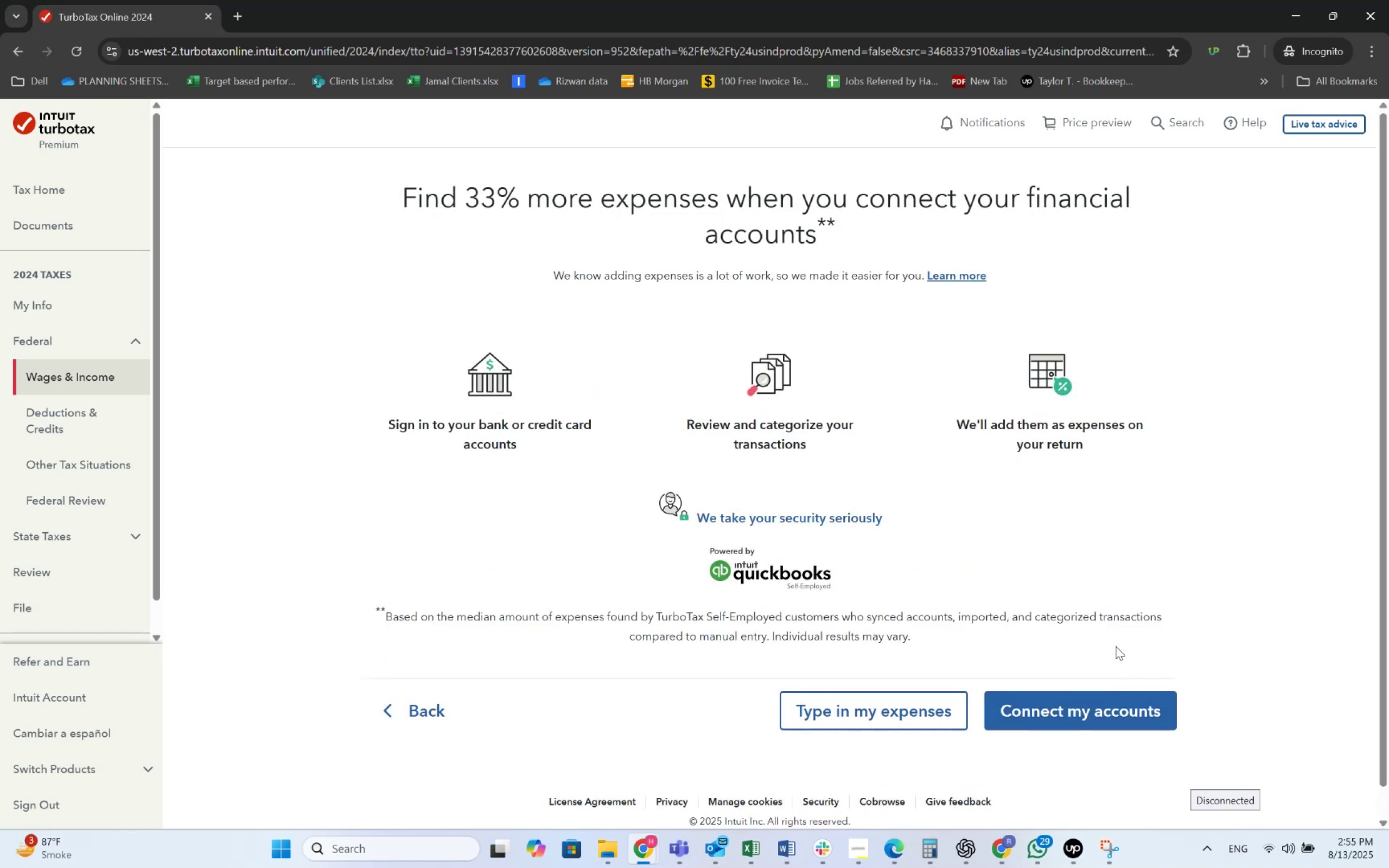 
left_click([920, 712])
 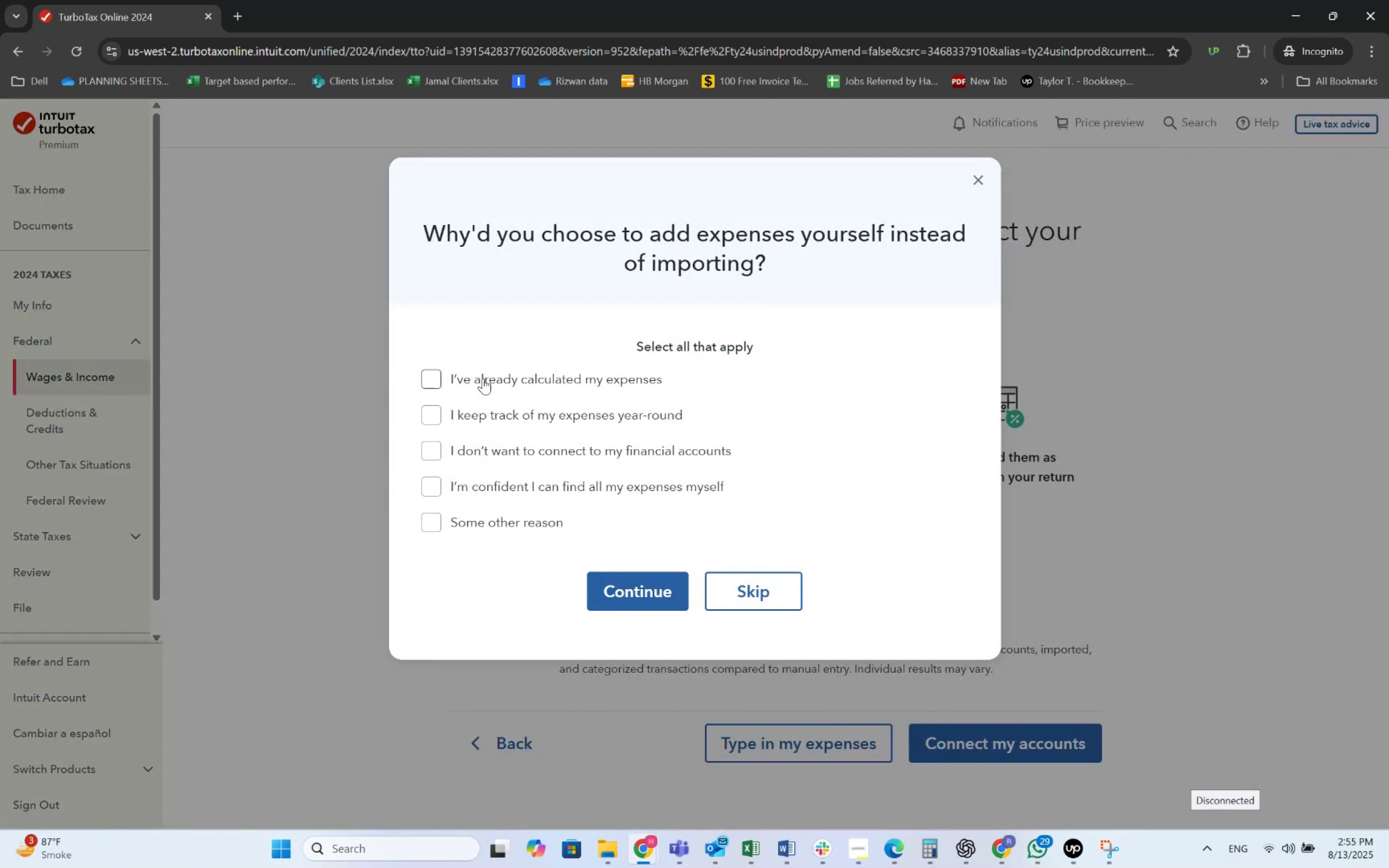 
double_click([490, 407])
 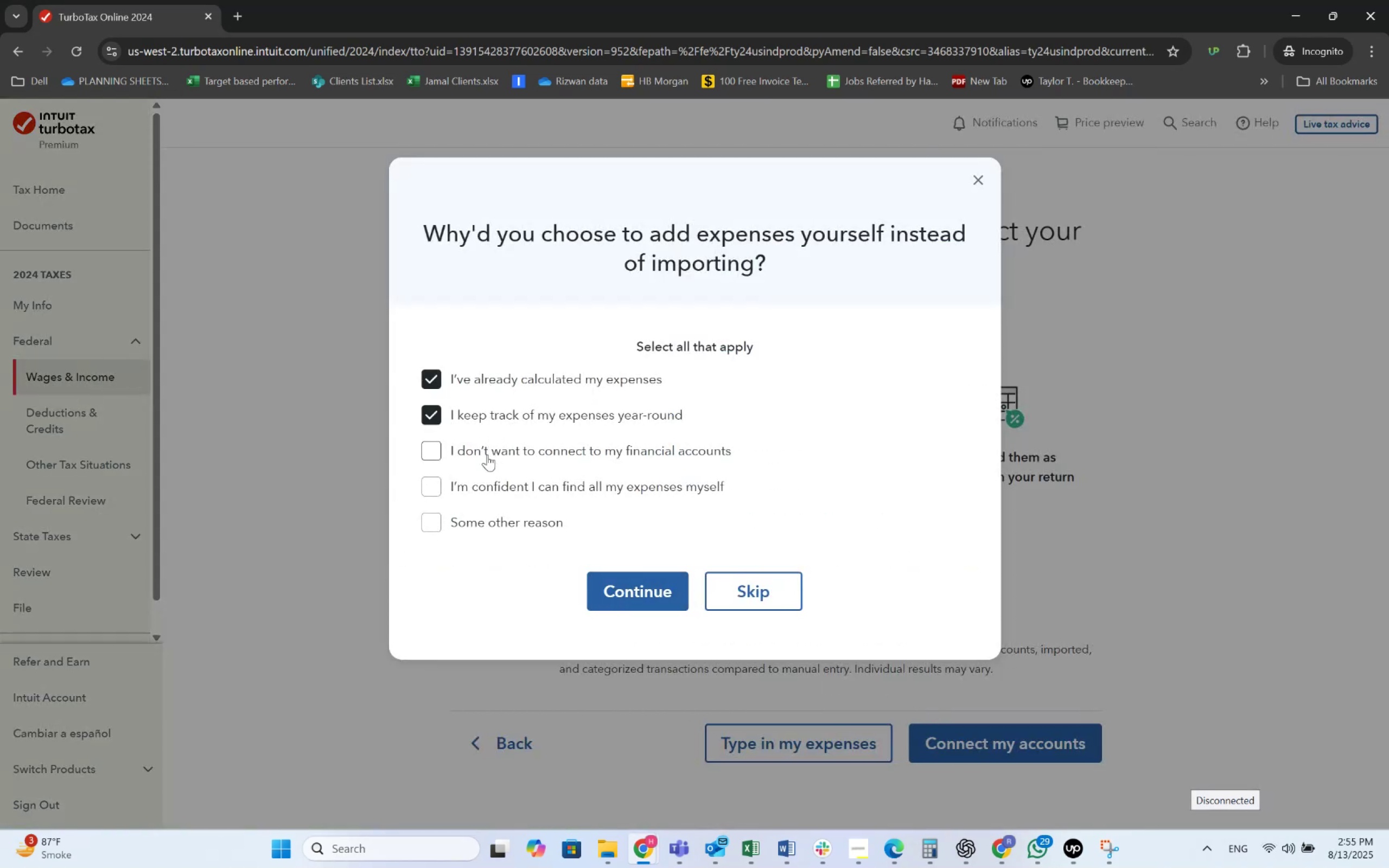 
left_click([487, 455])
 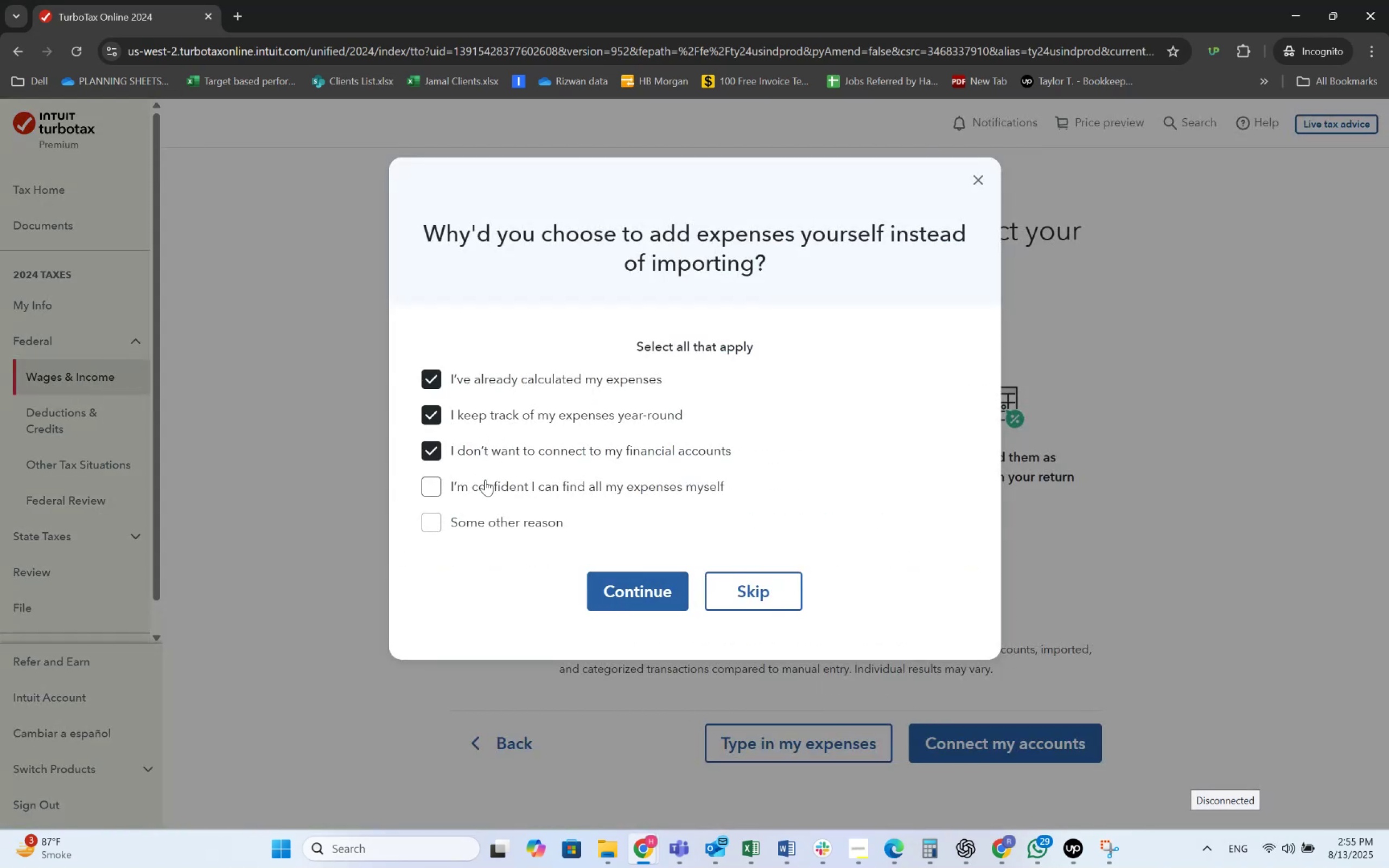 
left_click([485, 480])
 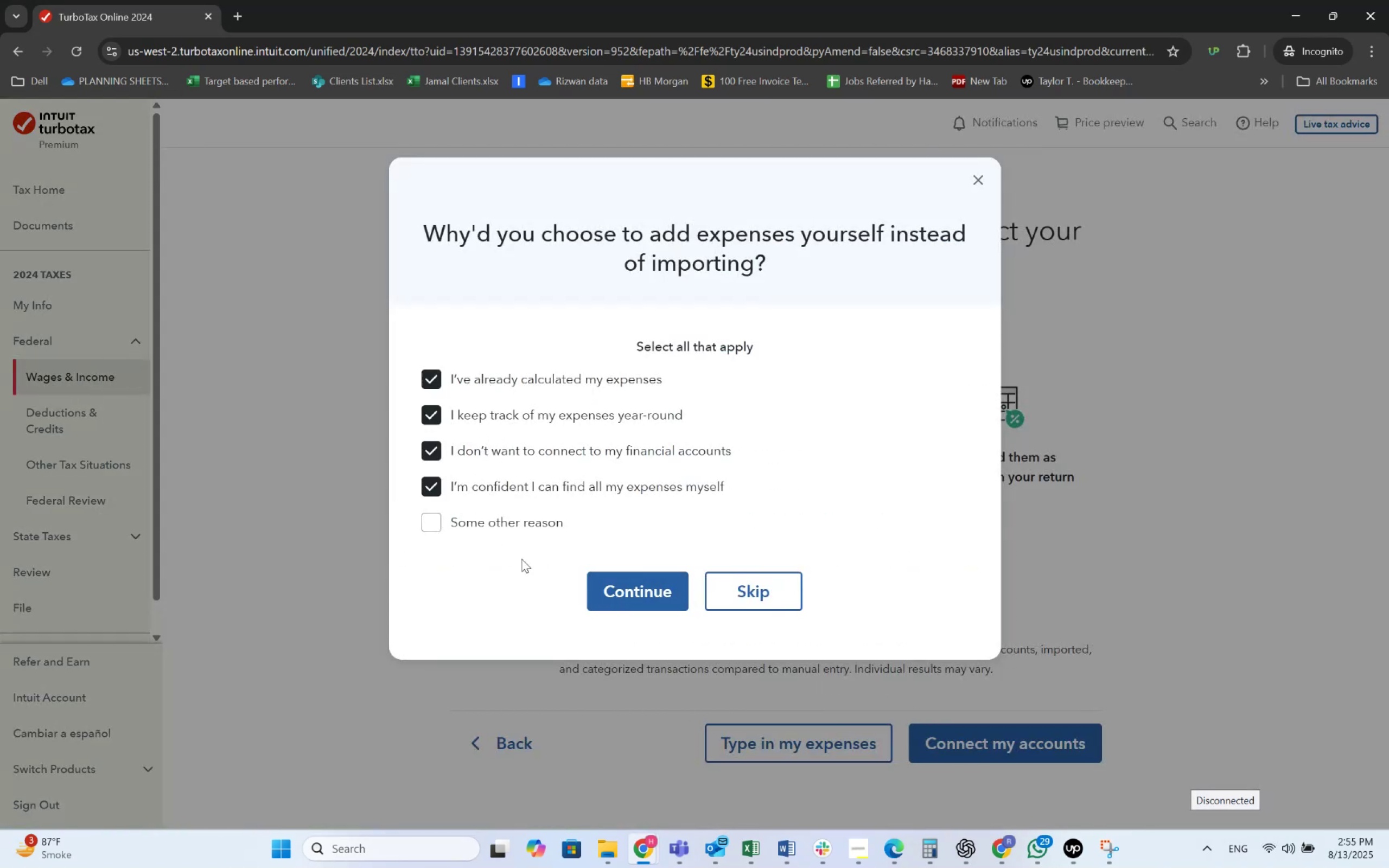 
left_click([613, 584])
 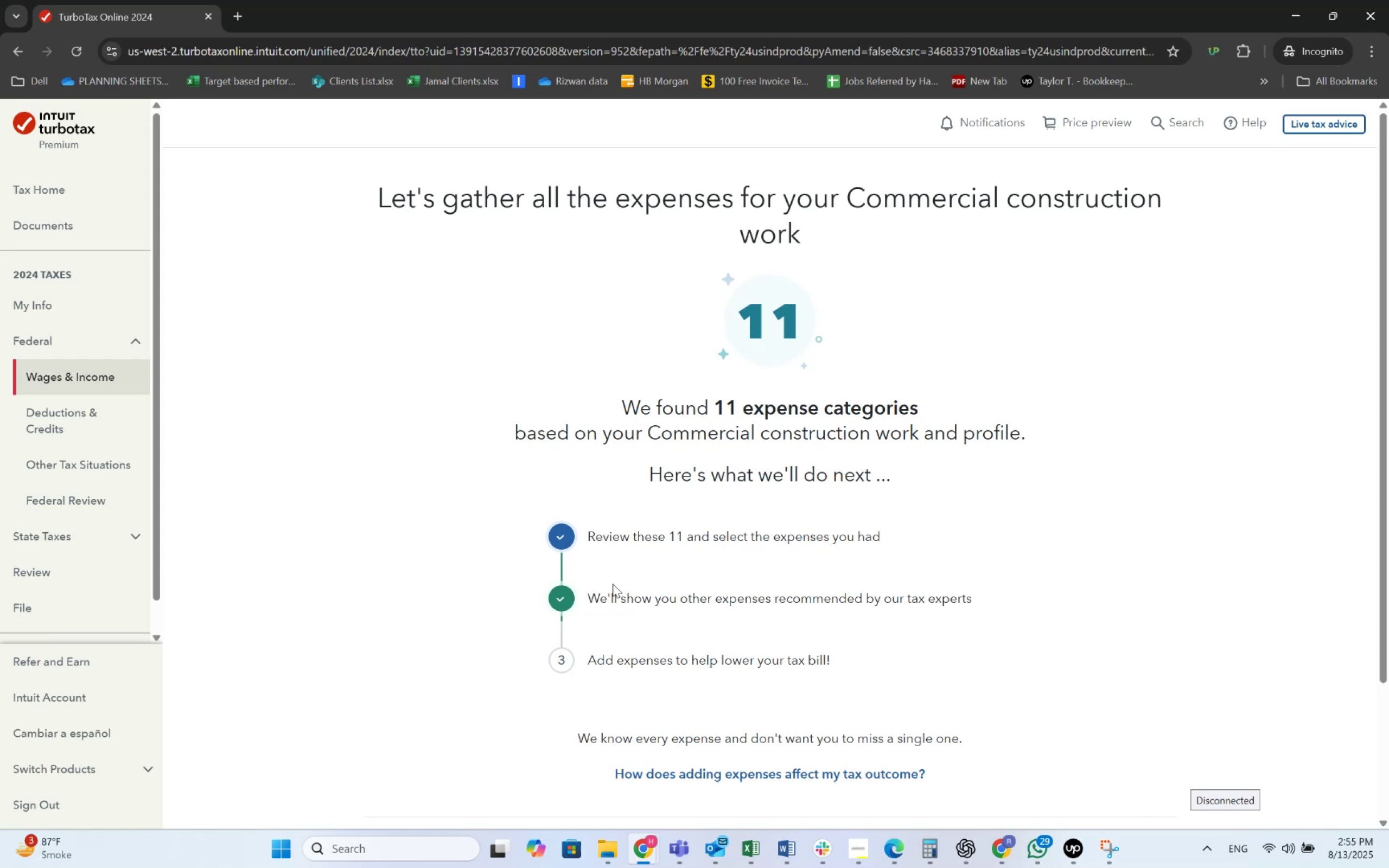 
scroll: coordinate [938, 586], scroll_direction: down, amount: 5.0
 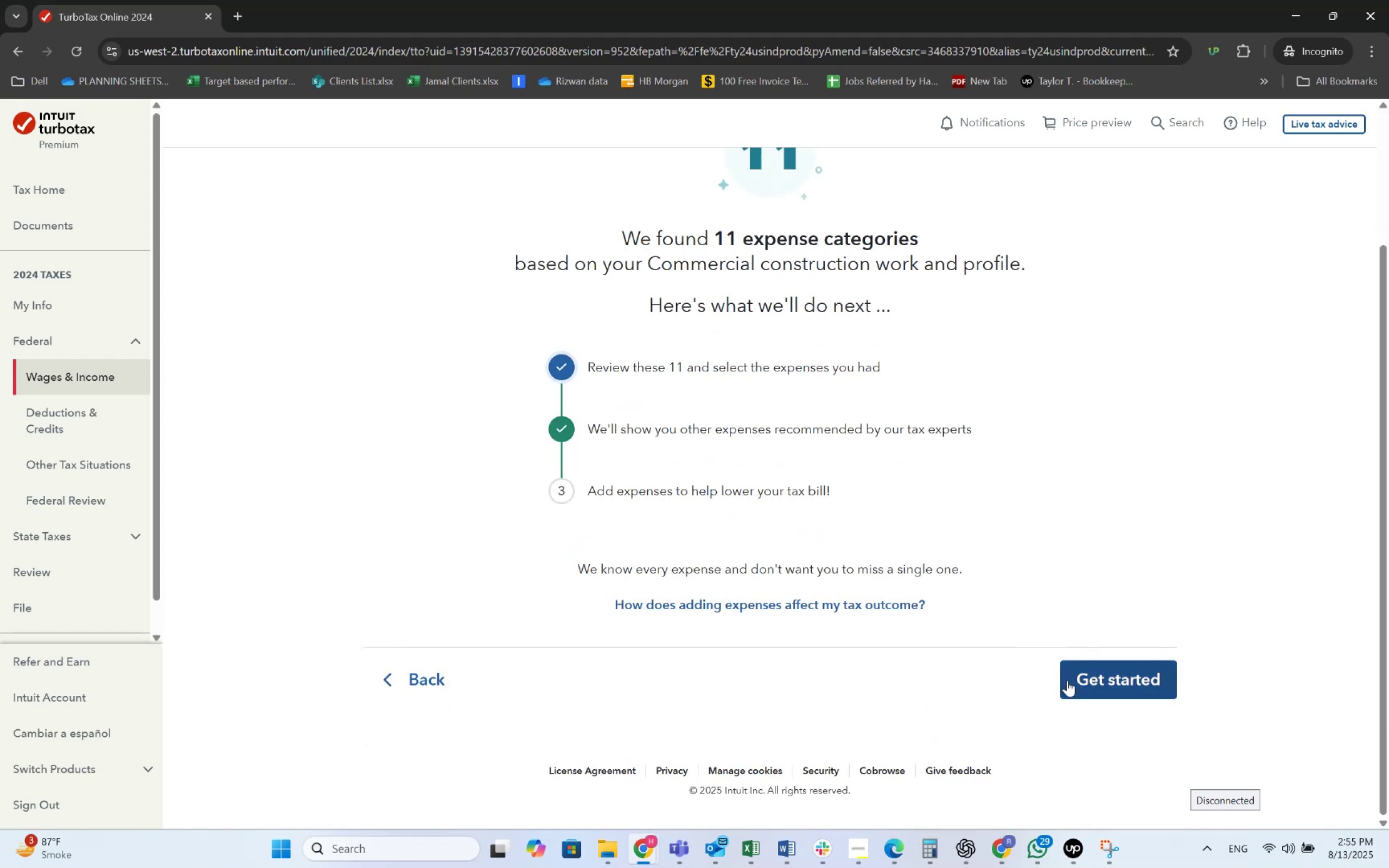 
left_click([1076, 686])
 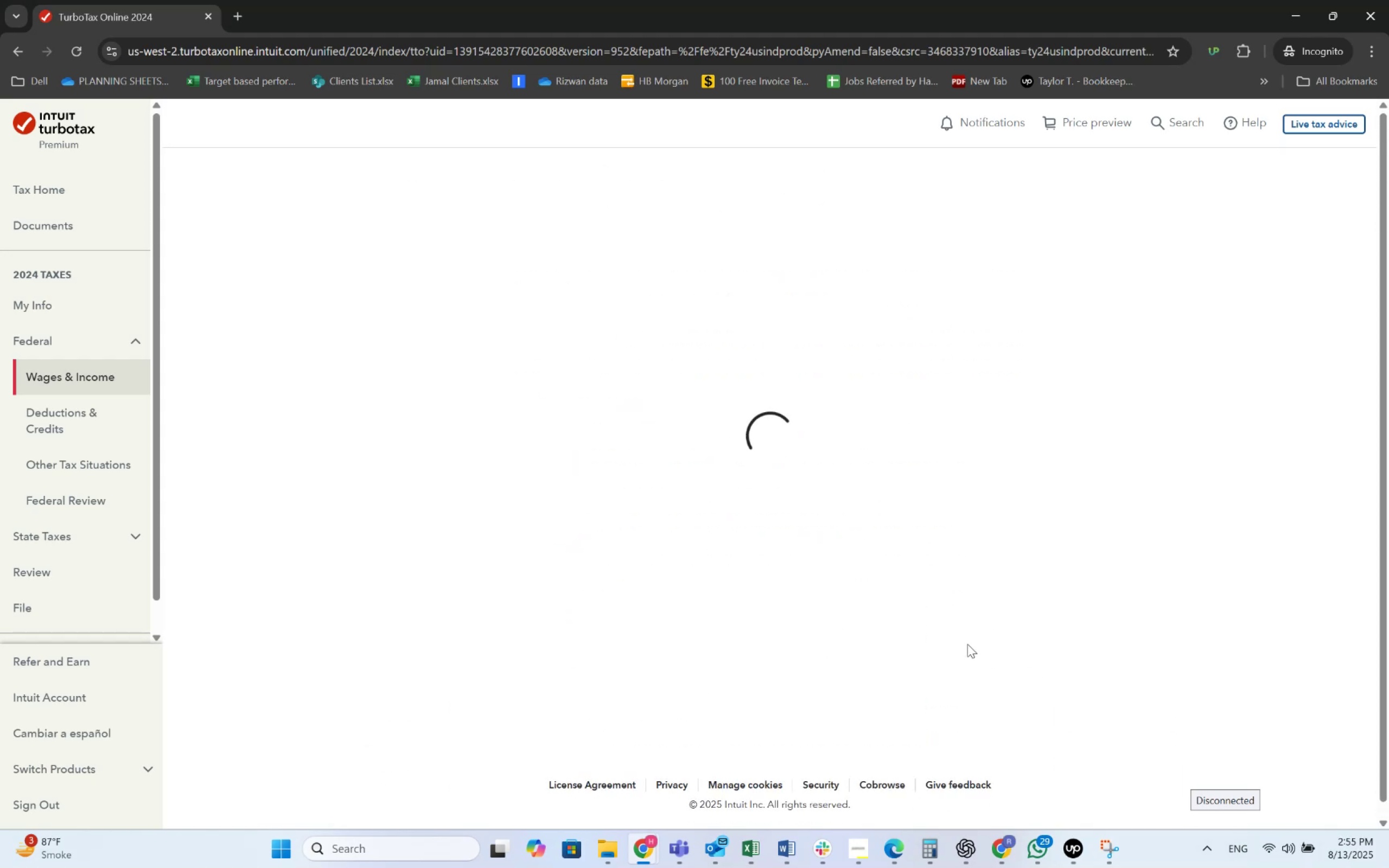 
key(Alt+AltLeft)
 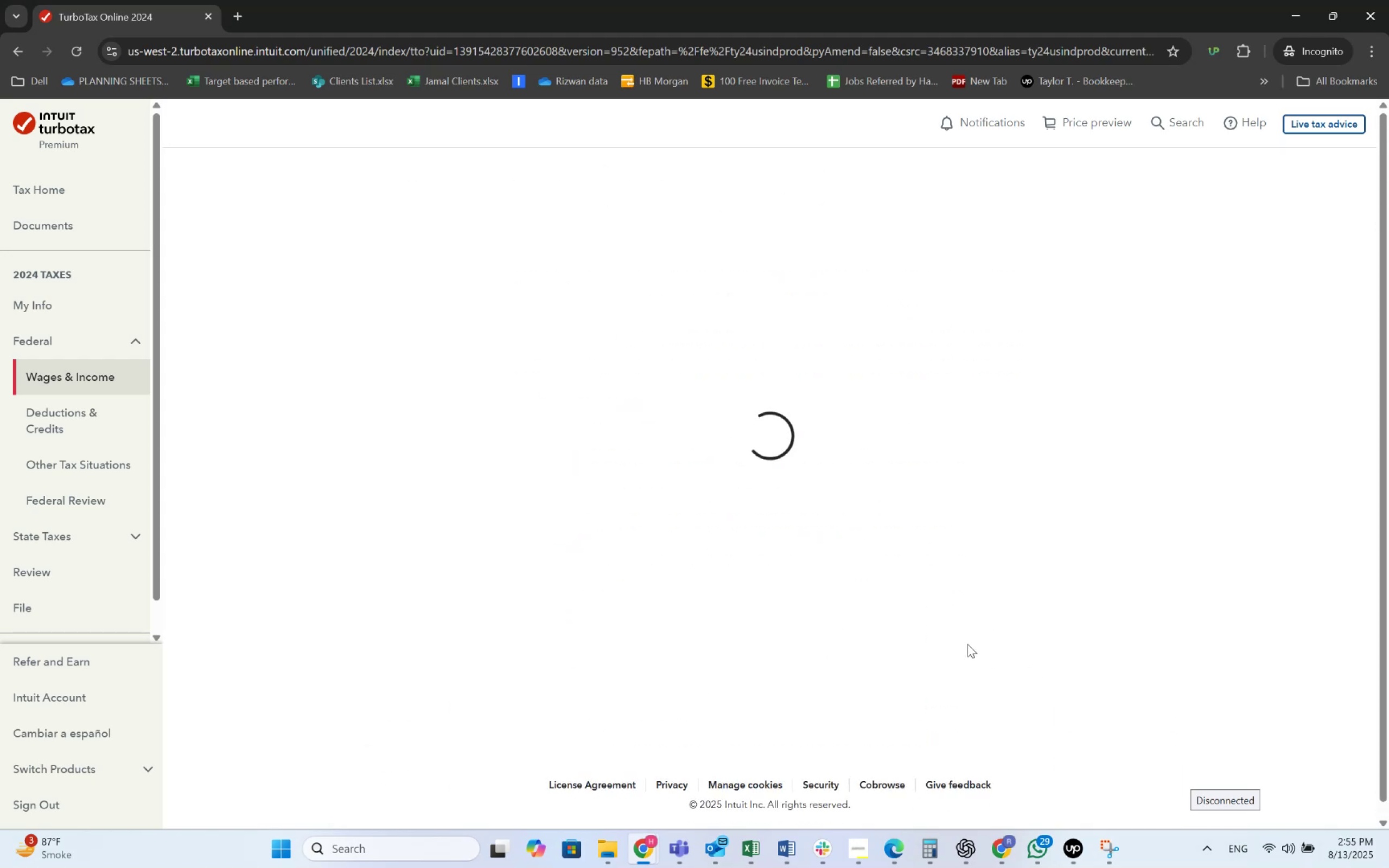 
key(Alt+Tab)
 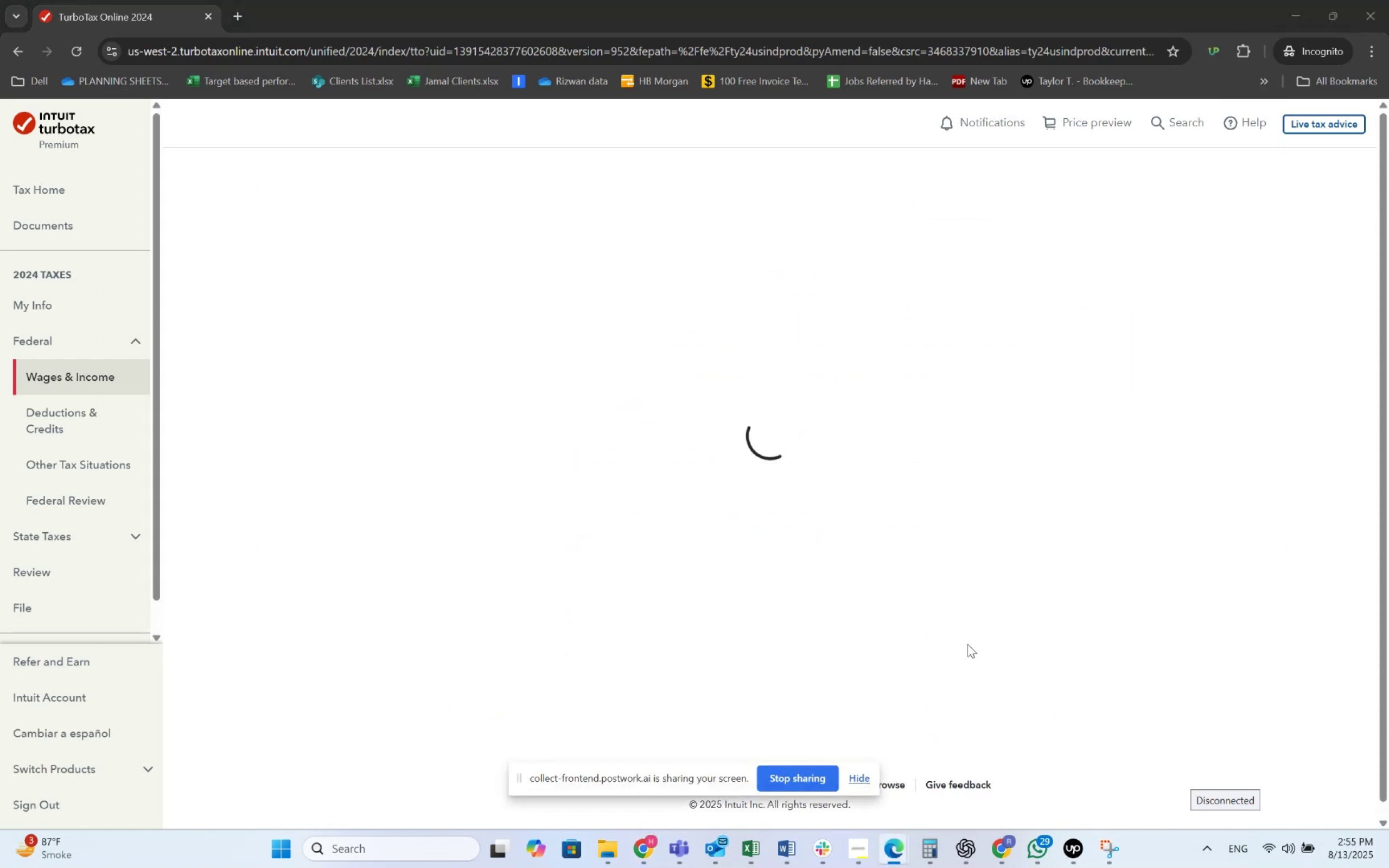 
key(Alt+Tab)
 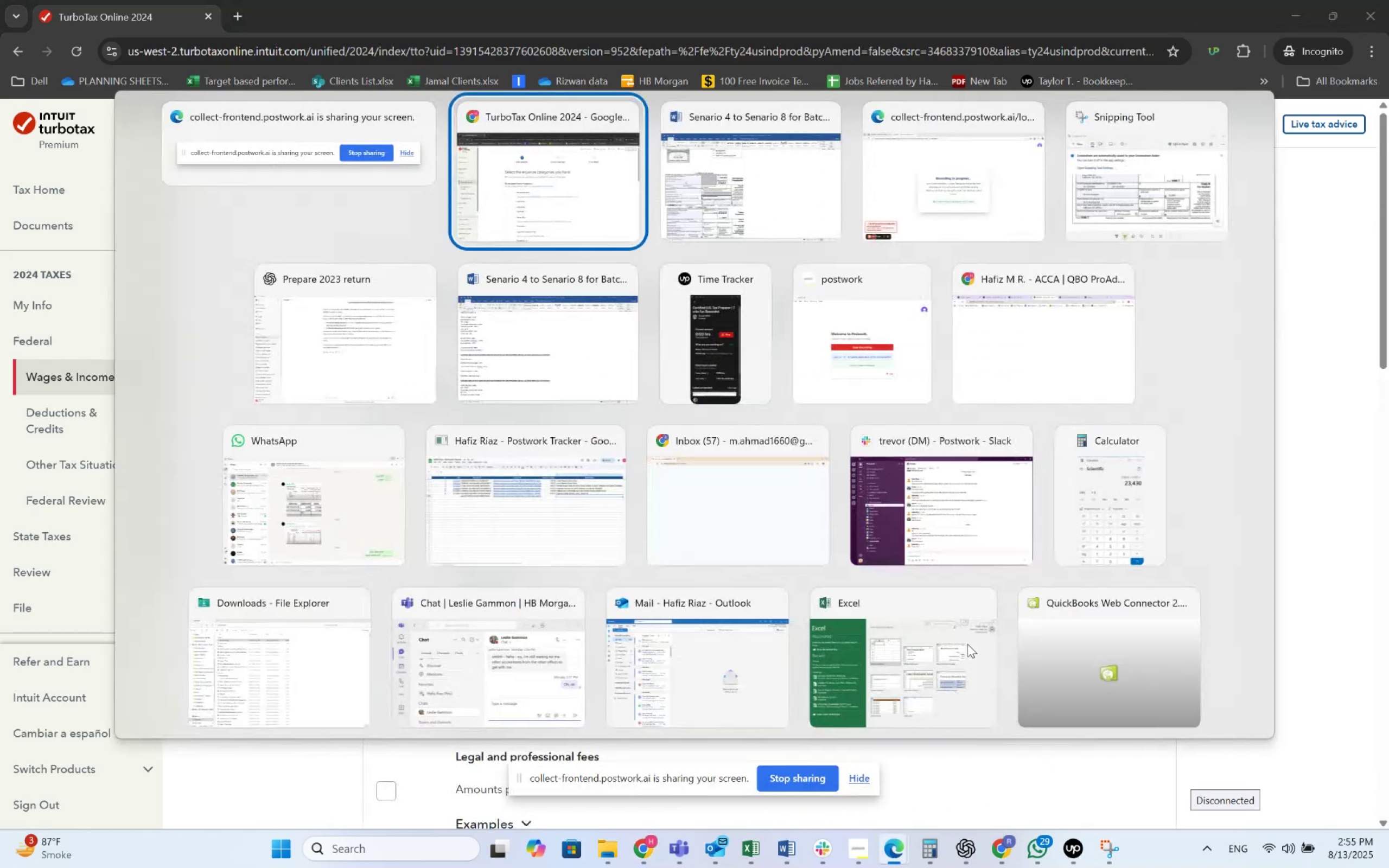 
key(Alt+Tab)
 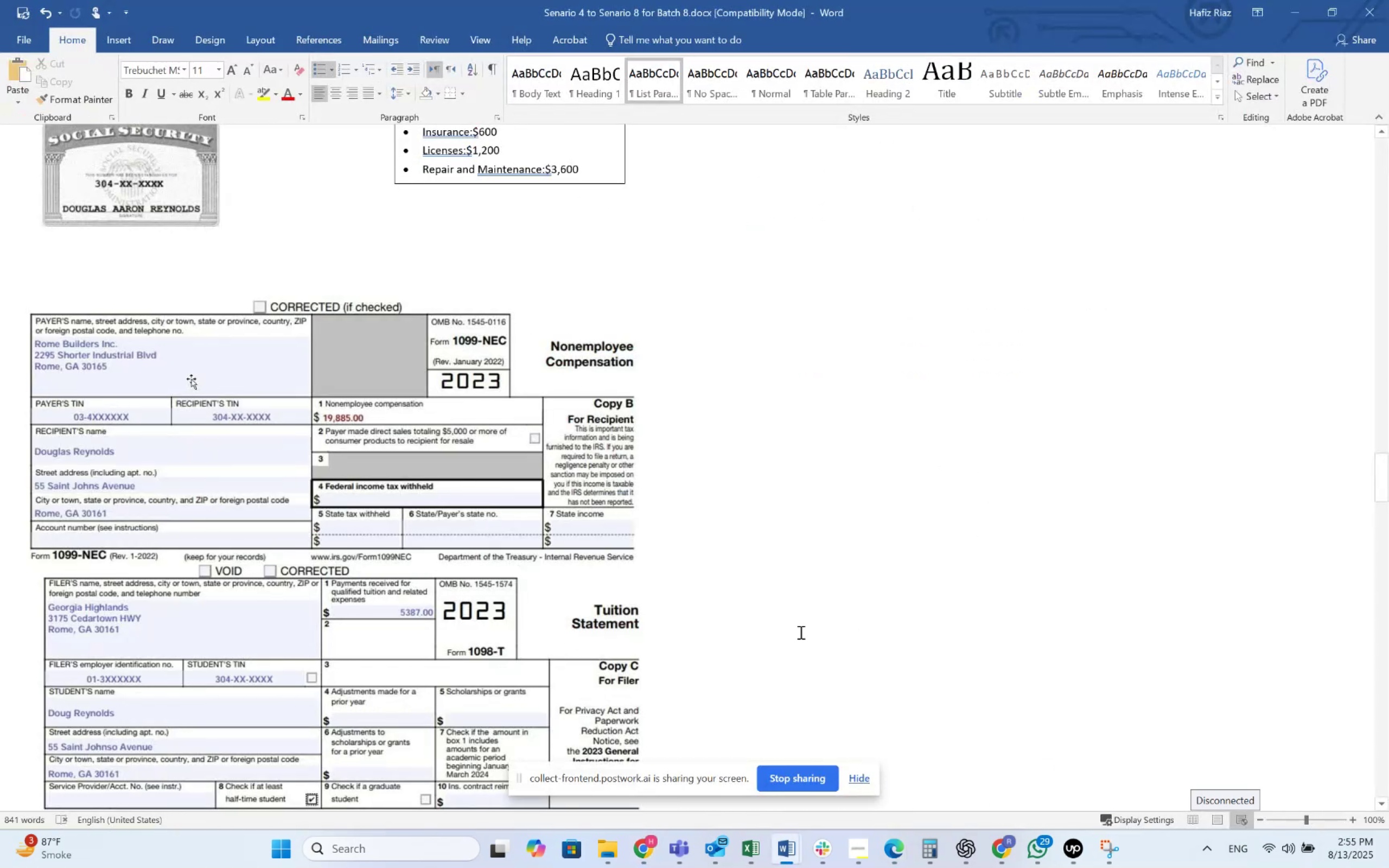 
scroll: coordinate [737, 593], scroll_direction: up, amount: 7.0
 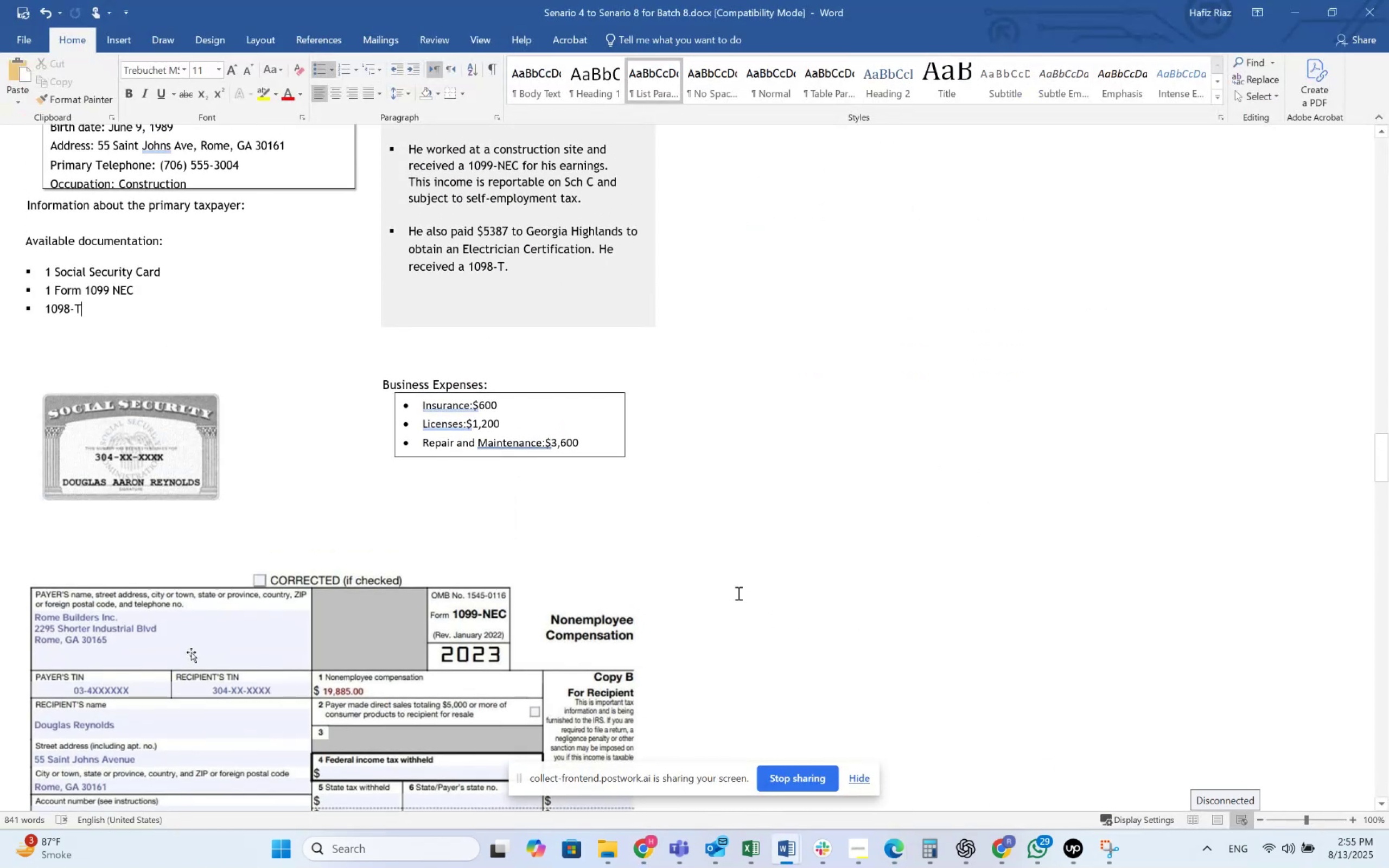 
key(Alt+AltLeft)
 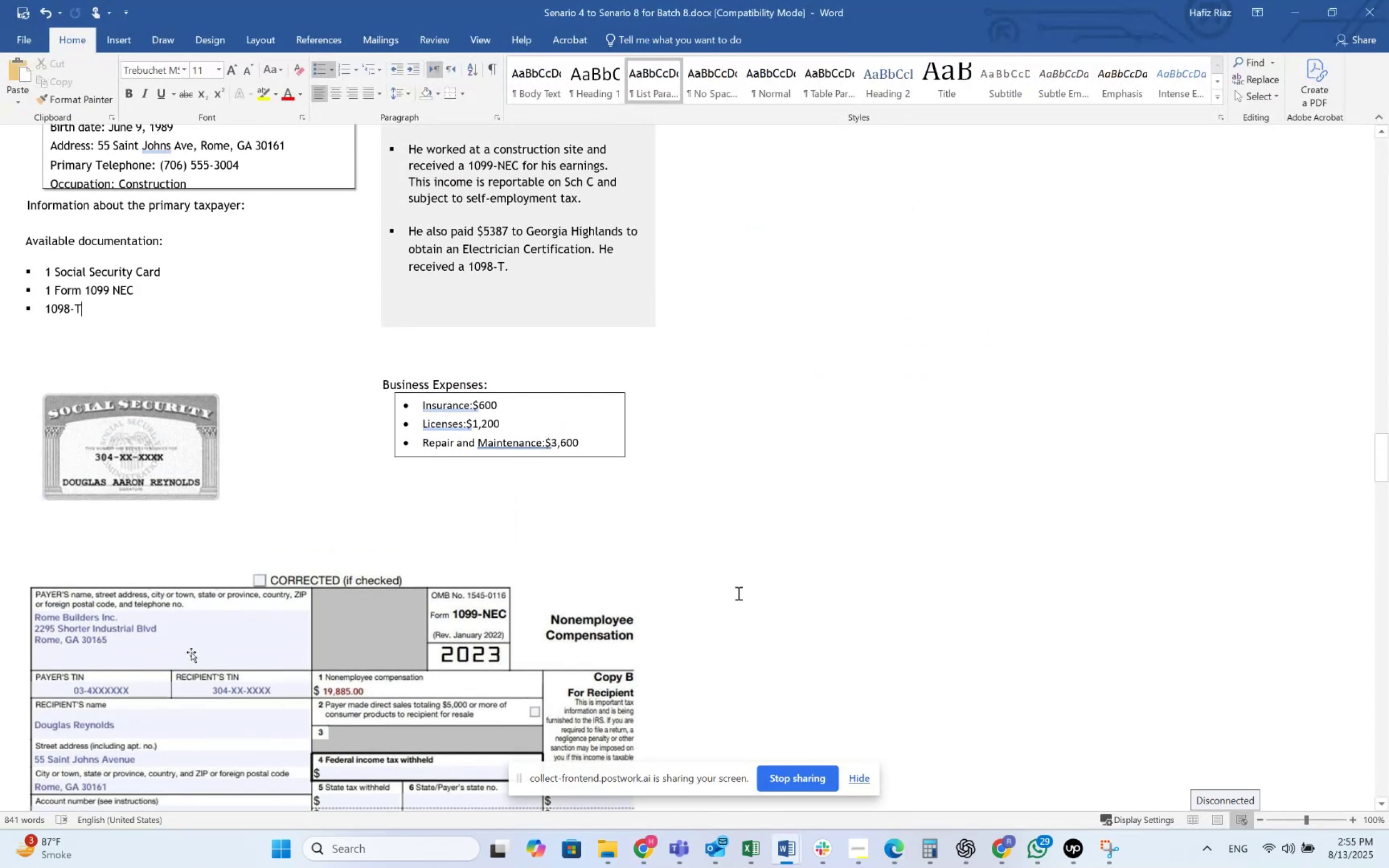 
key(Alt+Tab)
 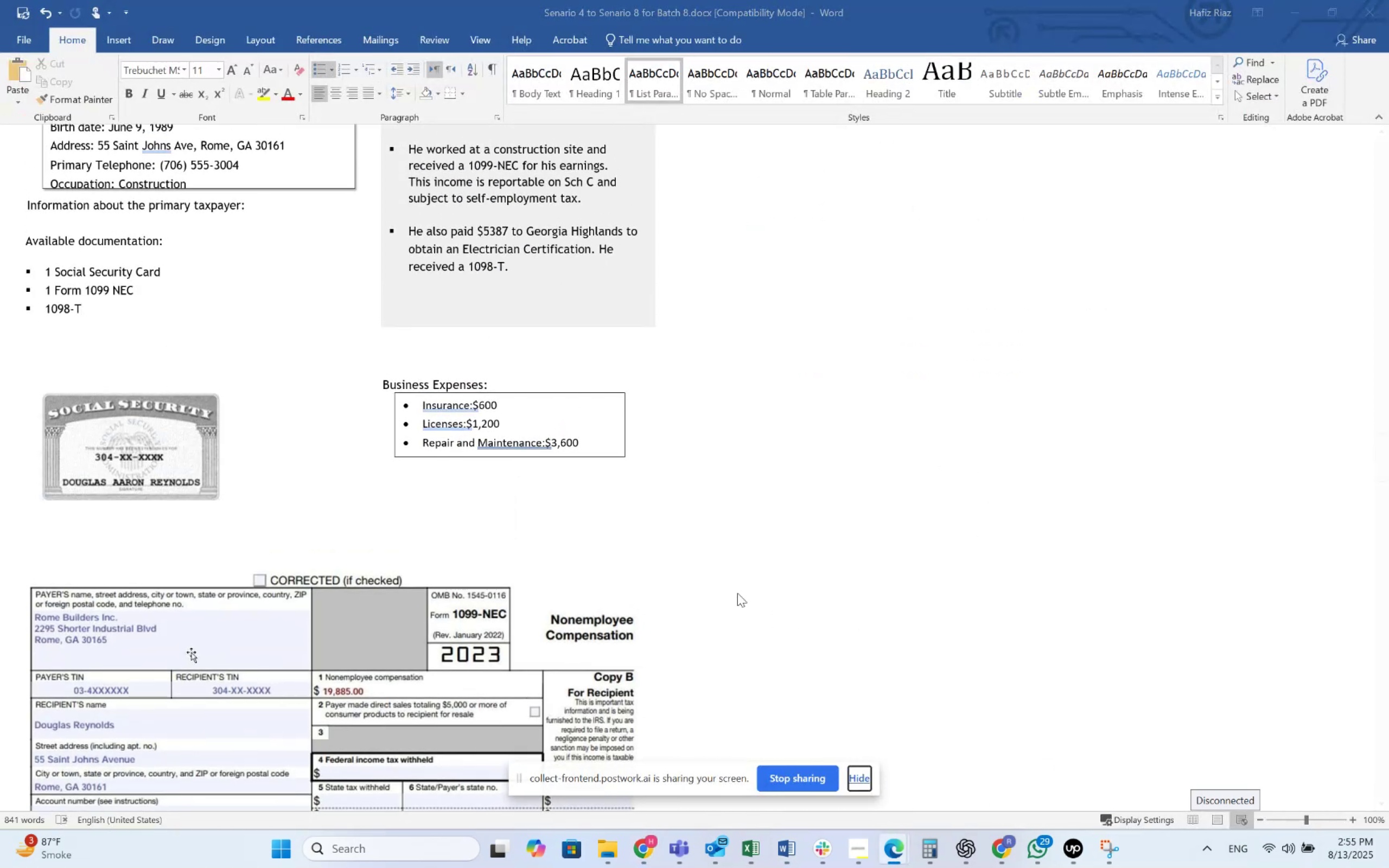 
key(Alt+Tab)
 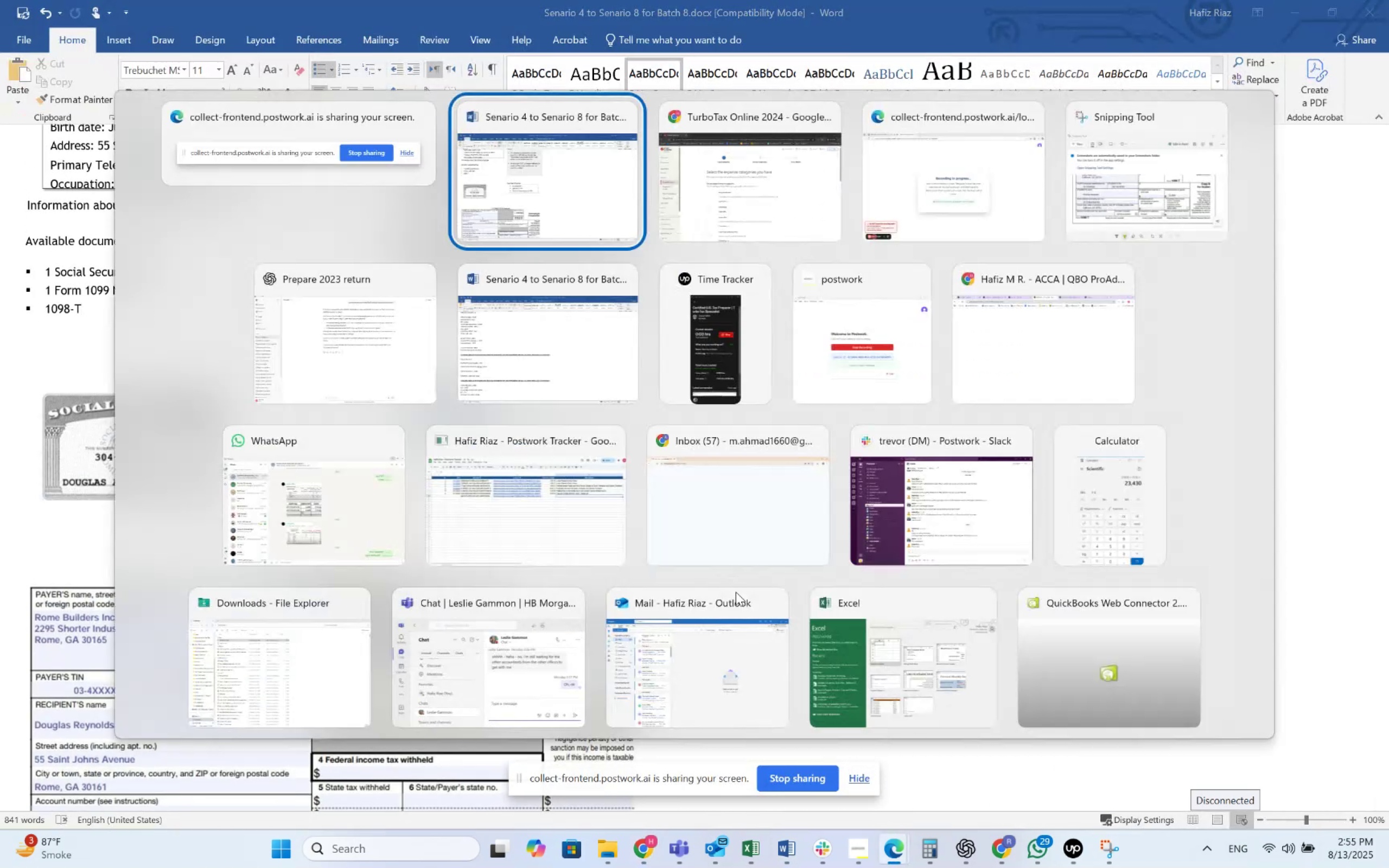 
key(Alt+Tab)
 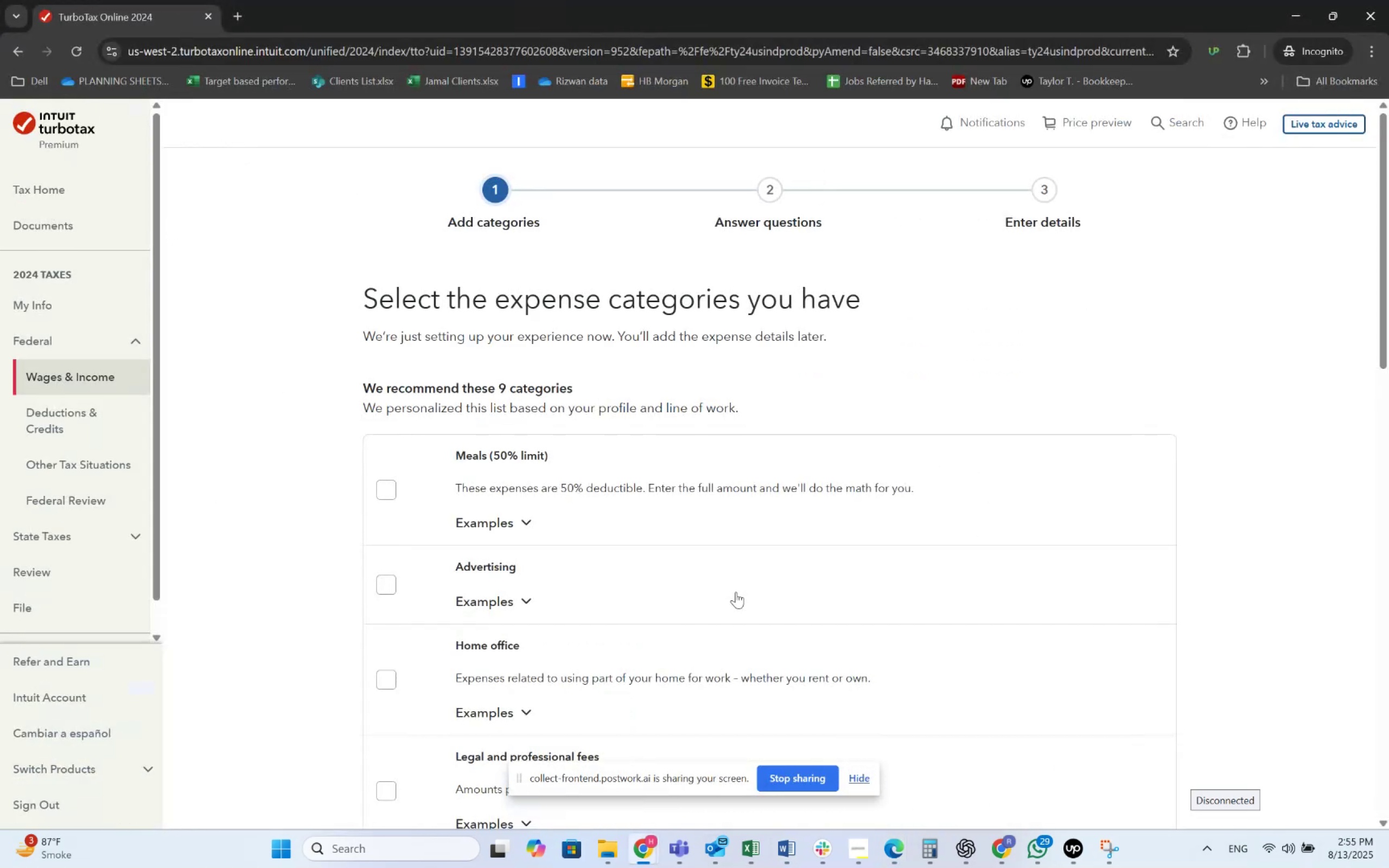 
scroll: coordinate [689, 585], scroll_direction: up, amount: 4.0
 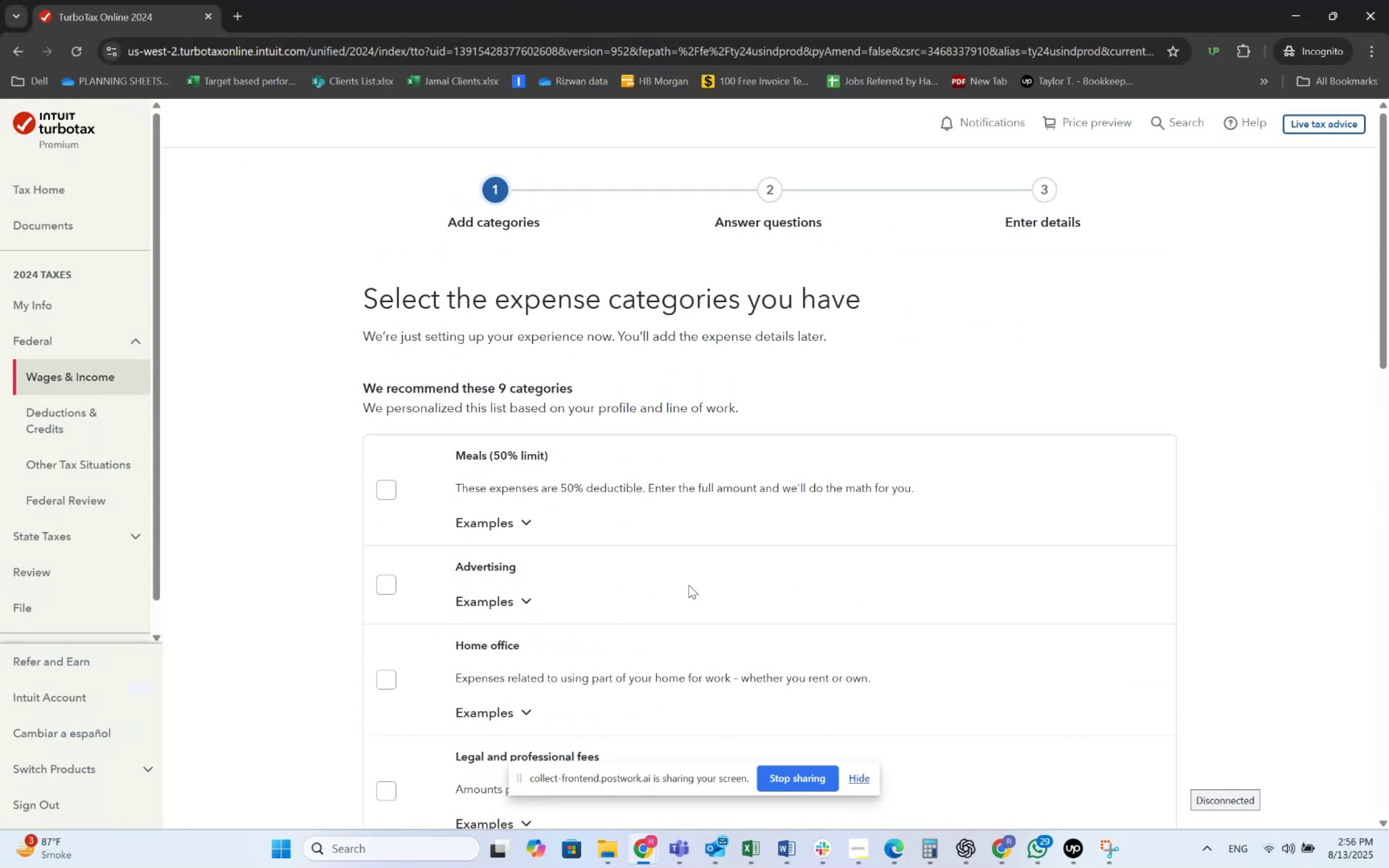 
scroll: coordinate [689, 585], scroll_direction: down, amount: 14.0
 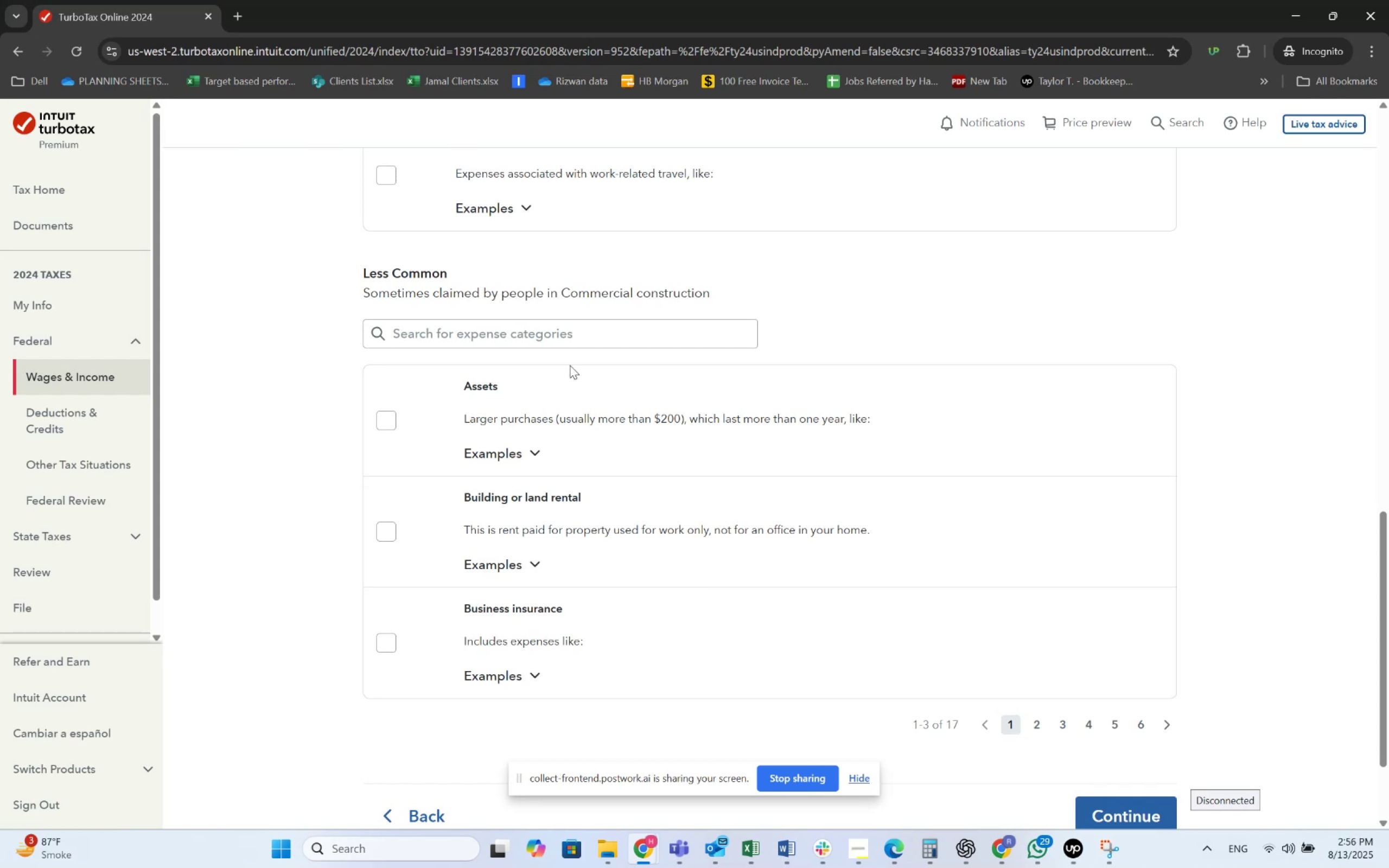 
left_click([564, 340])
 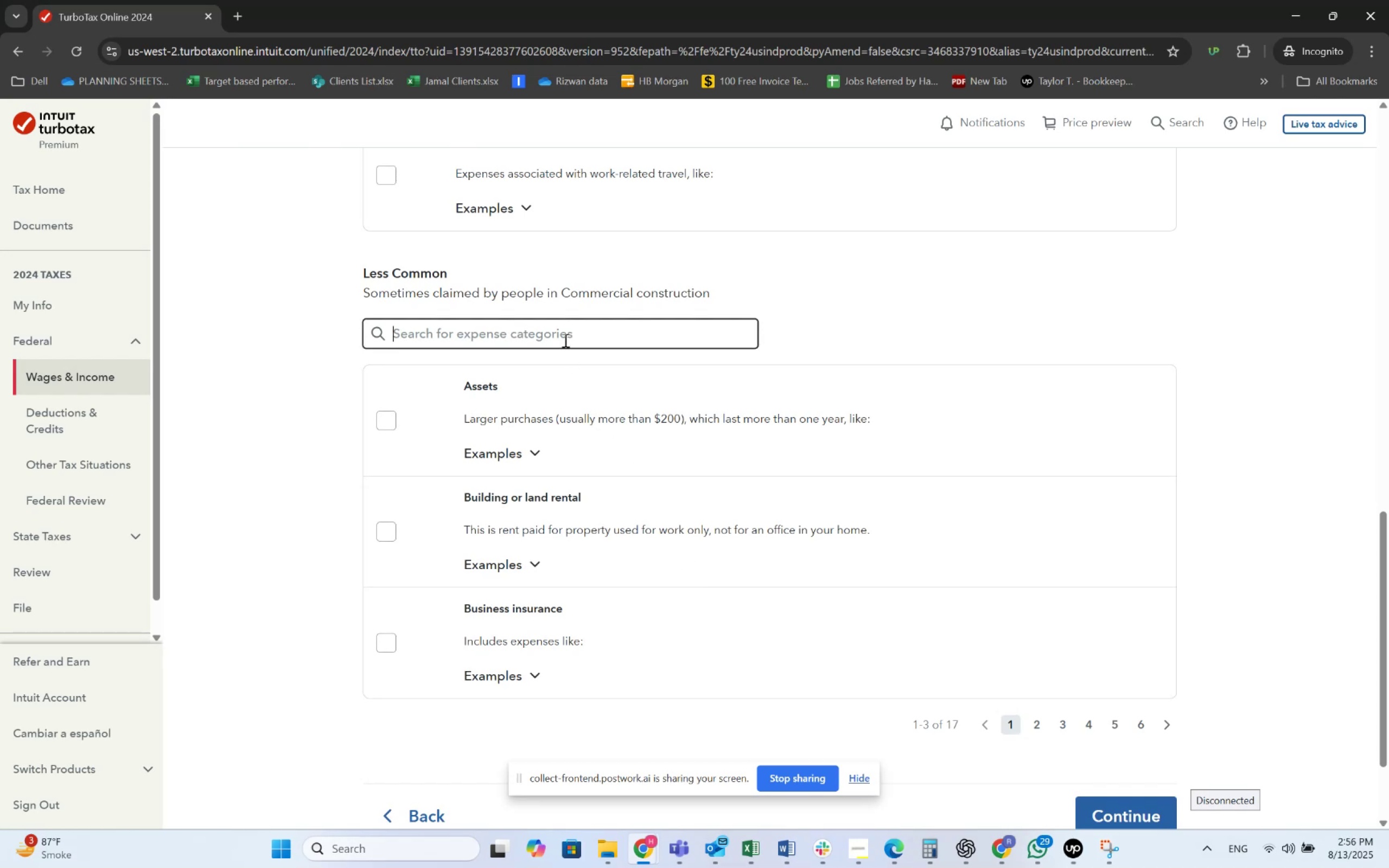 
type(Insruan)
key(Backspace)
key(Backspace)
key(Backspace)
key(Backspace)
type(urance)
 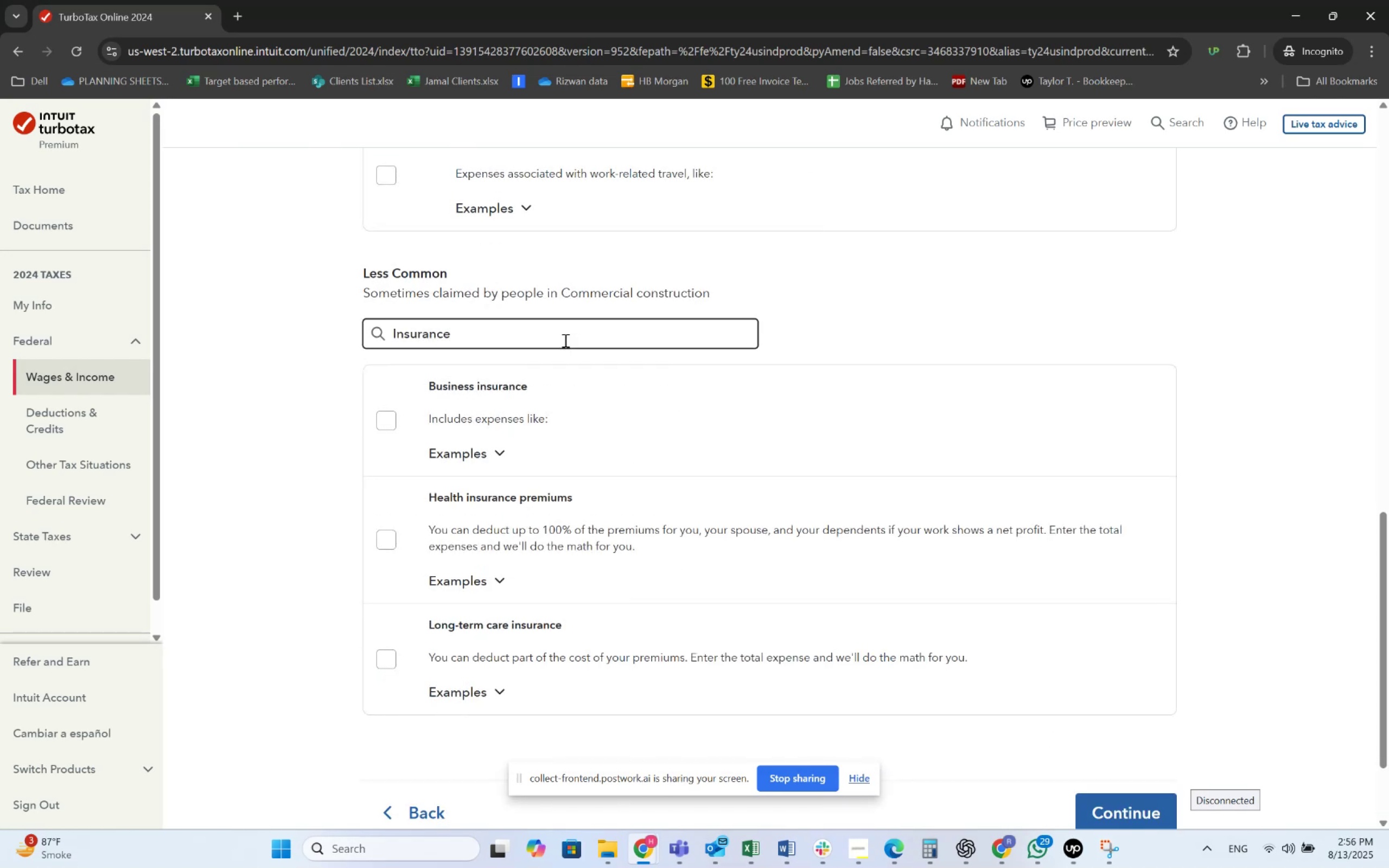 
wait(9.08)
 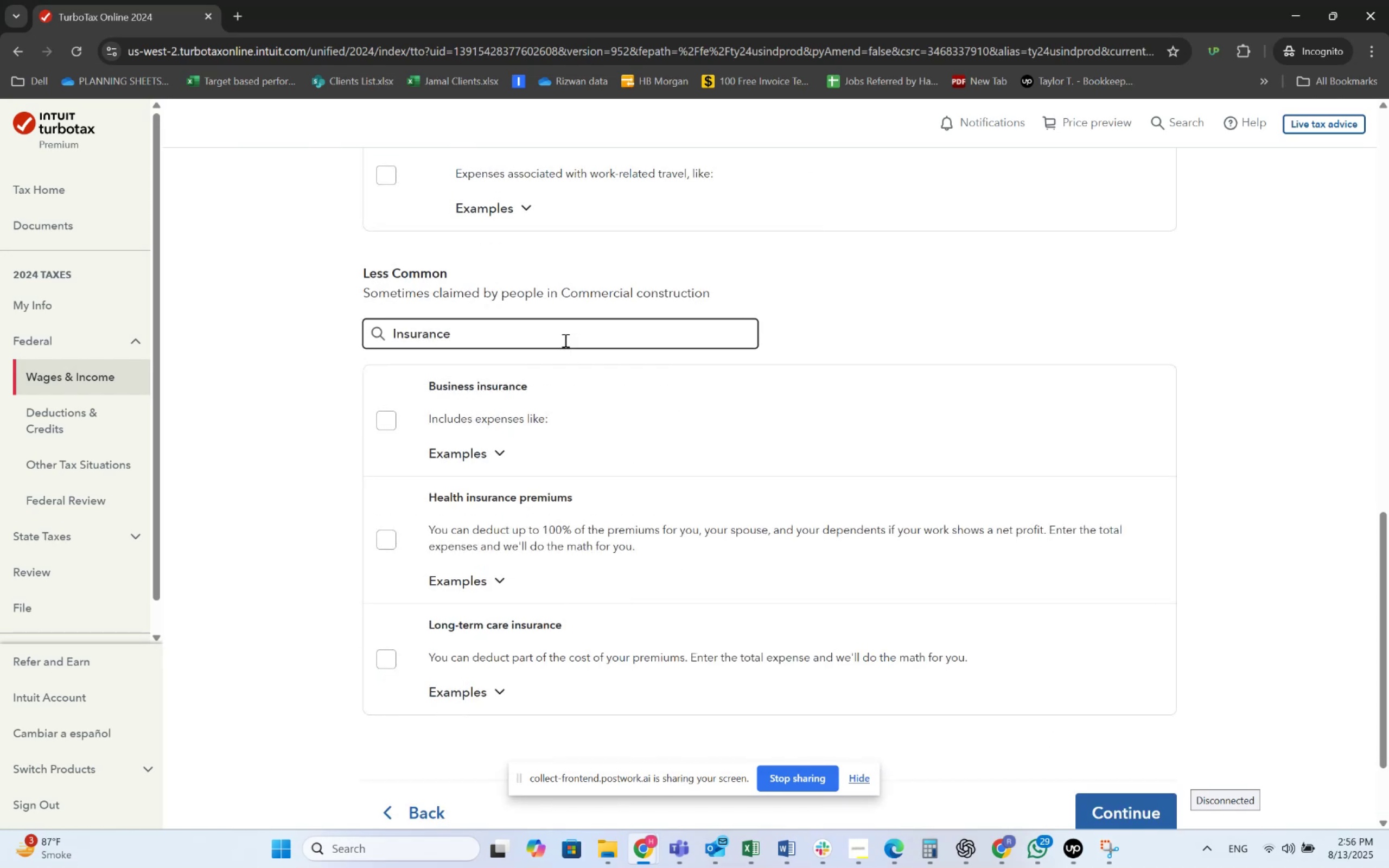 
left_click([391, 422])
 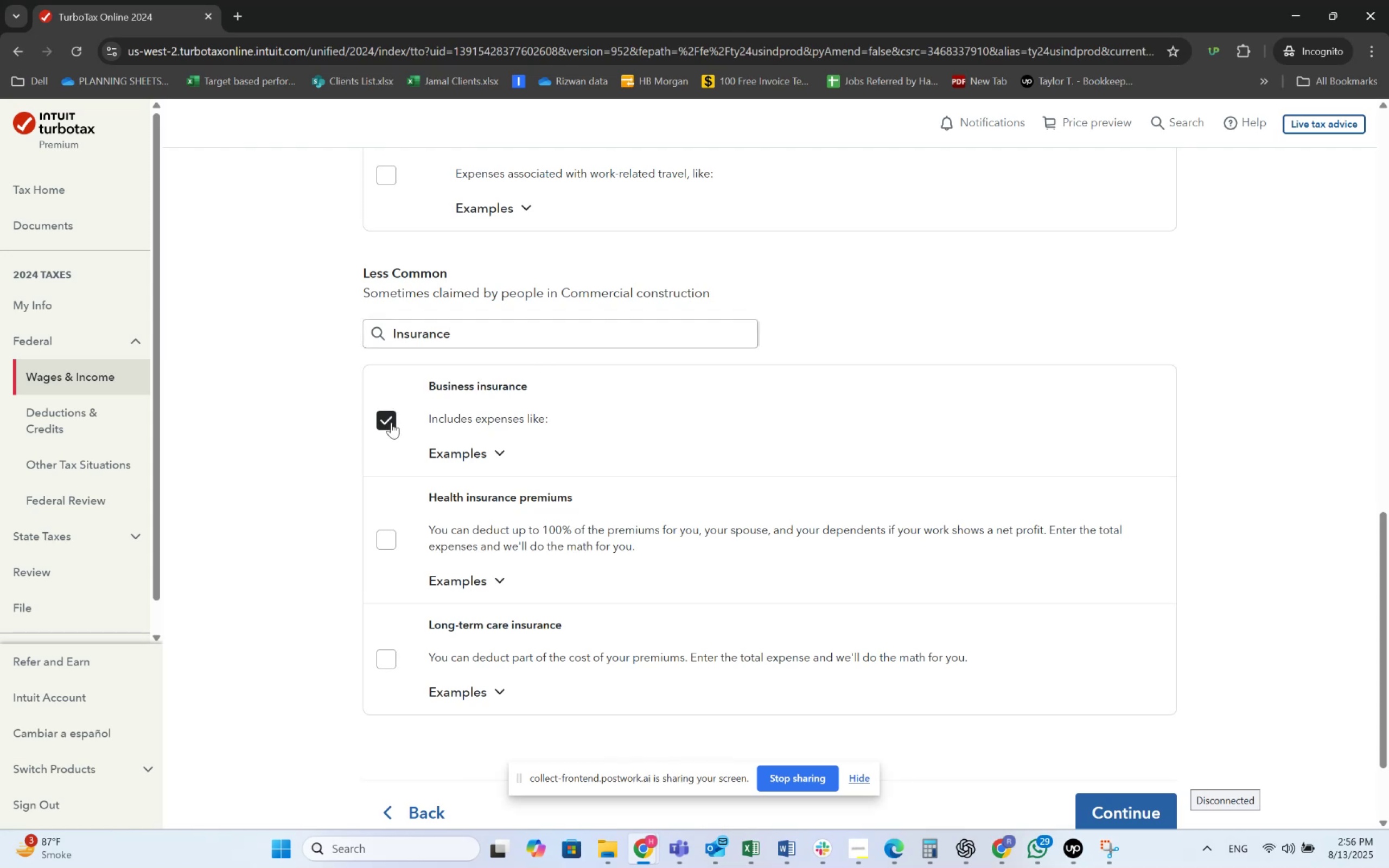 
key(Alt+AltLeft)
 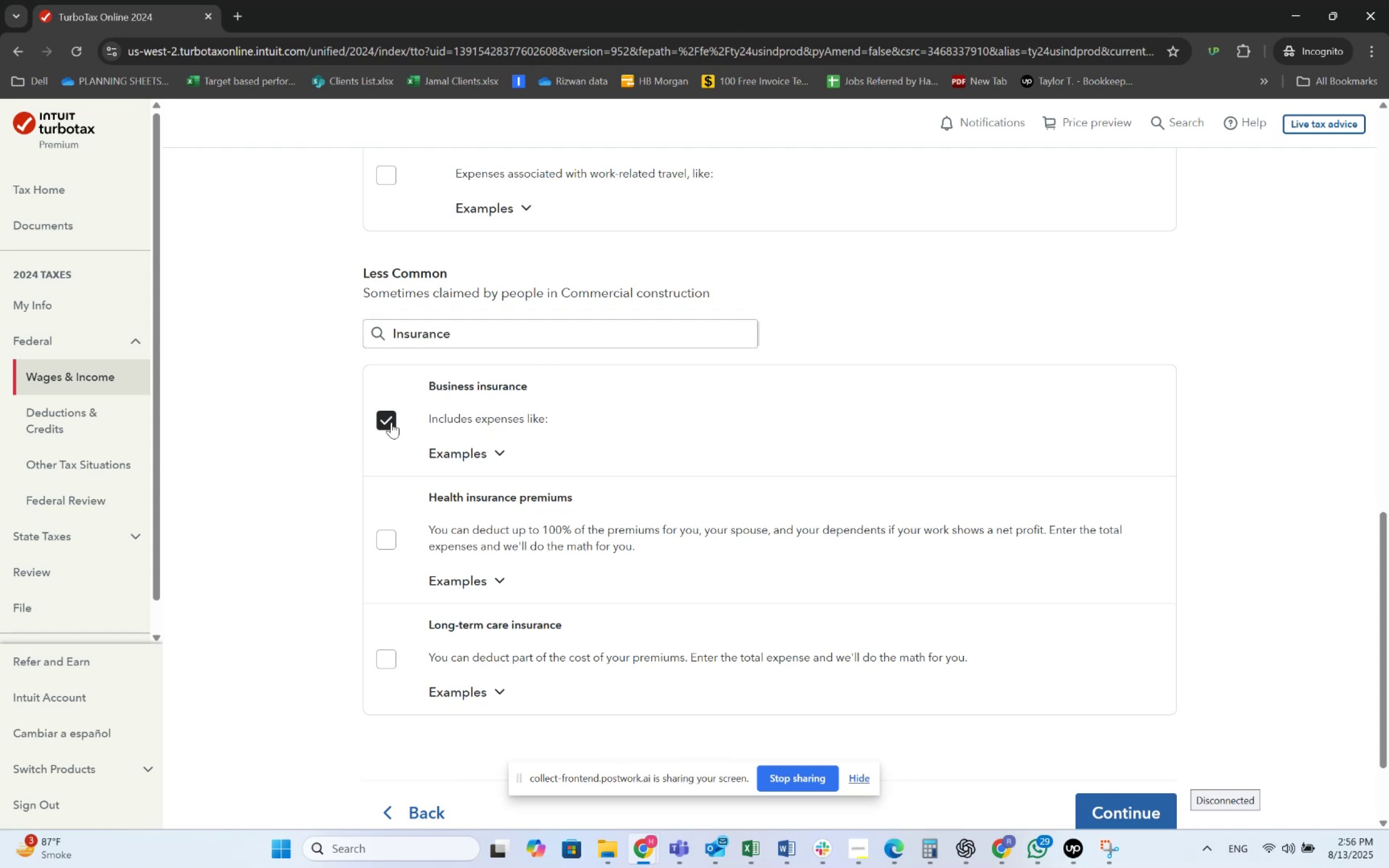 
key(Alt+Tab)
 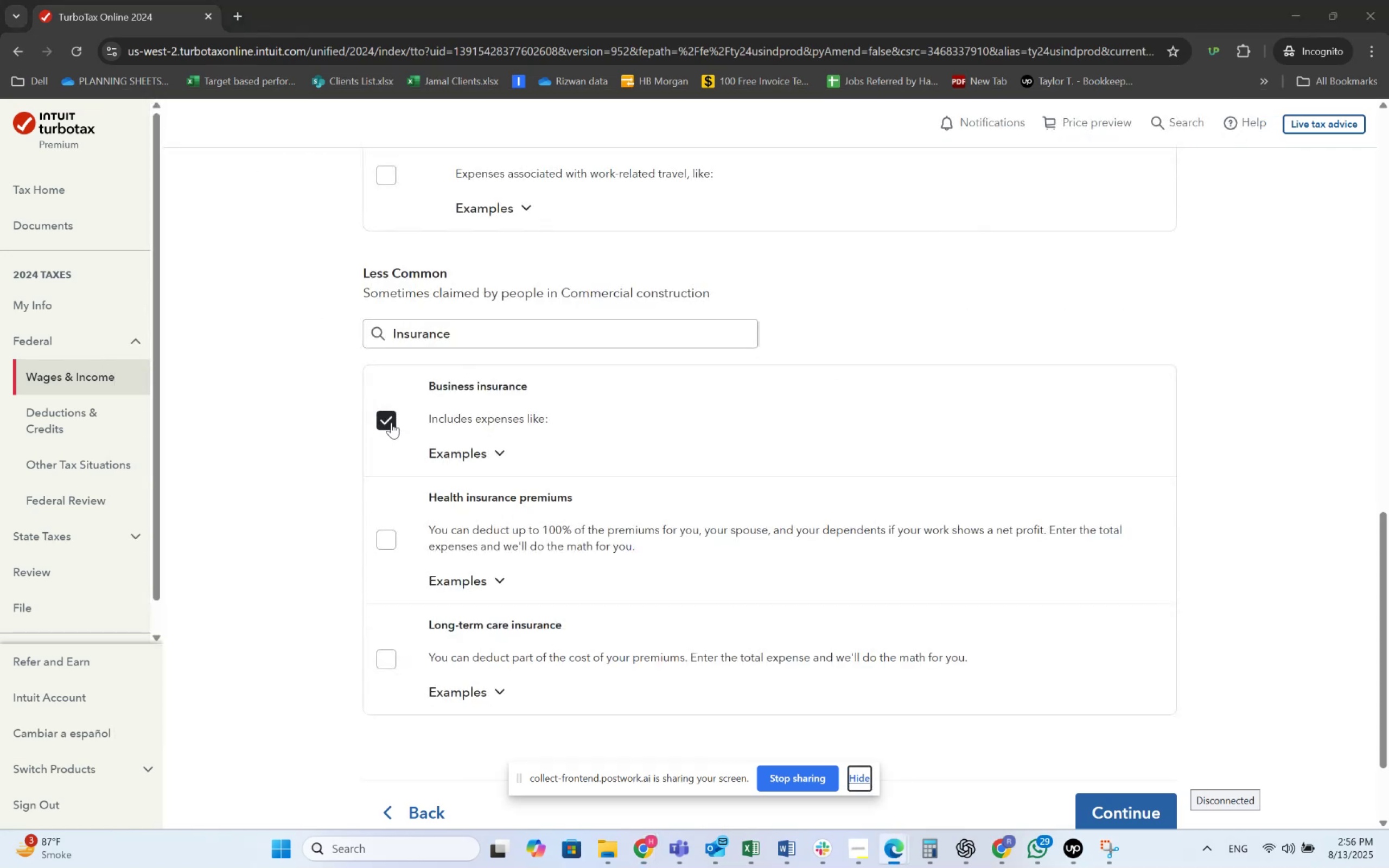 
key(Alt+Tab)
 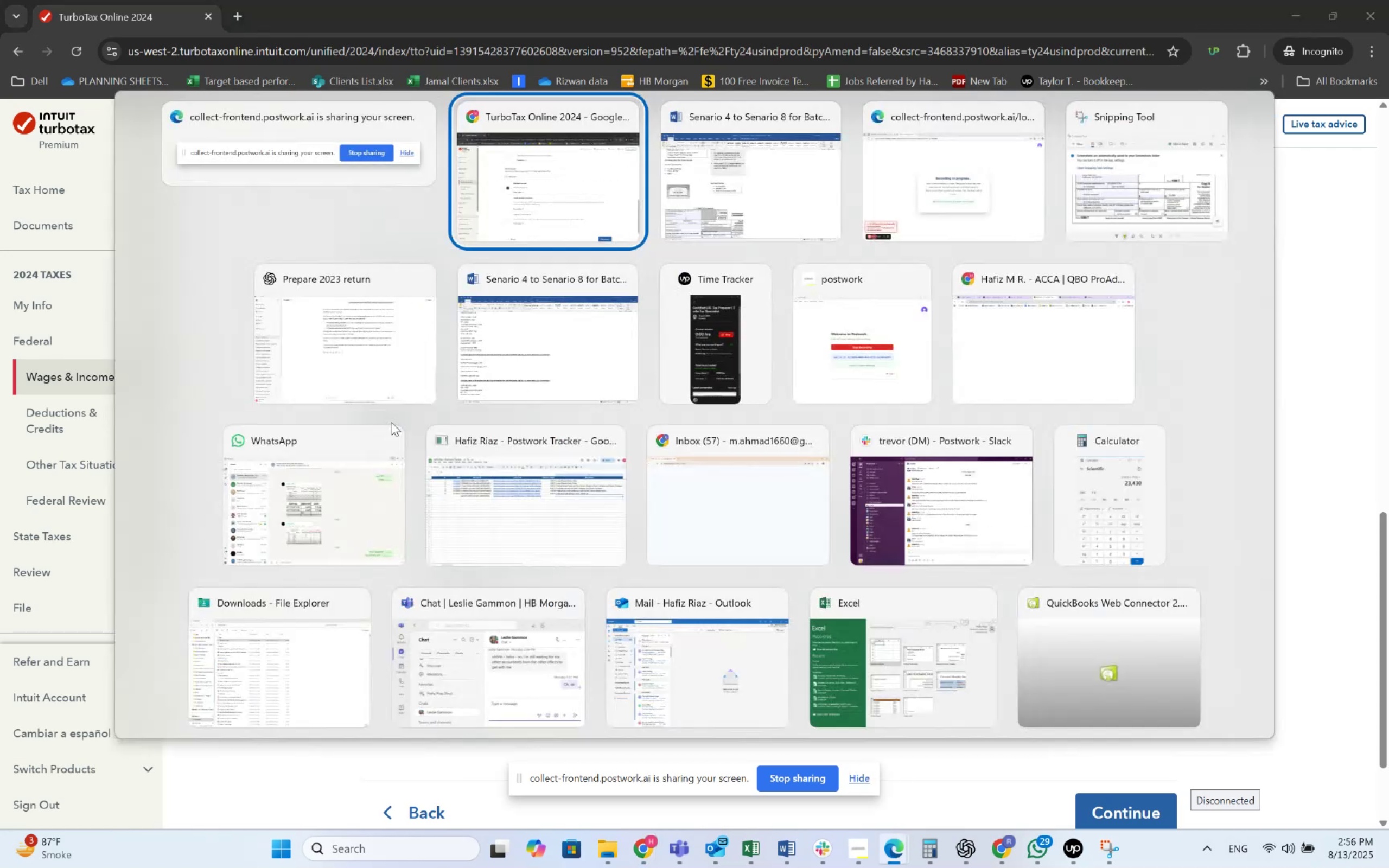 
key(Alt+Tab)
 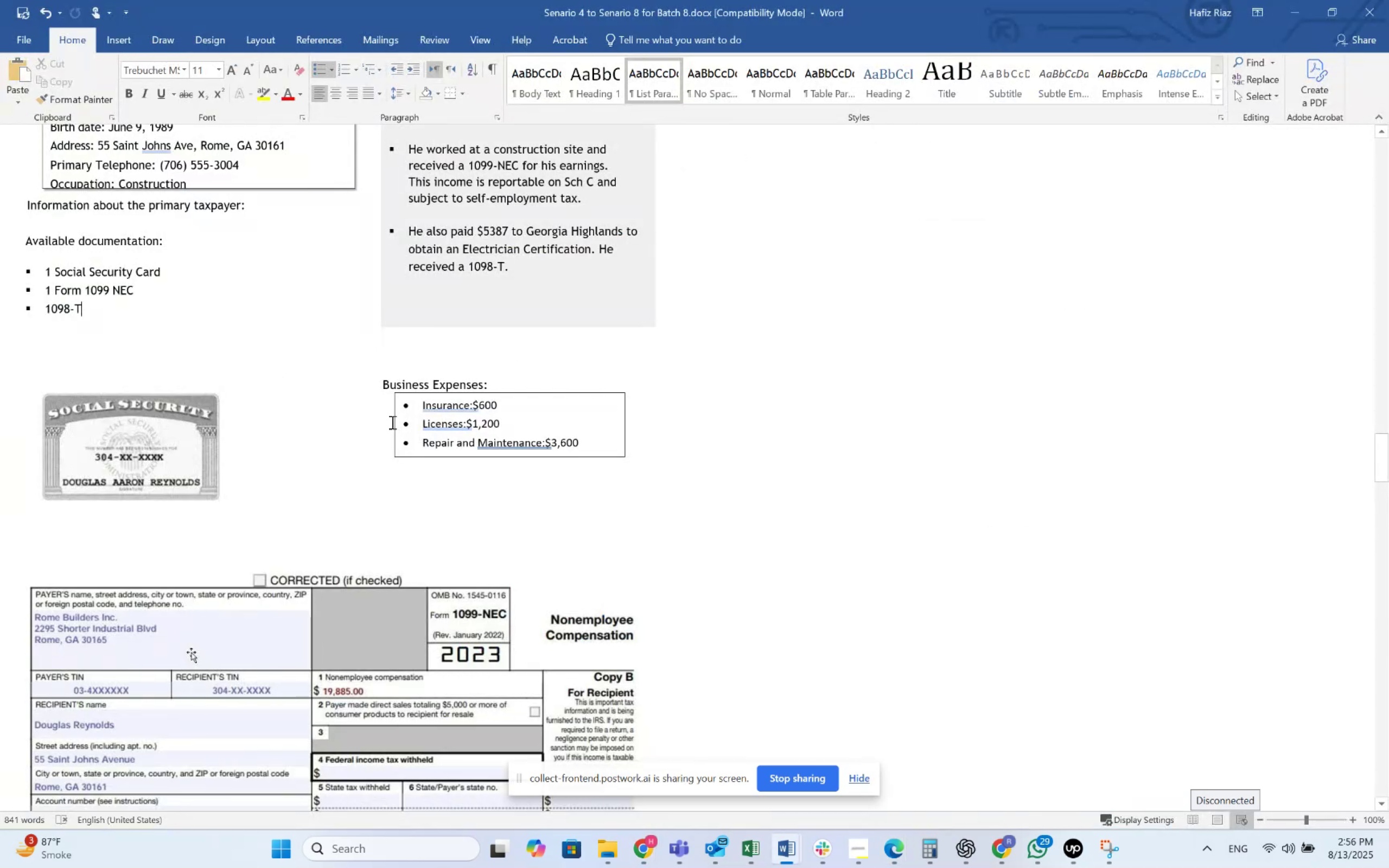 
key(Alt+AltLeft)
 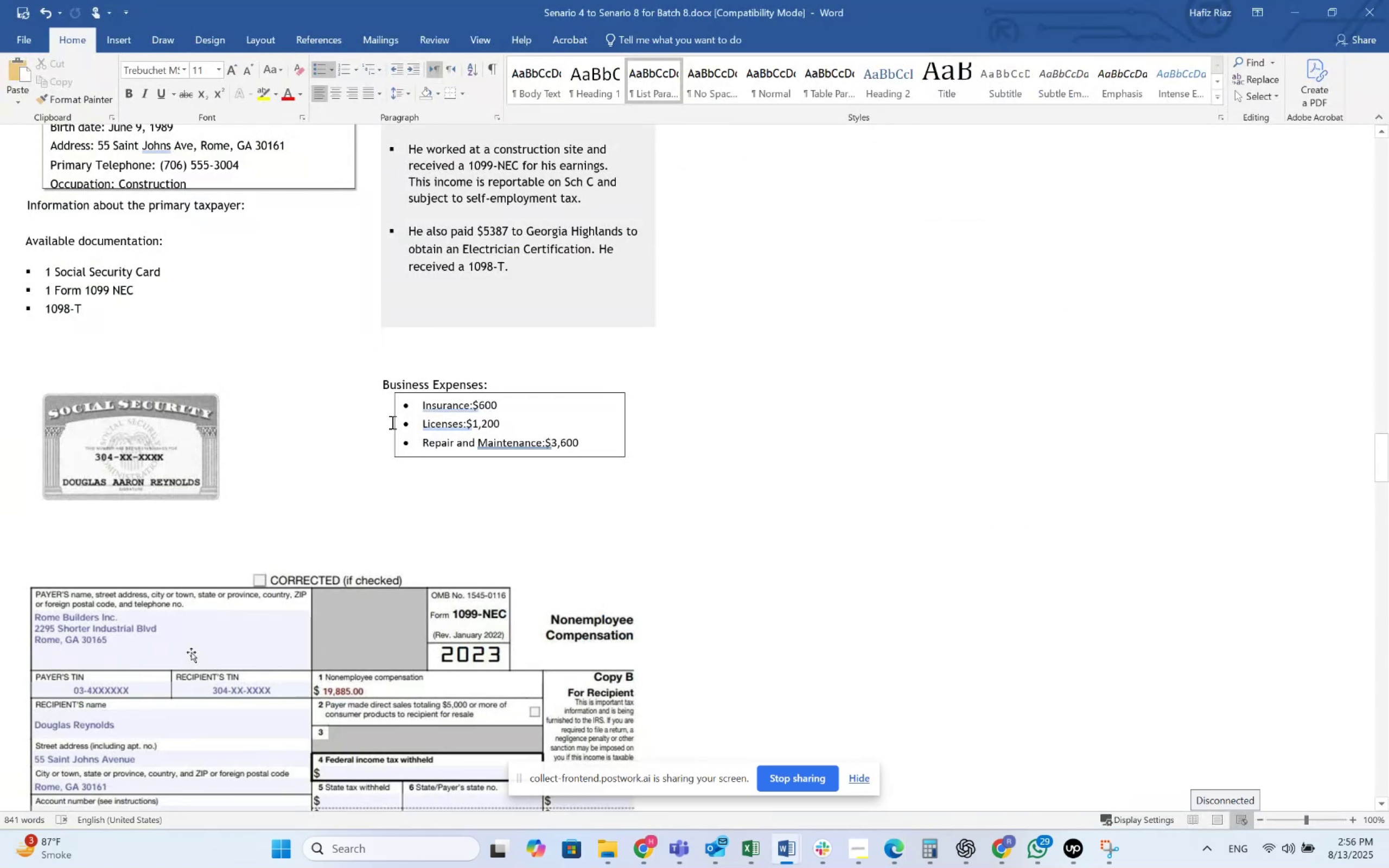 
key(Tab)
key(Tab)
key(Tab)
type(licens)
 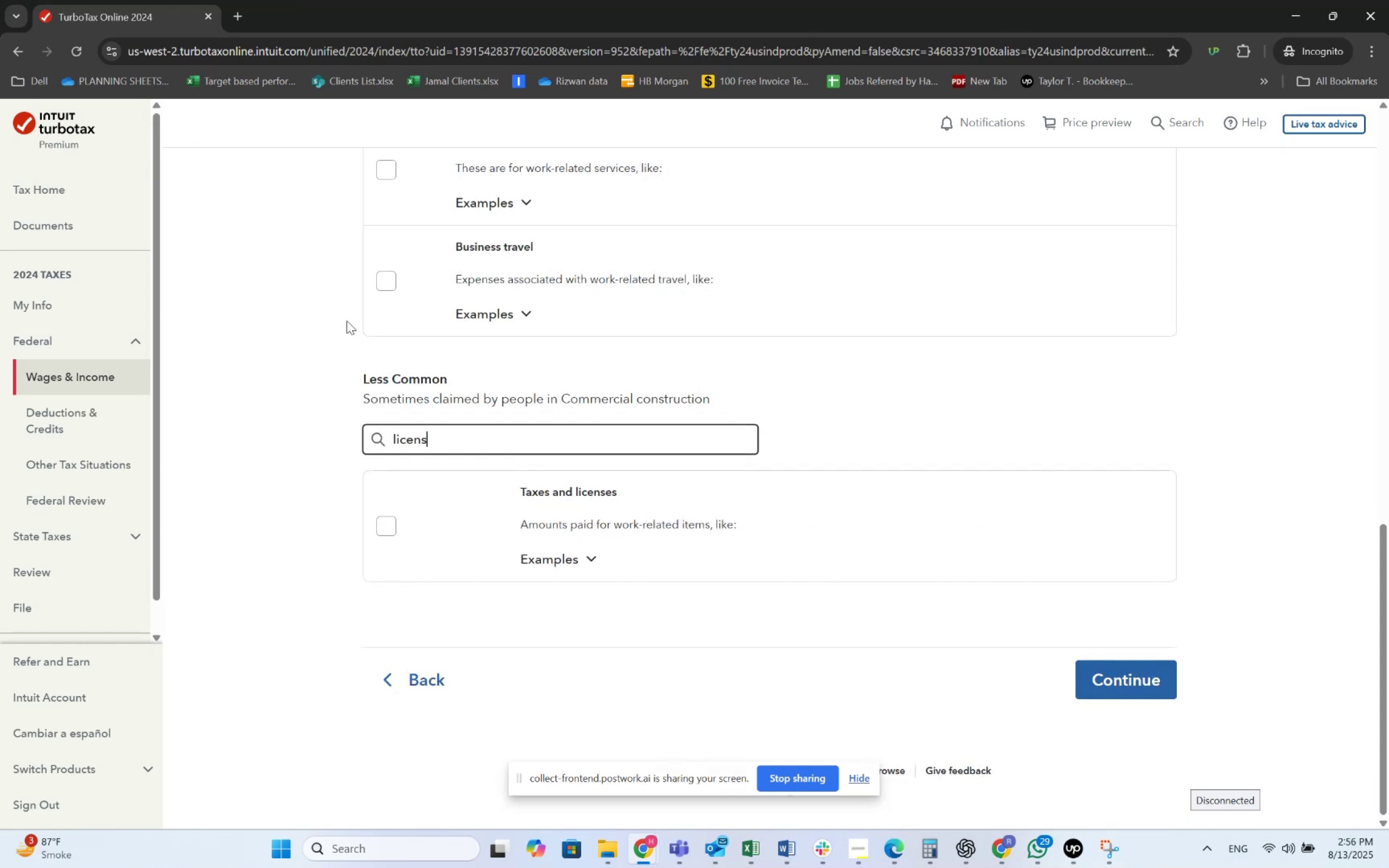 
hold_key(key=AltLeft, duration=0.76)
 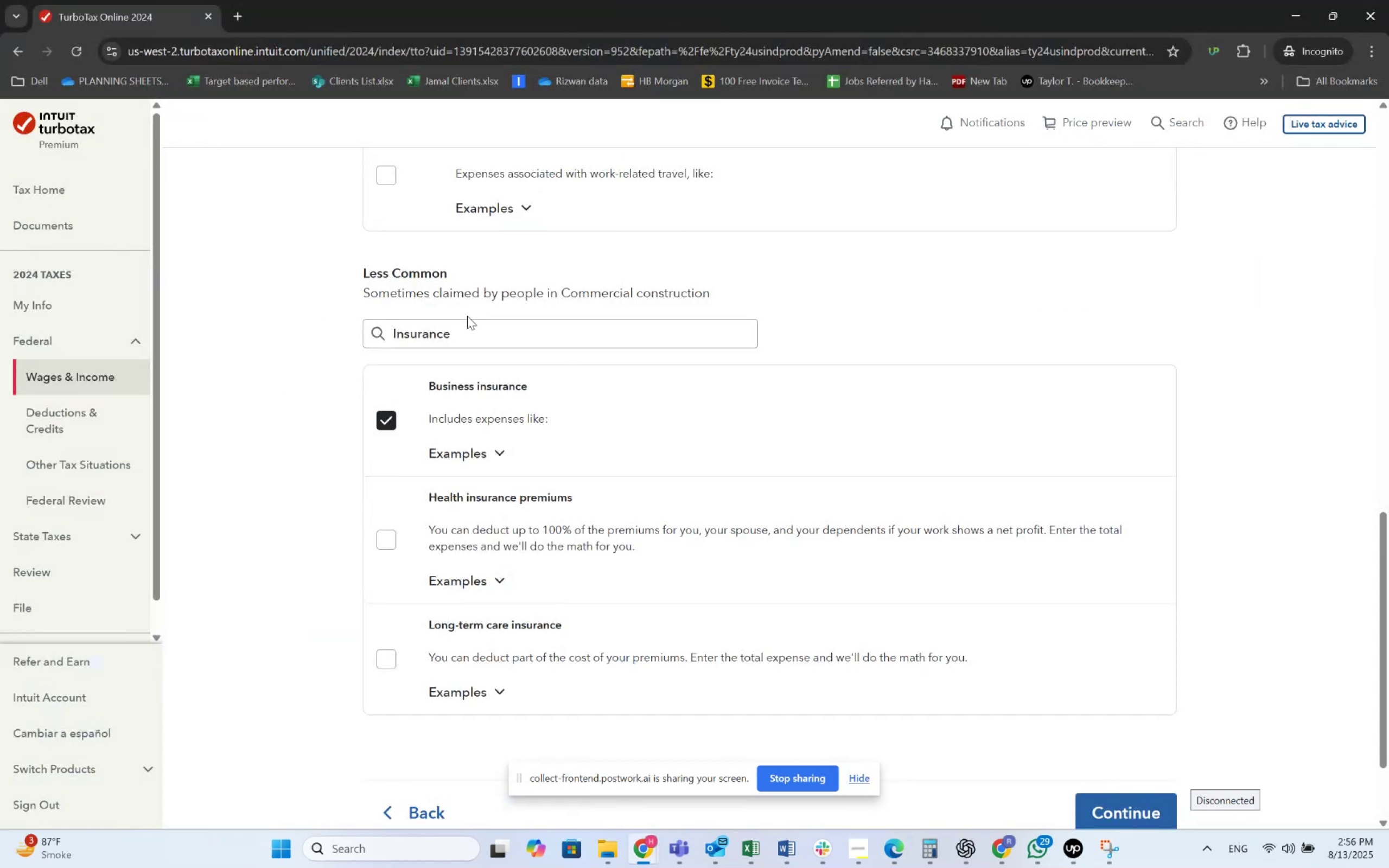 
left_click_drag(start_coordinate=[477, 331], to_coordinate=[348, 321])
 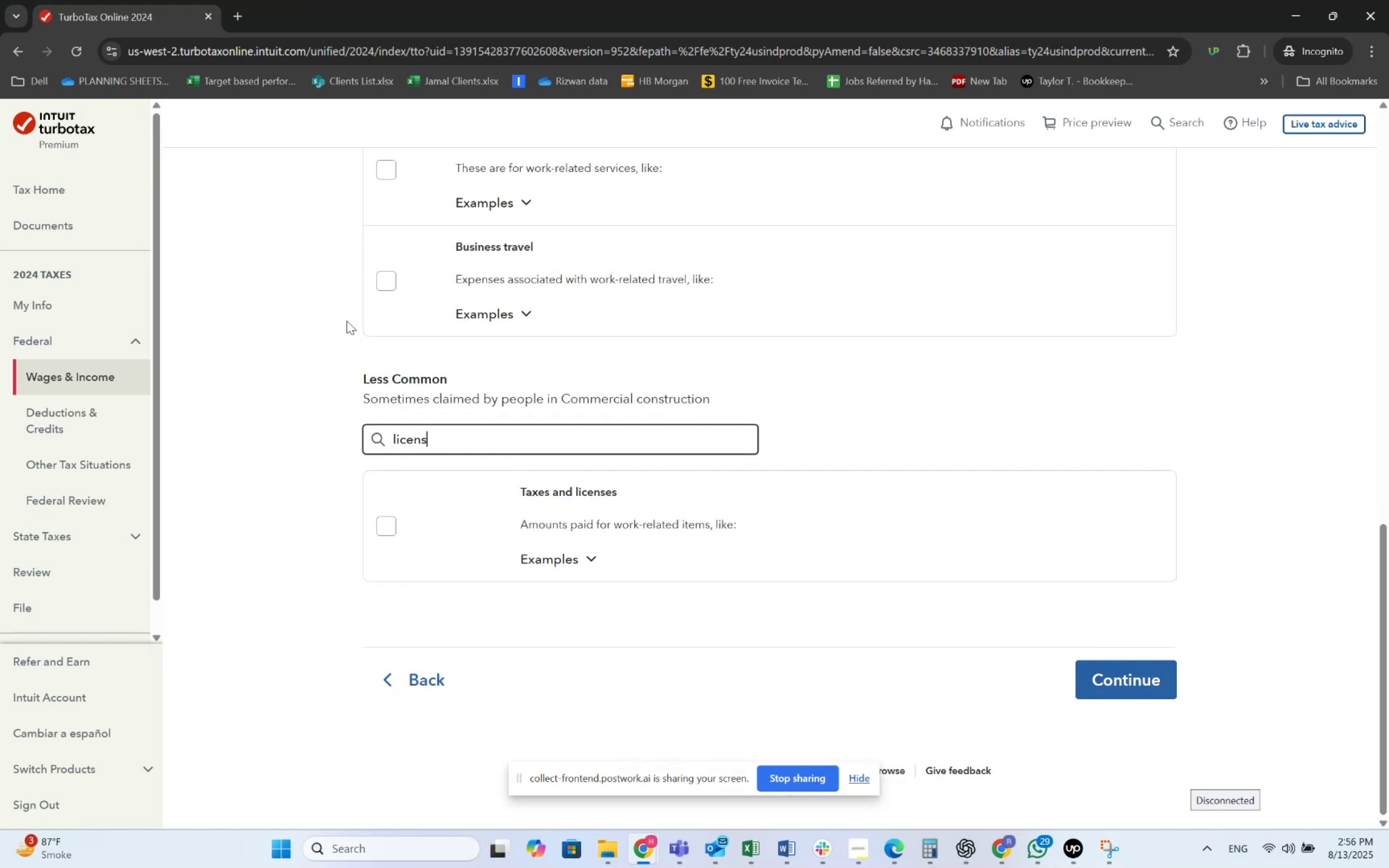 
left_click([380, 516])
 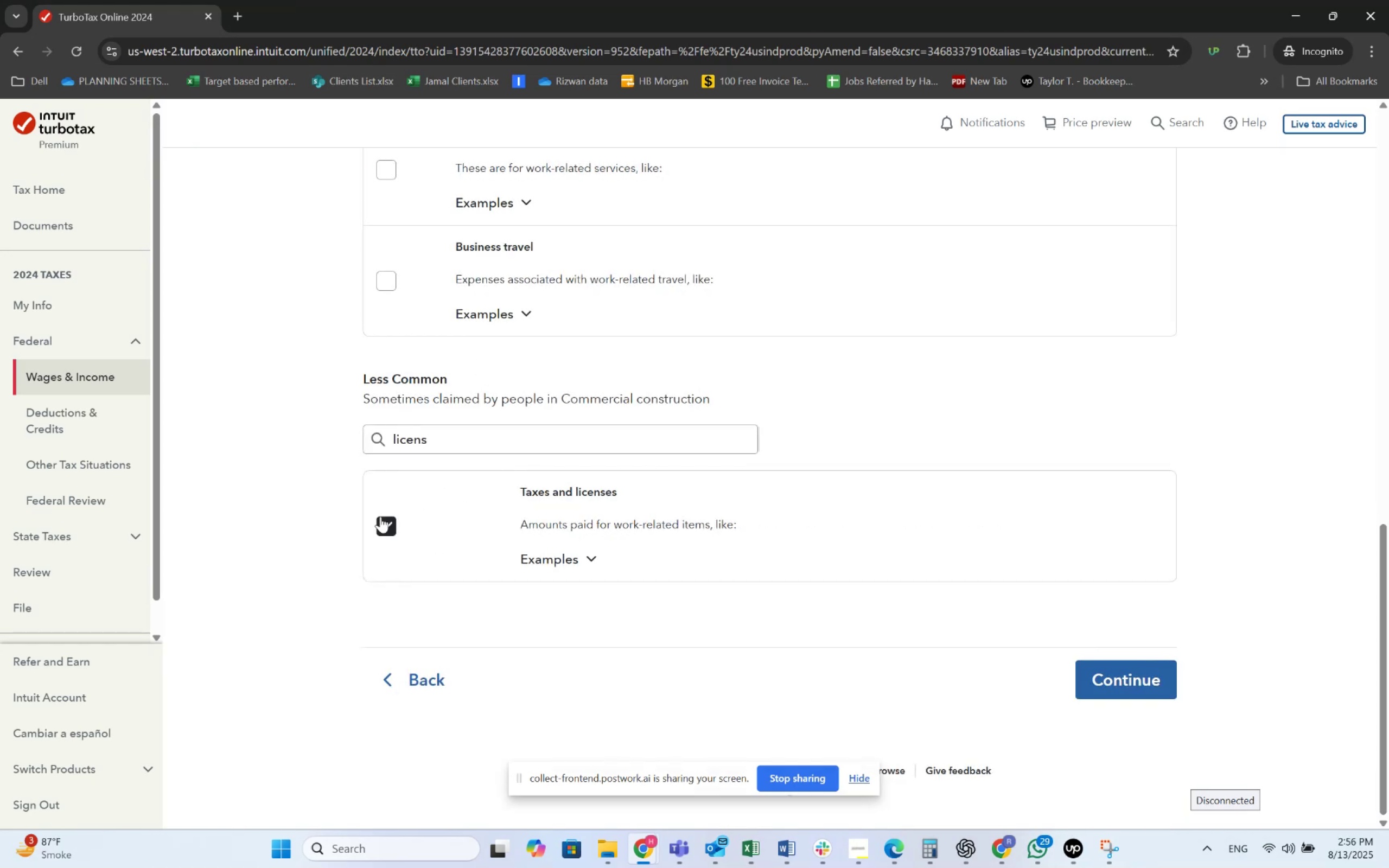 
hold_key(key=AltLeft, duration=1.06)
 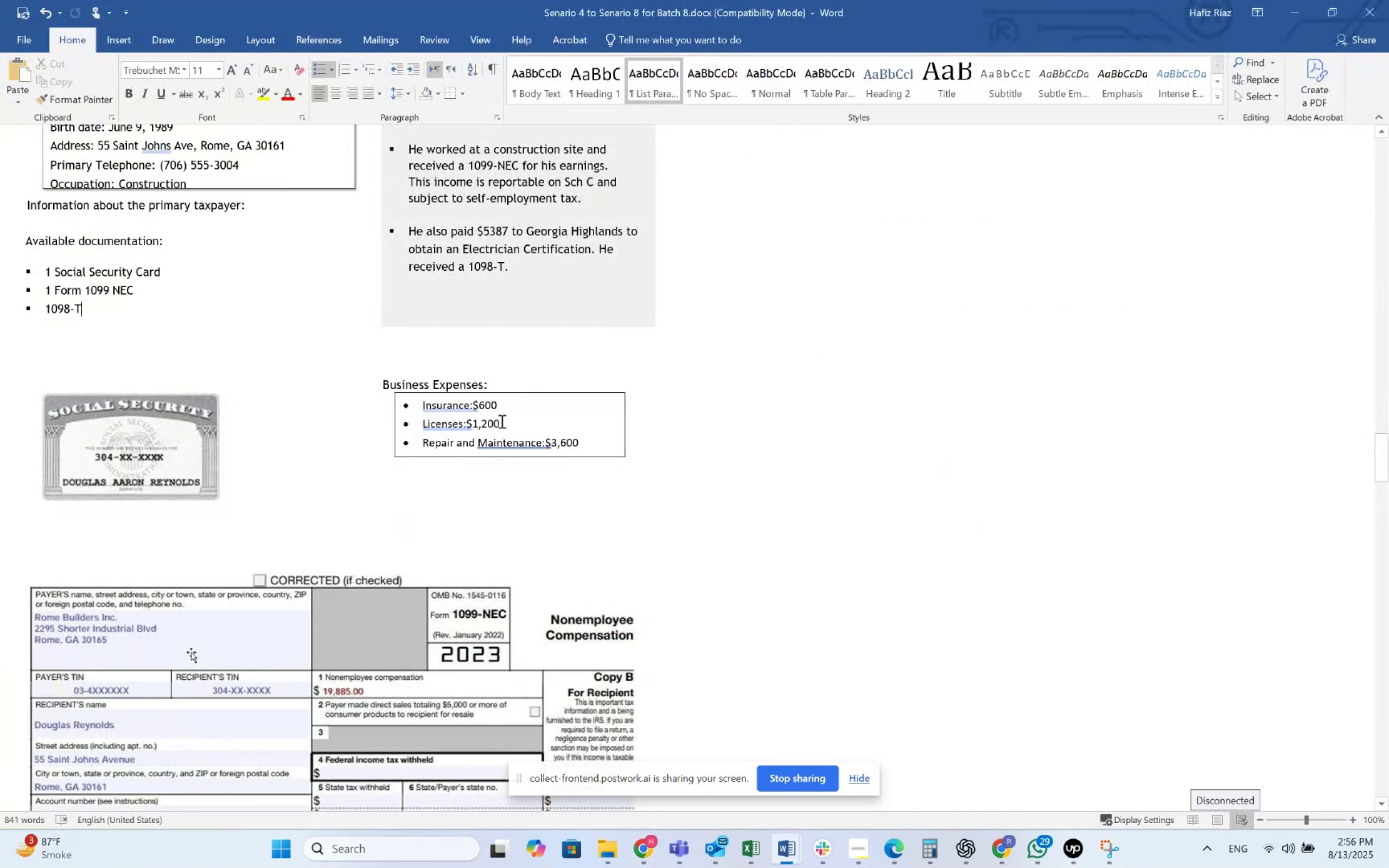 
key(Tab)
key(Tab)
key(Tab)
type(repairs)
 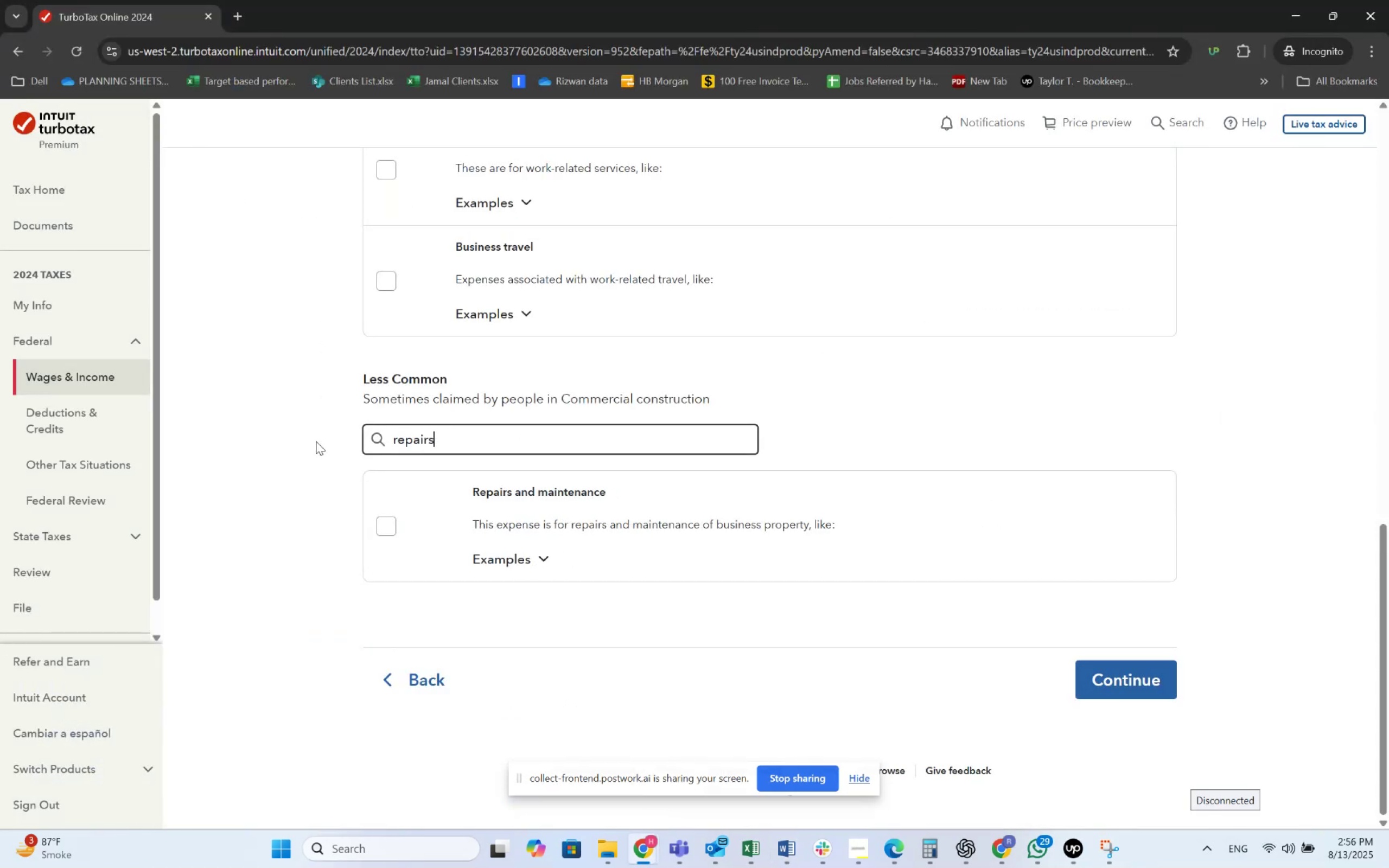 
hold_key(key=AltLeft, duration=1.22)
 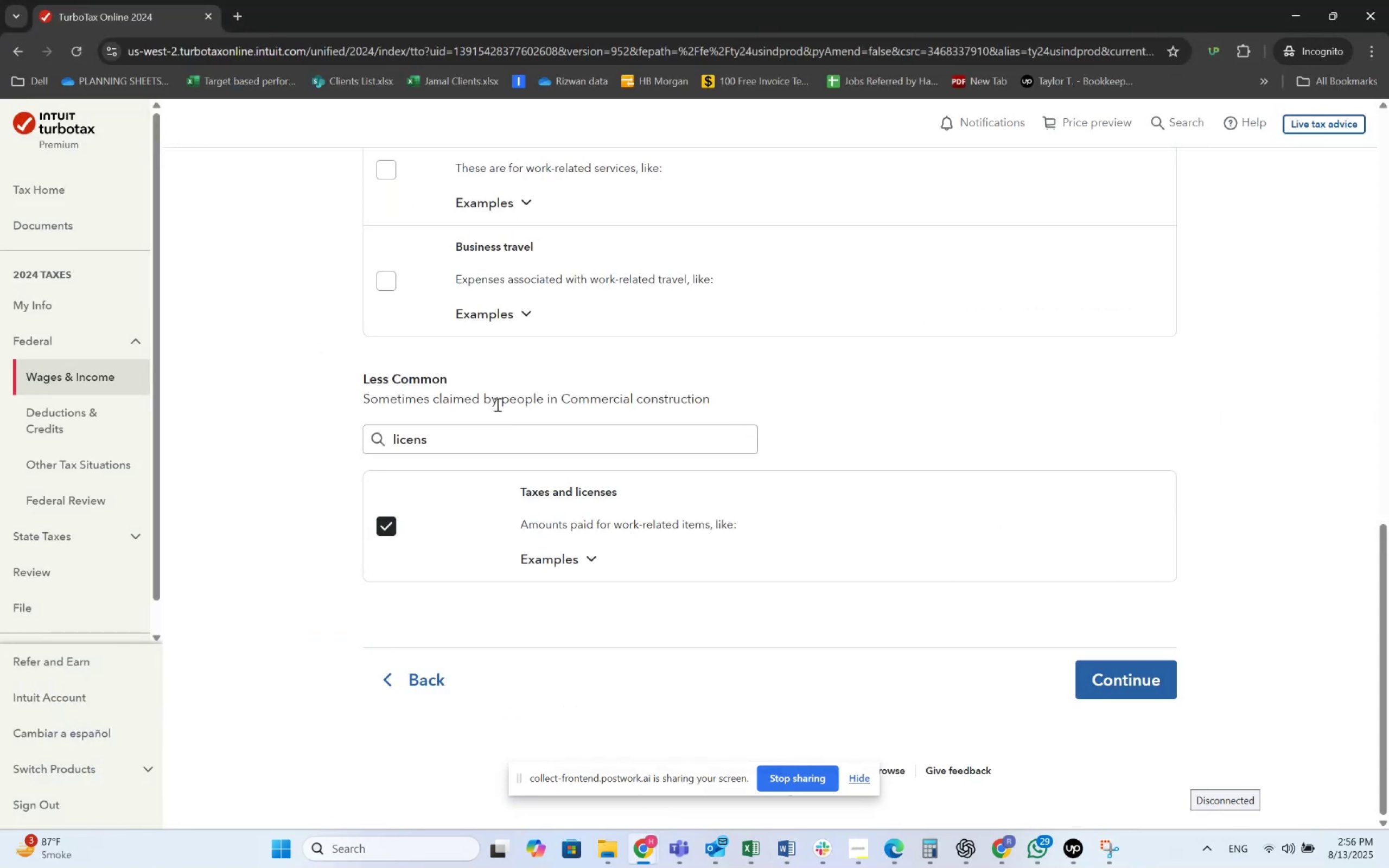 
left_click_drag(start_coordinate=[476, 434], to_coordinate=[316, 441])
 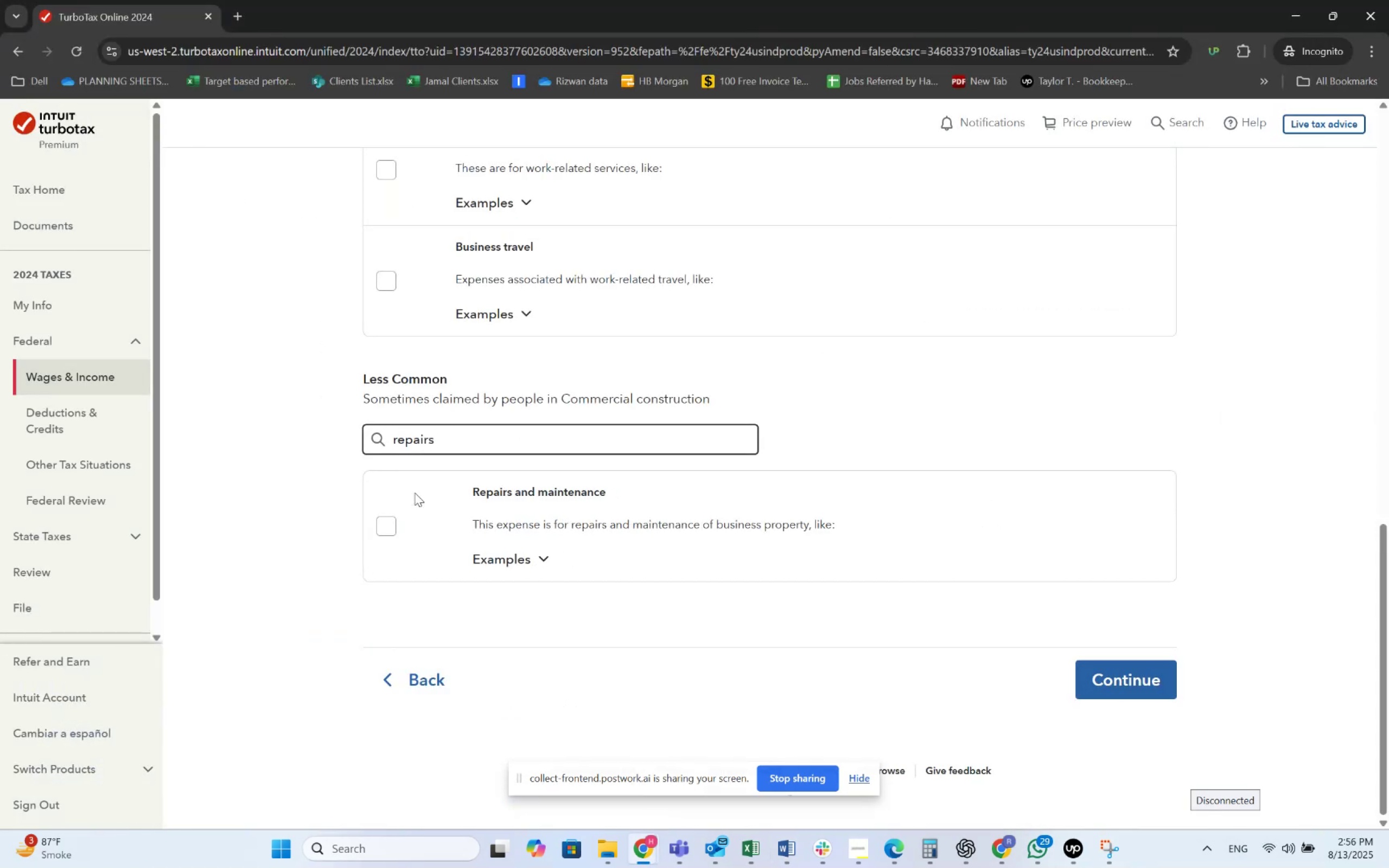 
double_click([388, 531])
 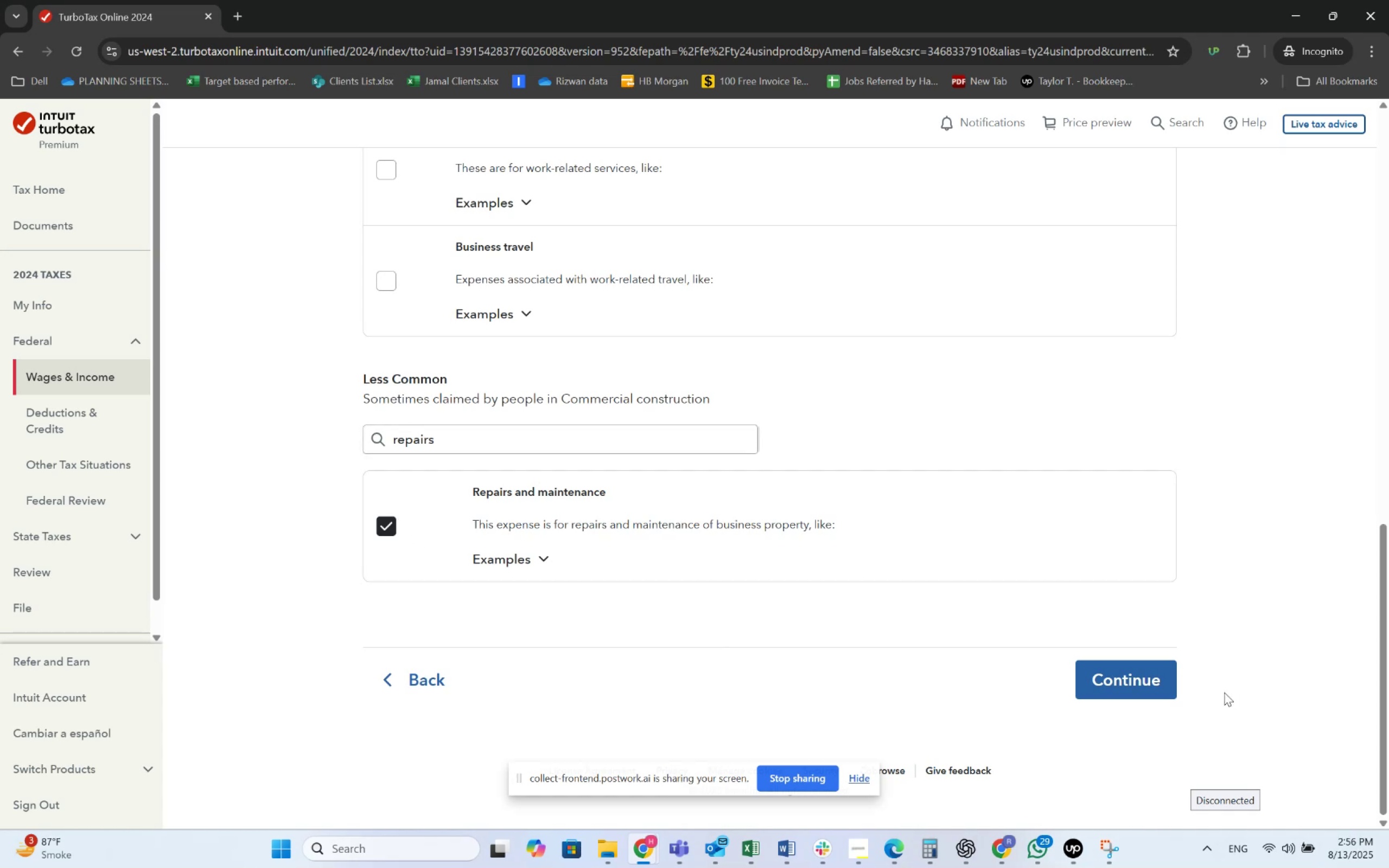 
left_click([1152, 679])
 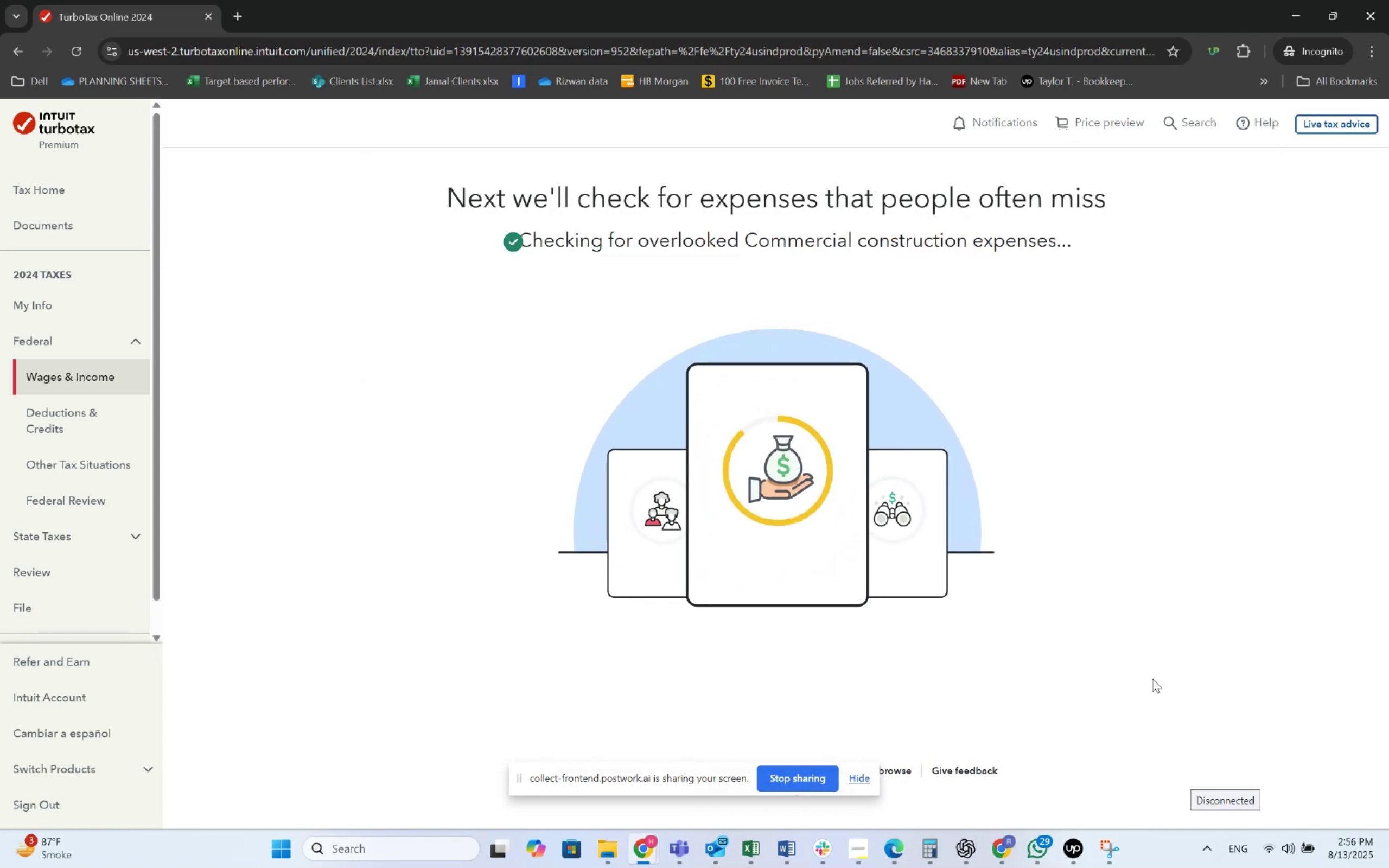 
left_click([858, 778])
 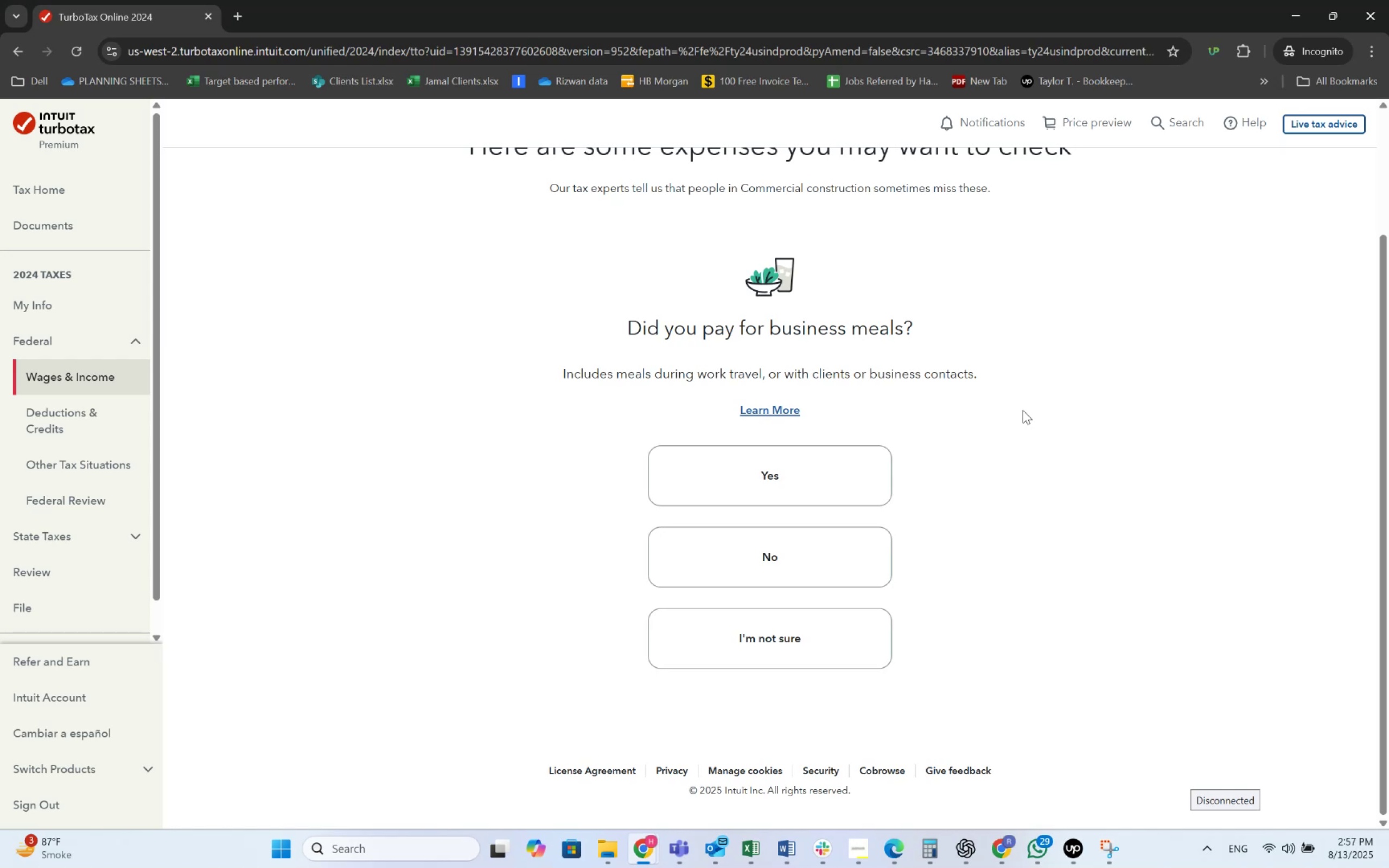 
wait(26.55)
 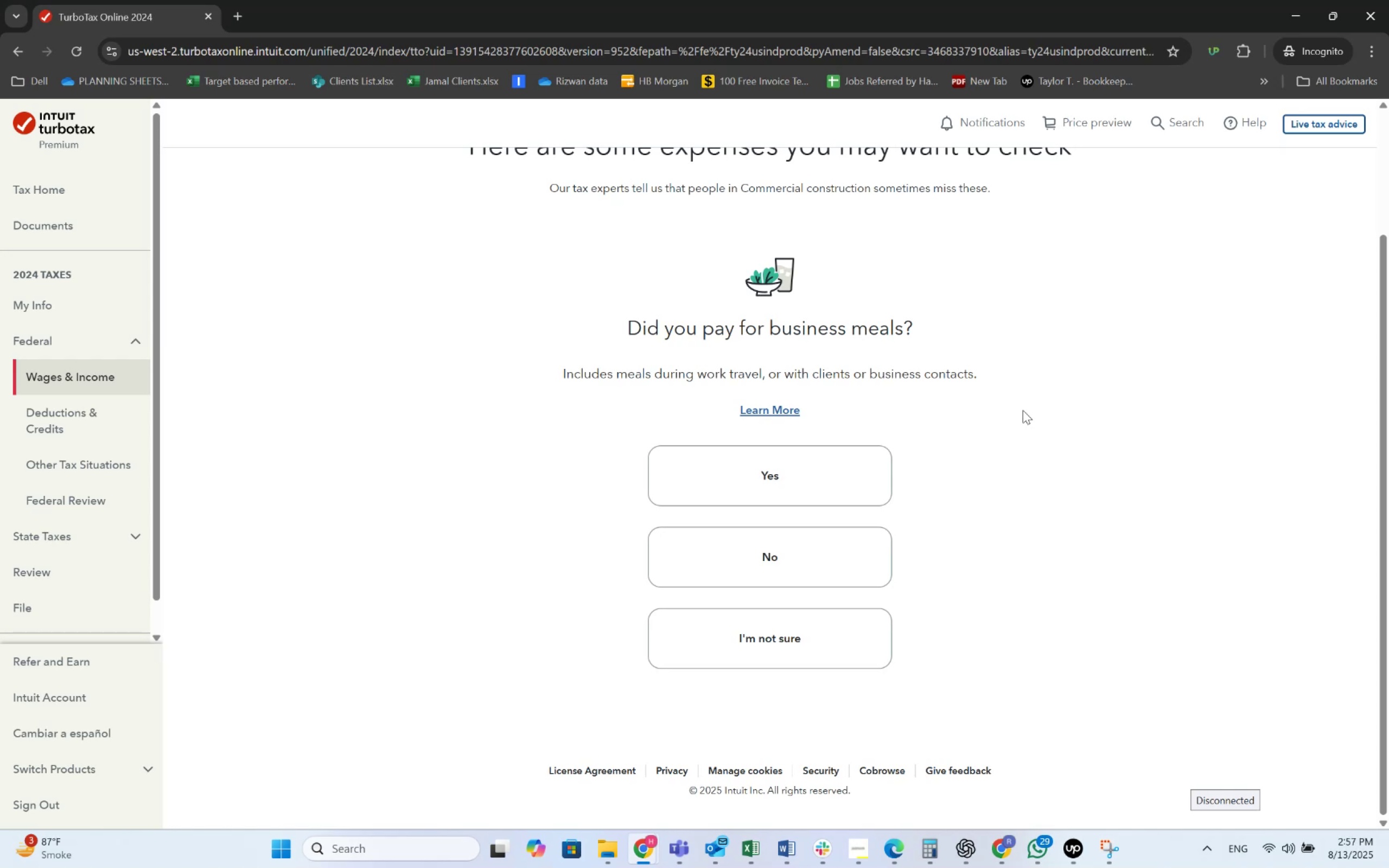 
left_click([830, 535])
 